 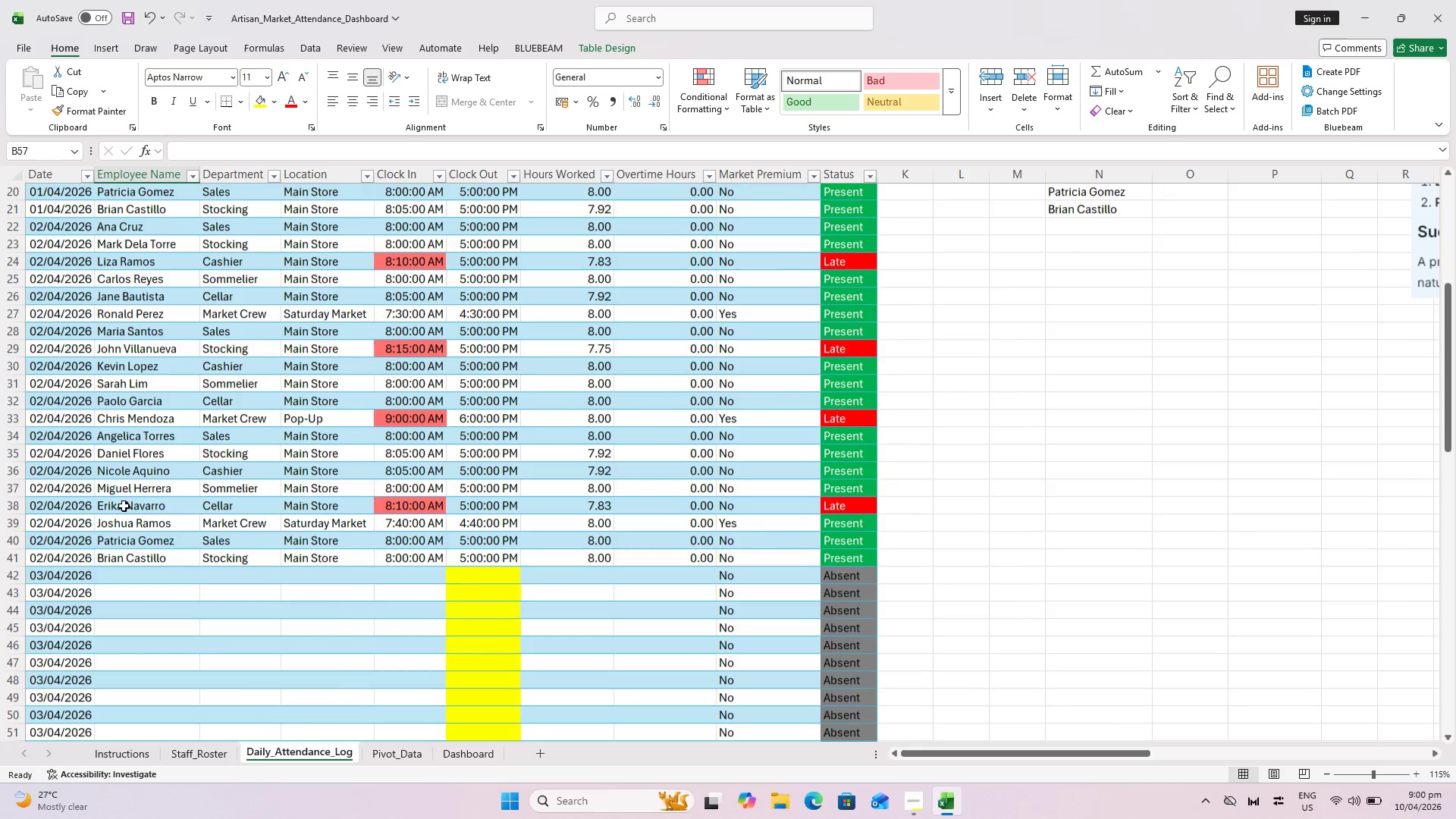 
scroll: coordinate [102, 428], scroll_direction: up, amount: 1.0
 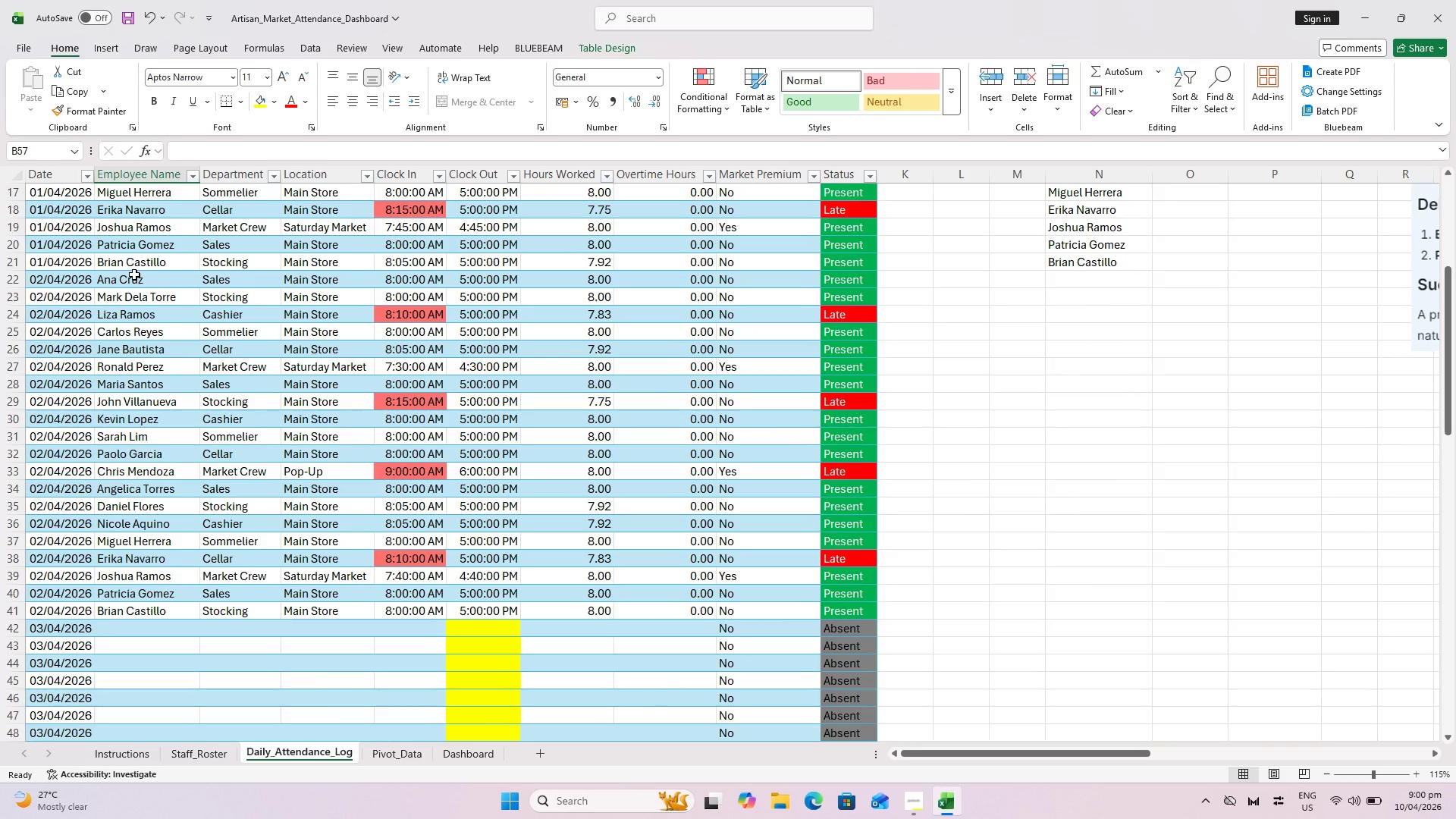 
left_click_drag(start_coordinate=[134, 275], to_coordinate=[189, 284])
 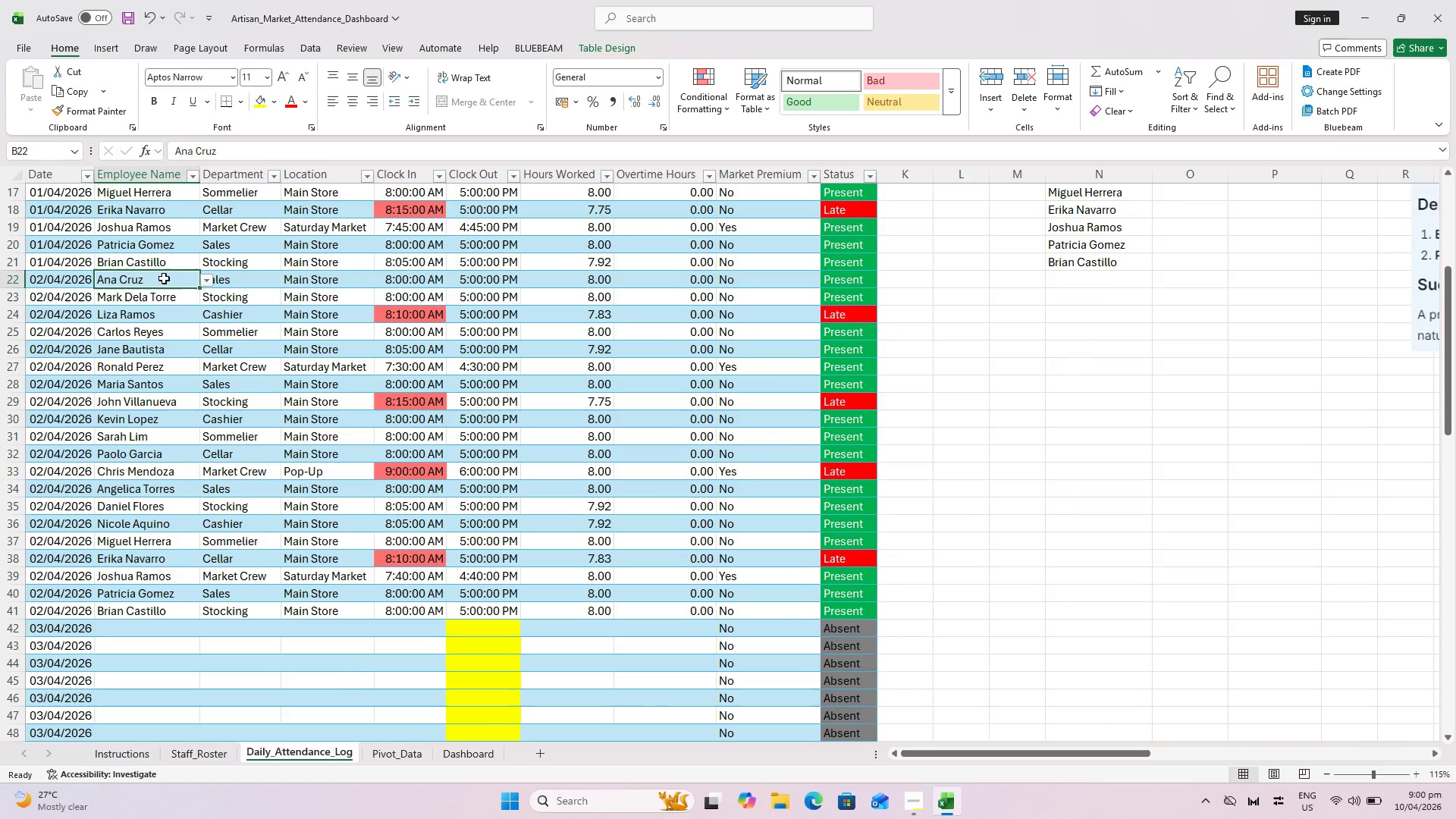 
left_click_drag(start_coordinate=[164, 278], to_coordinate=[350, 620])
 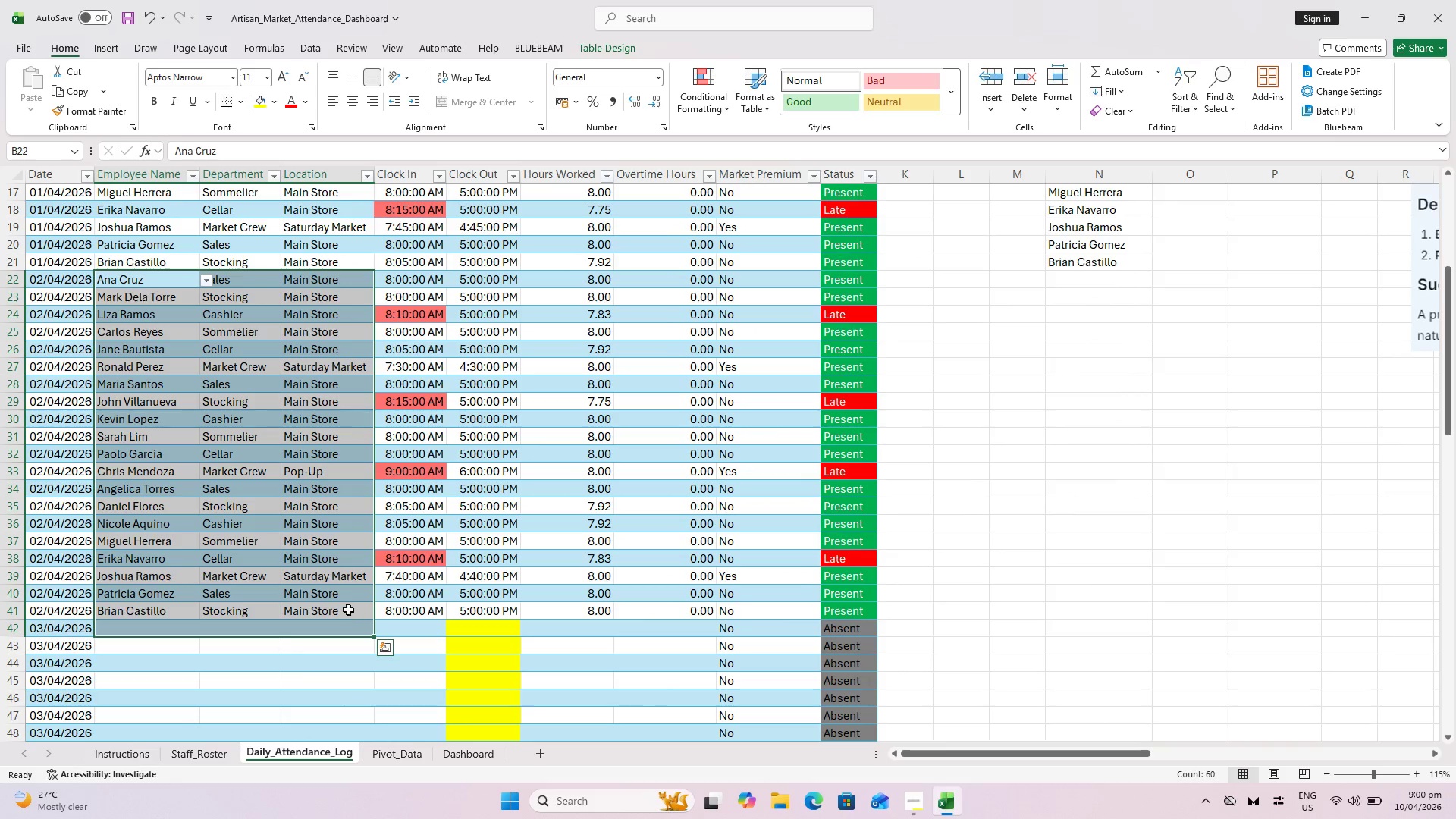 
key(Shift+ShiftLeft)
 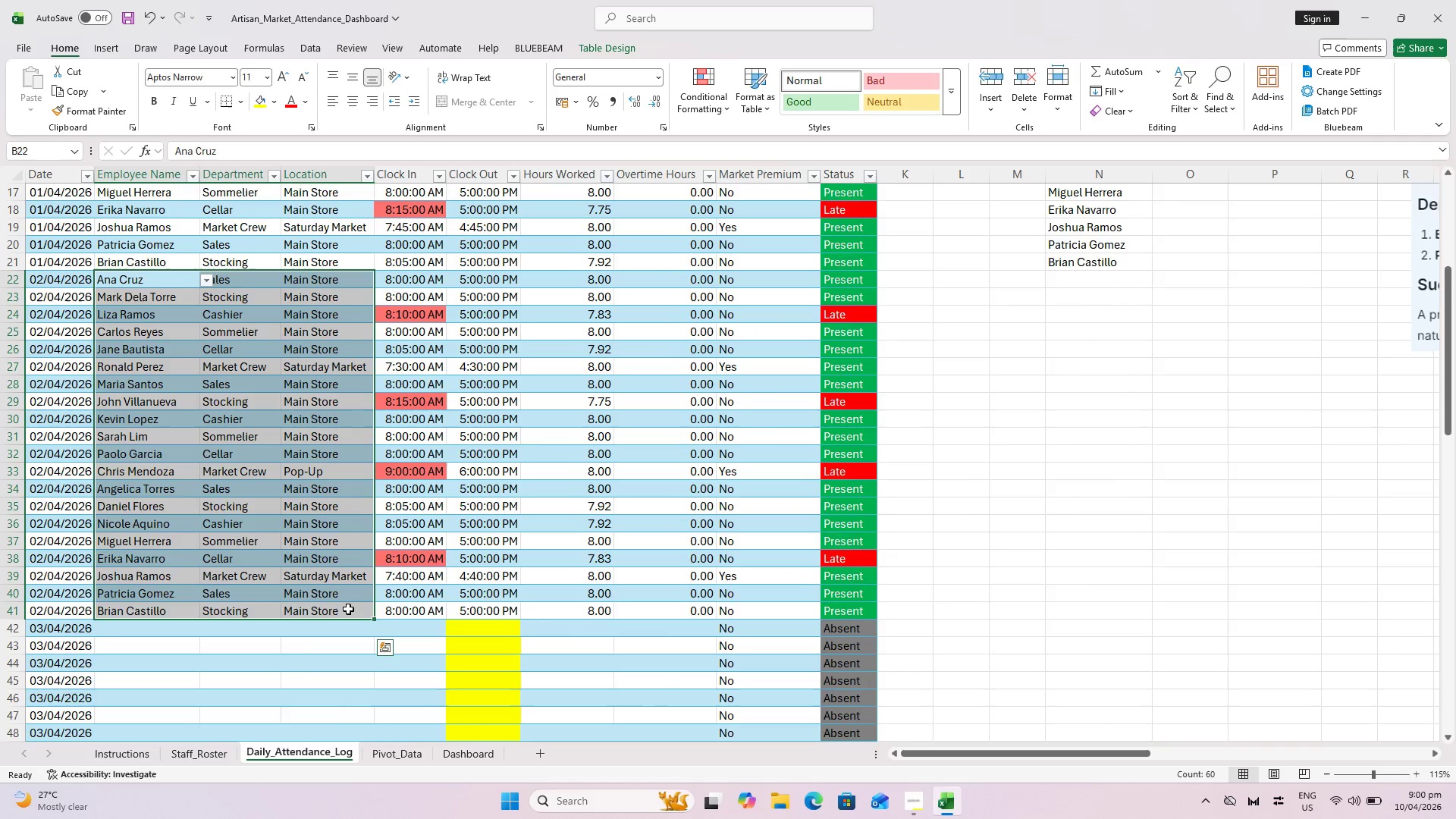 
left_click([348, 609])
 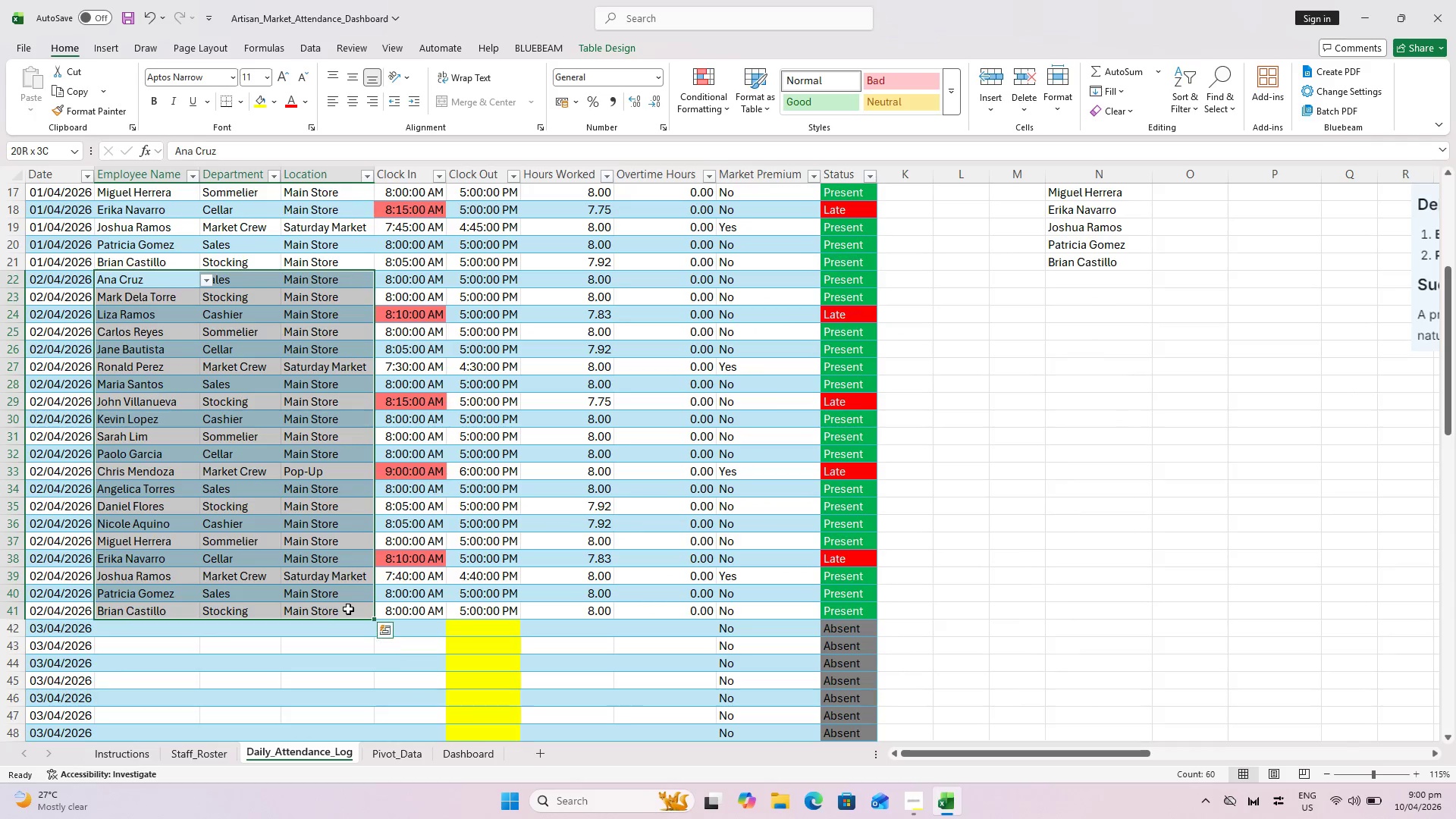 
key(Control+C)
 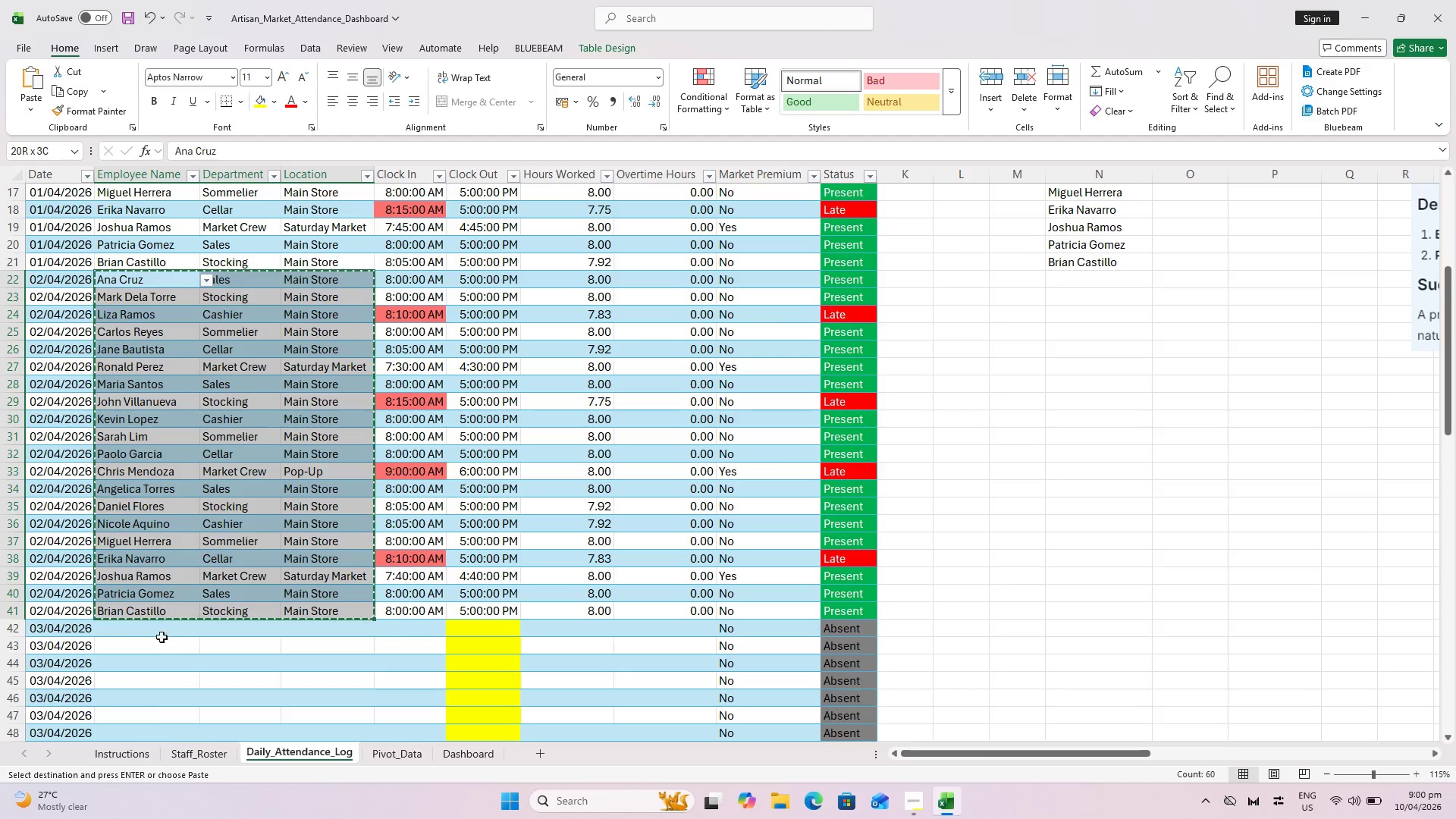 
left_click([136, 627])
 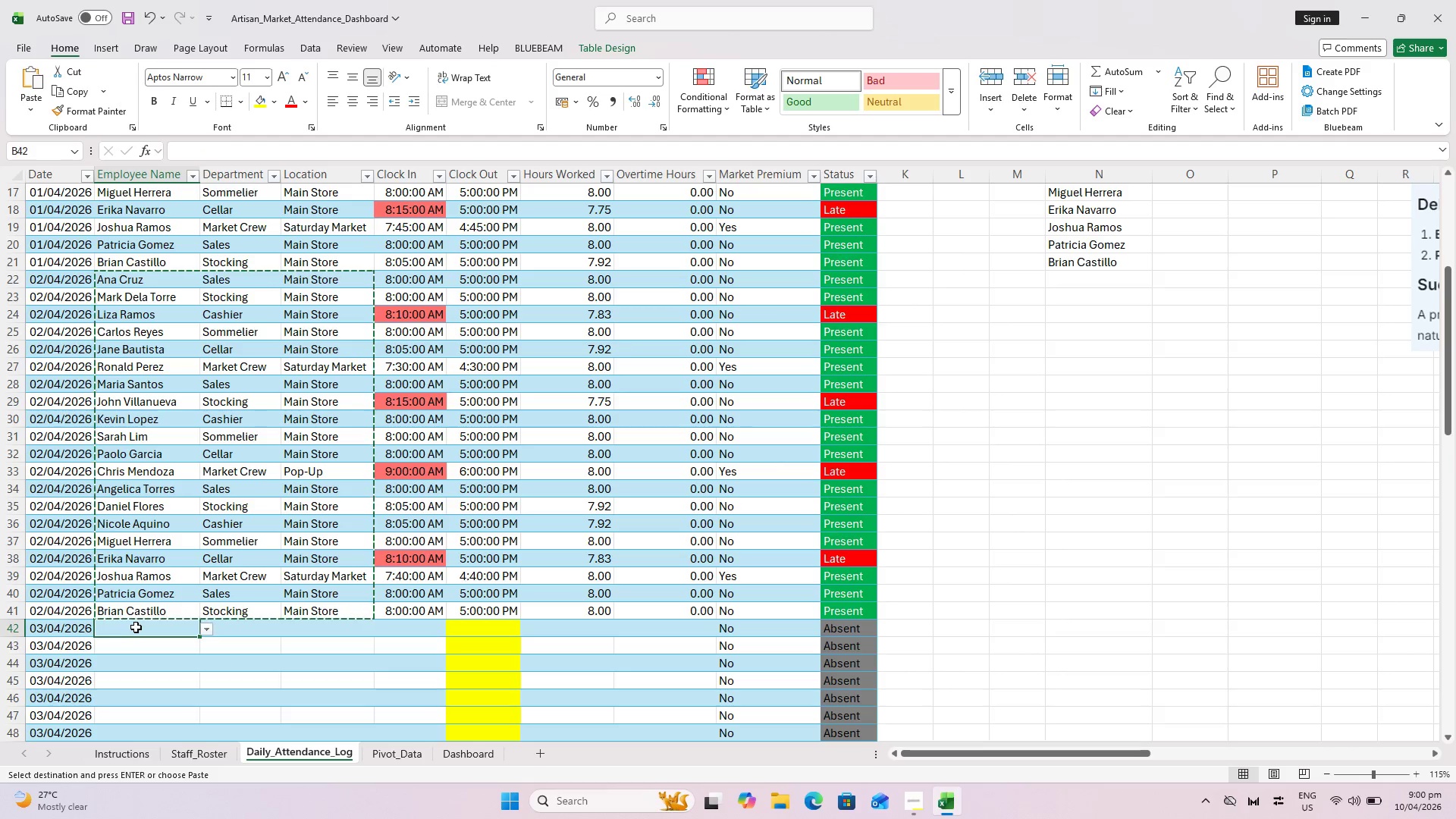 
key(Control+V)
 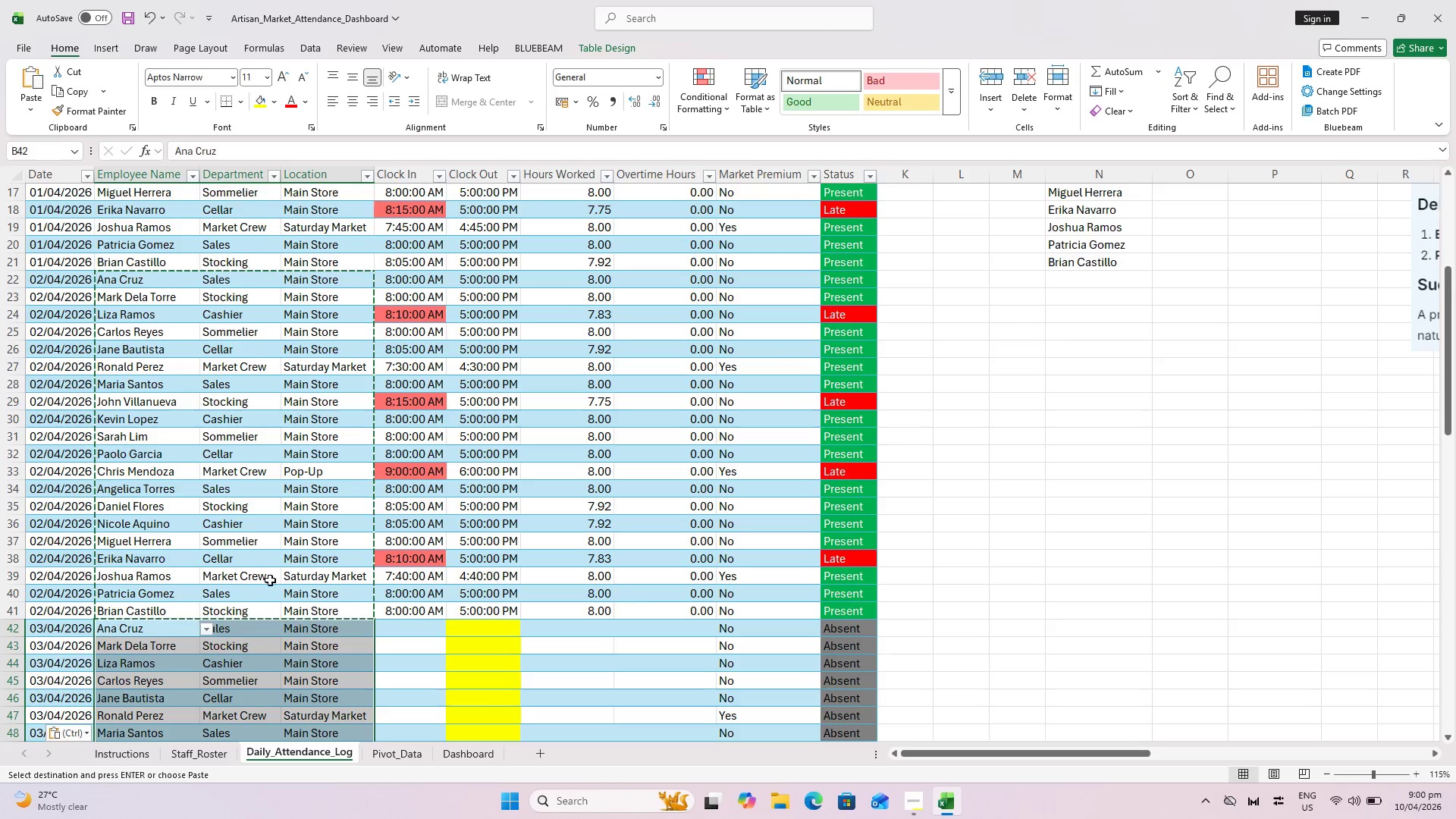 
scroll: coordinate [270, 582], scroll_direction: down, amount: 6.0
 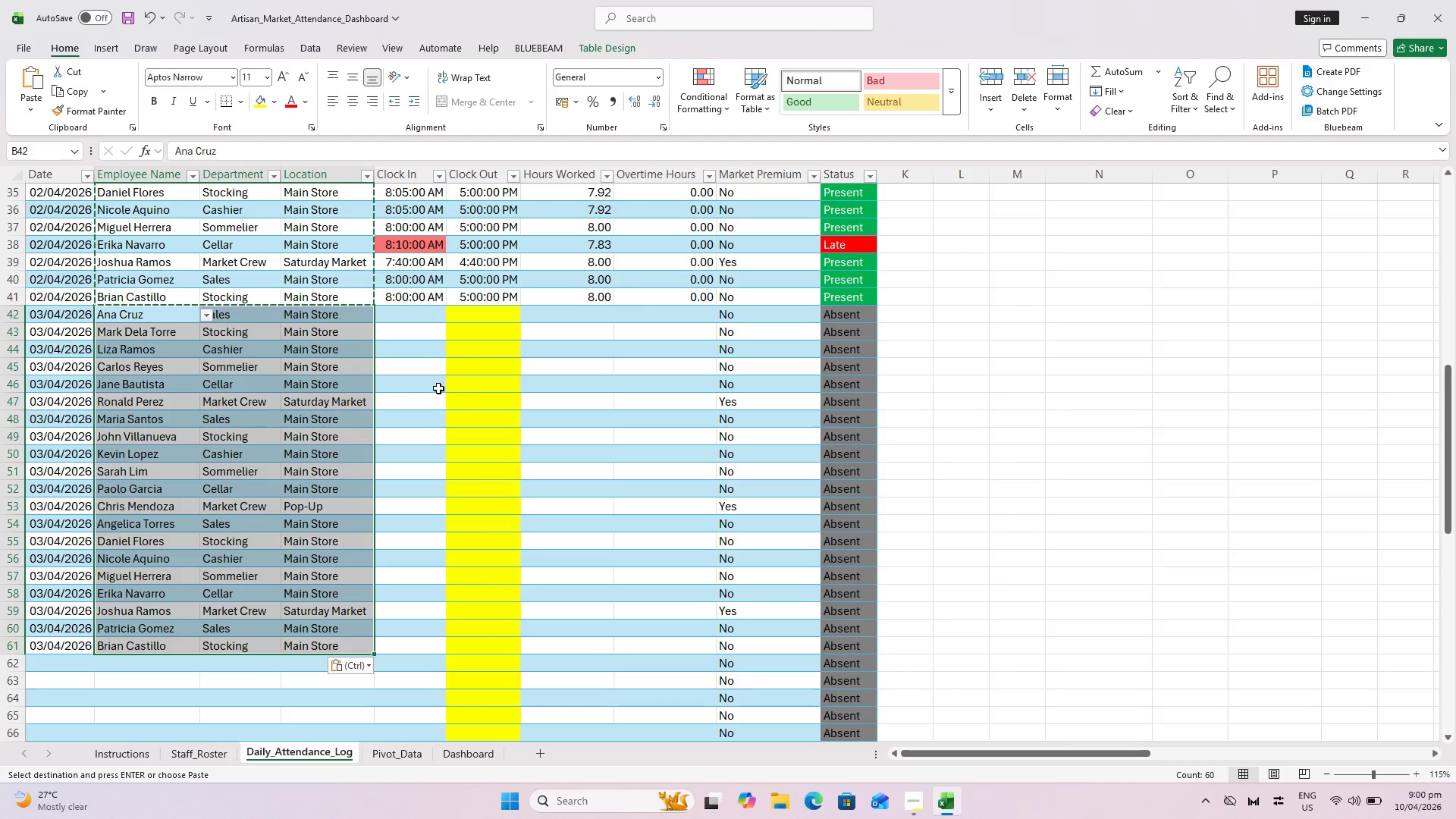 
wait(14.77)
 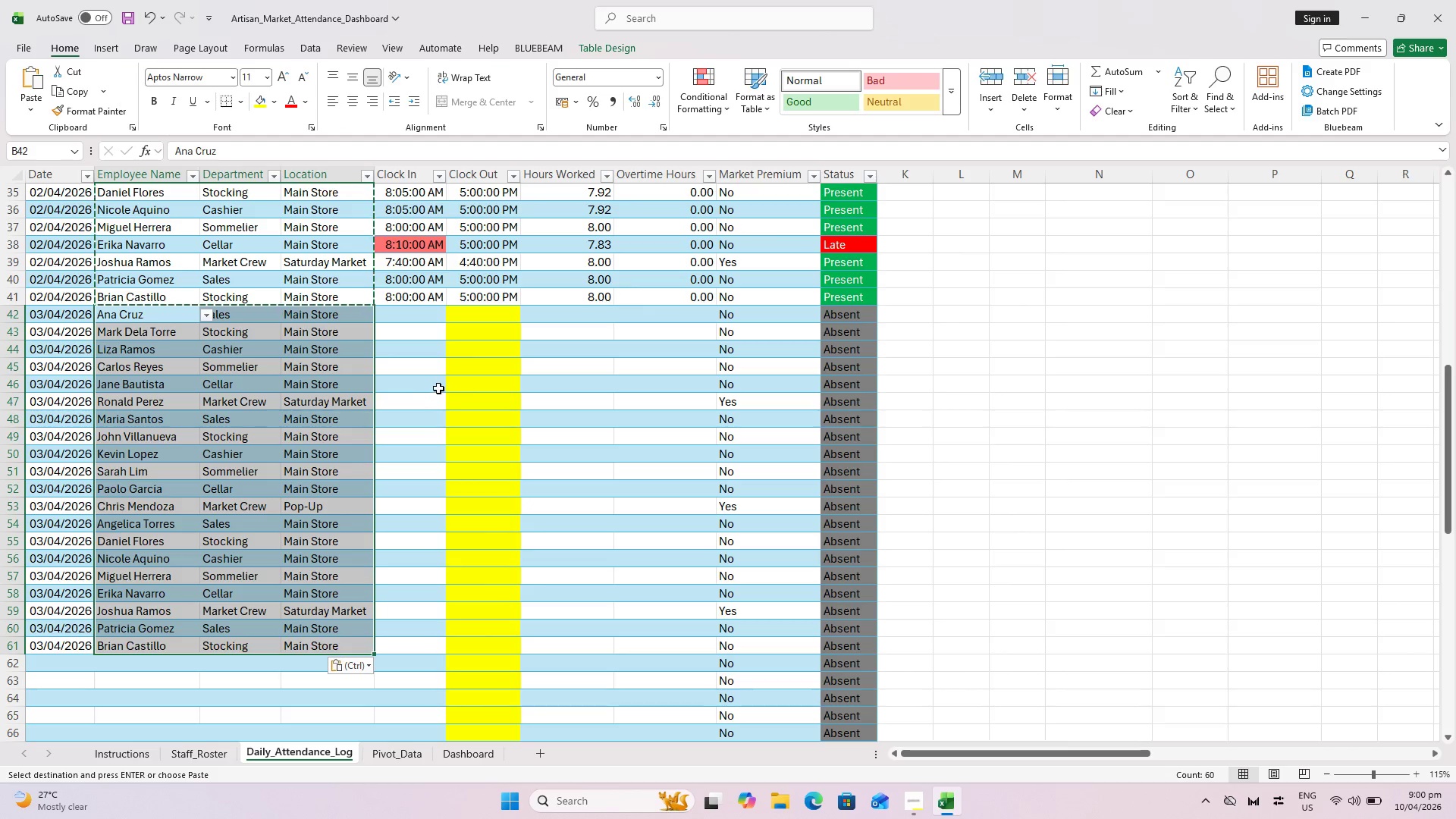 
scroll: coordinate [422, 325], scroll_direction: up, amount: 5.0
 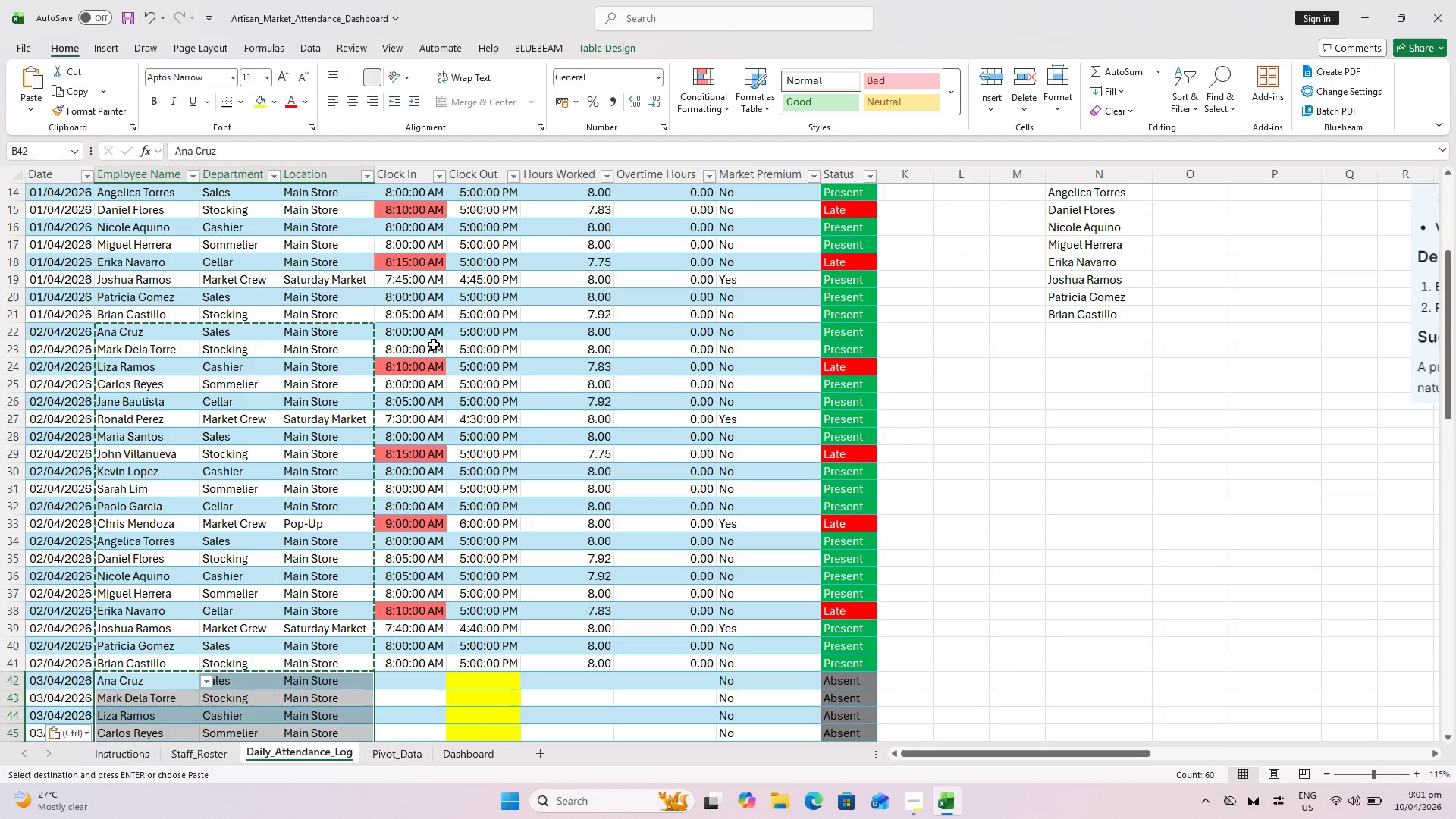 
wait(34.02)
 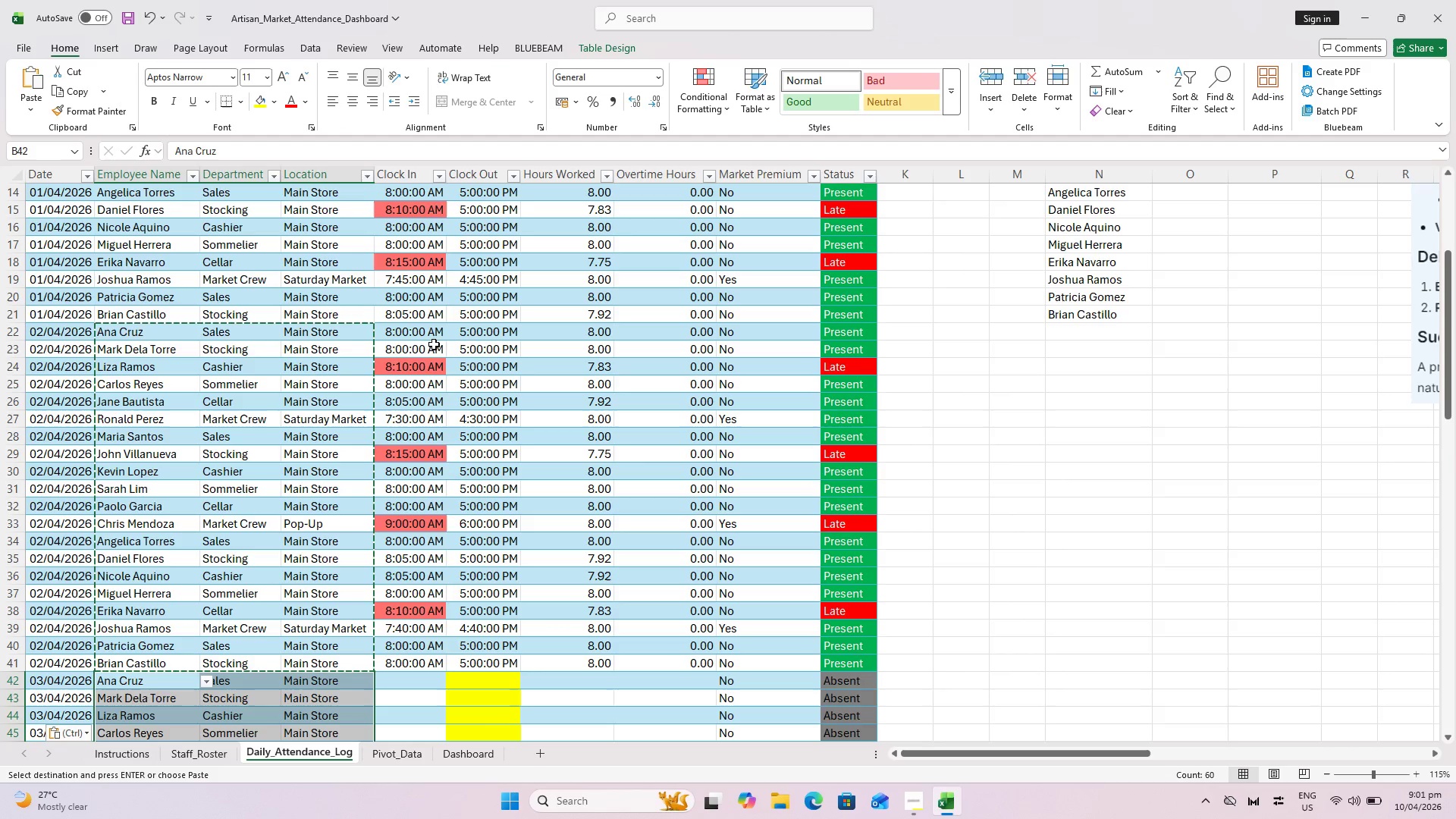 
left_click([413, 330])
 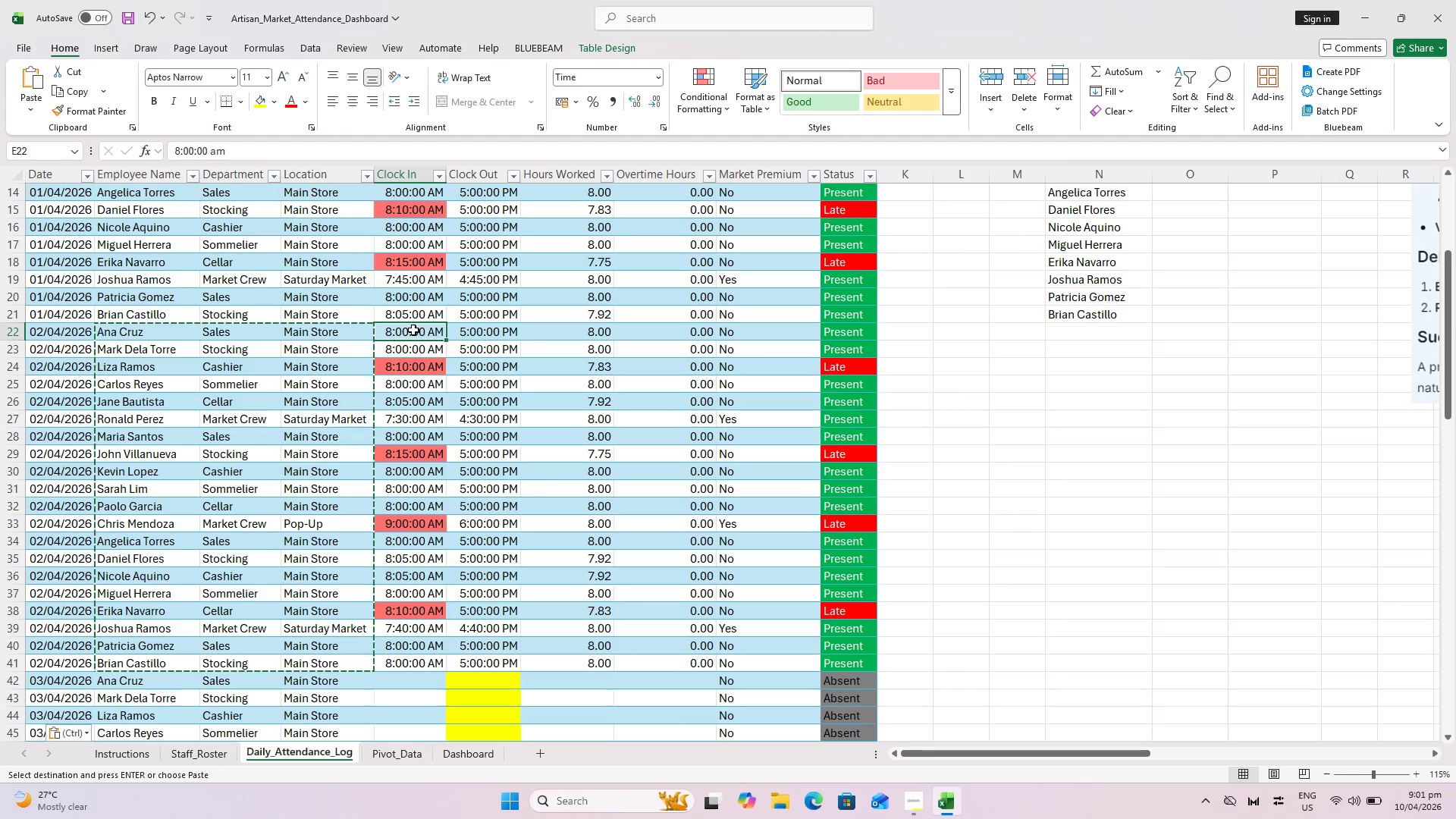 
hold_key(key=CapsLock, duration=0.38)
 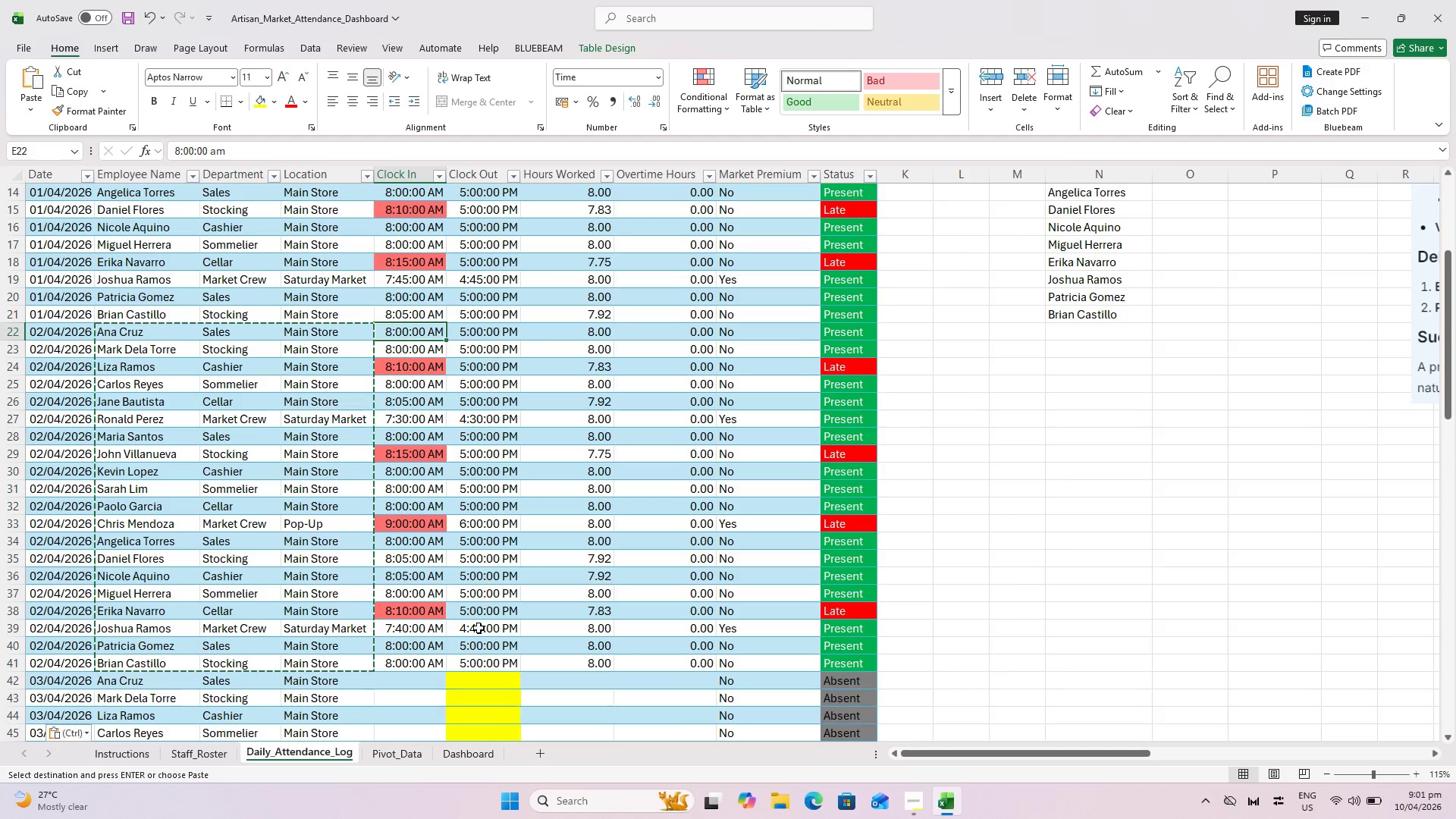 
hold_key(key=ShiftLeft, duration=0.73)
left_click([483, 670])
 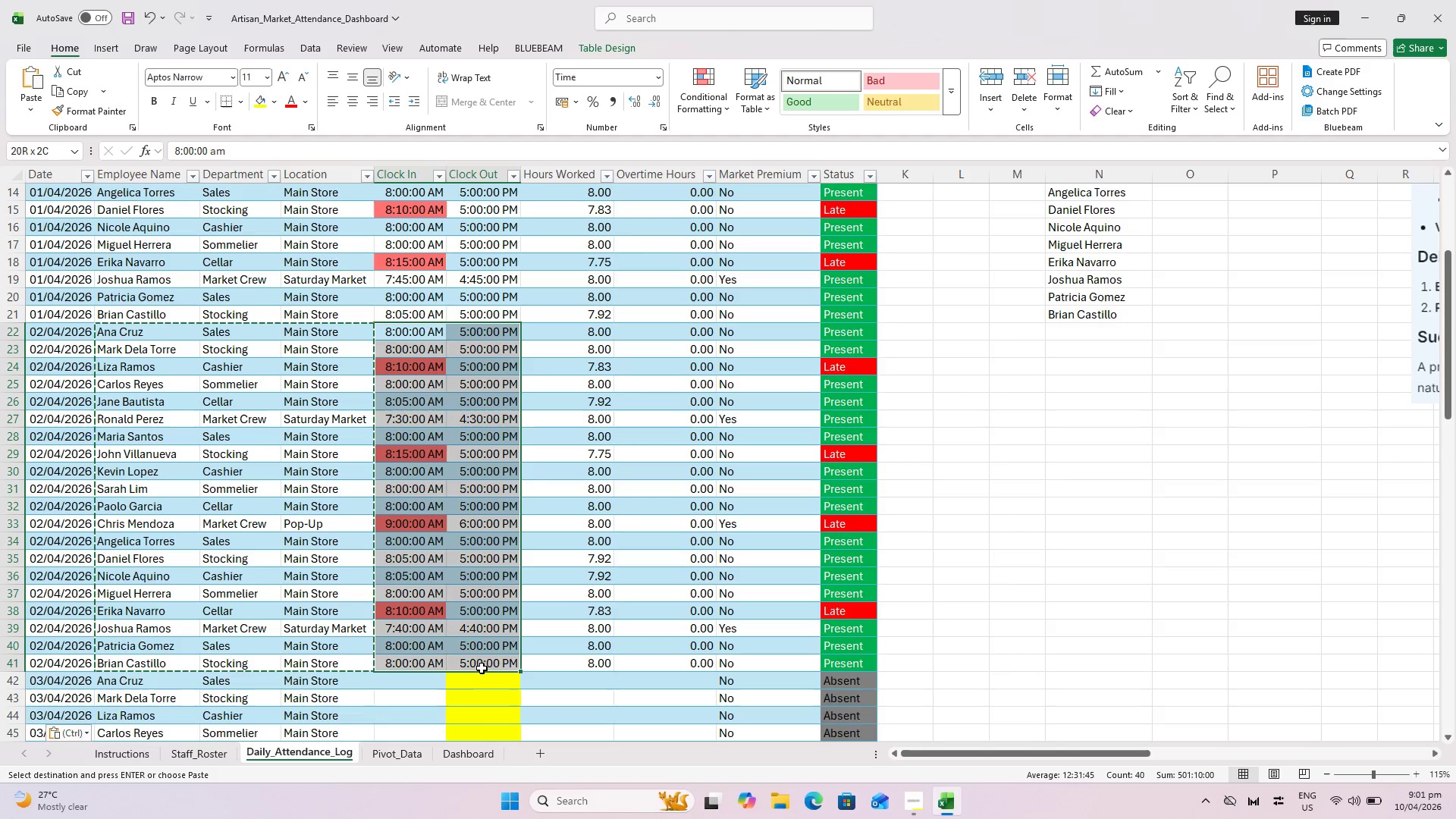 
key(Control+C)
 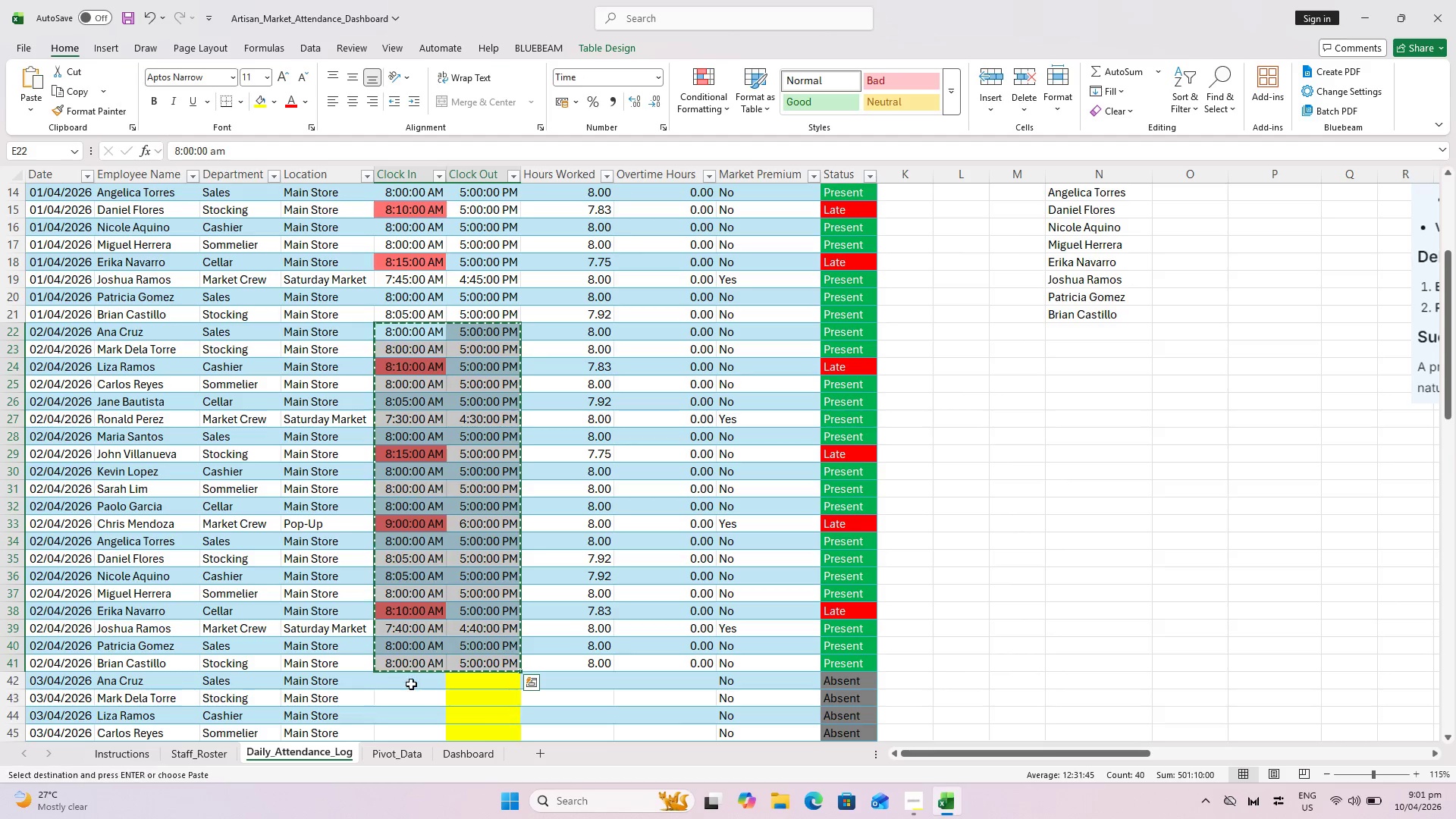 
left_click([411, 684])
 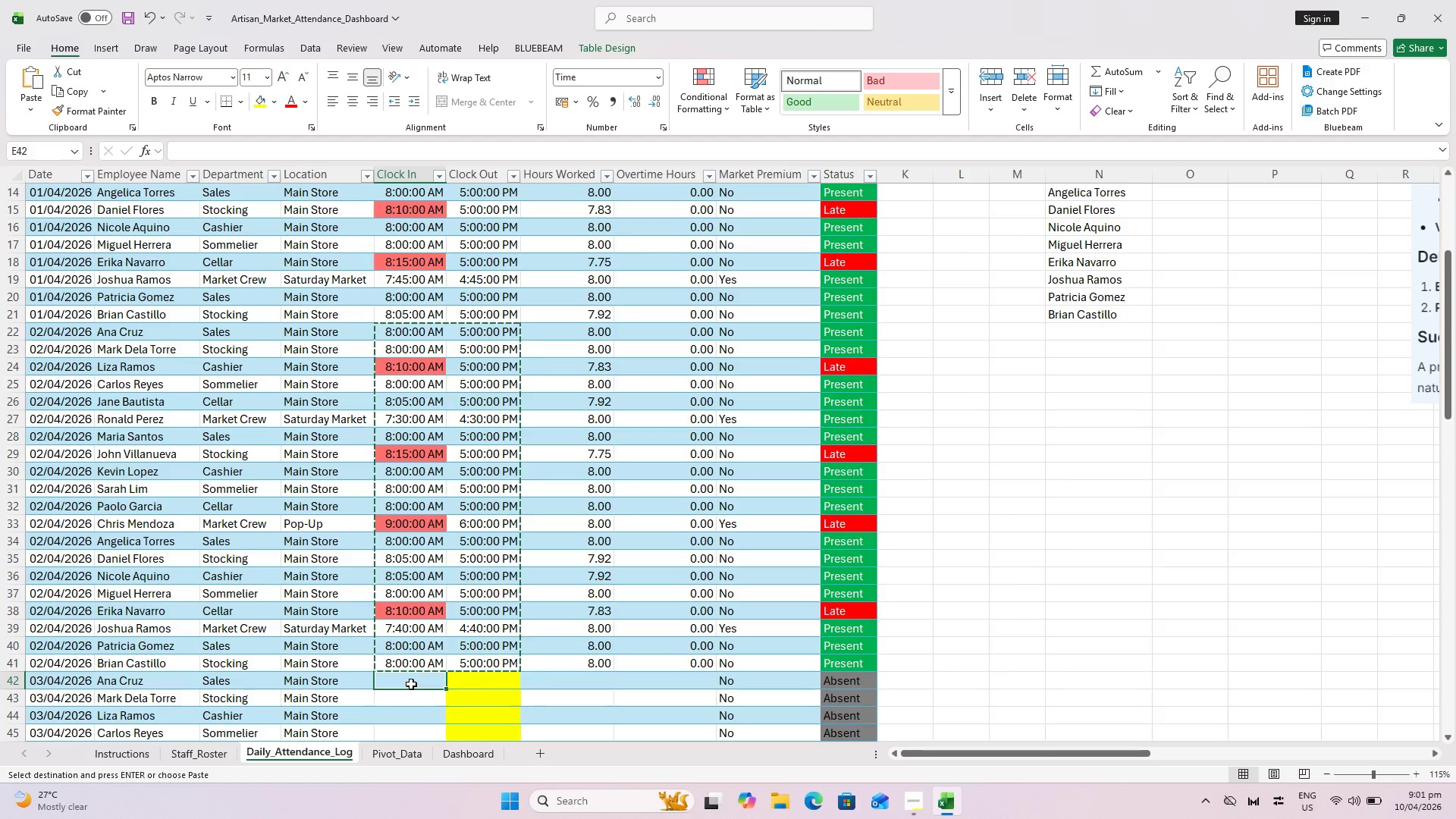 
key(Control+V)
 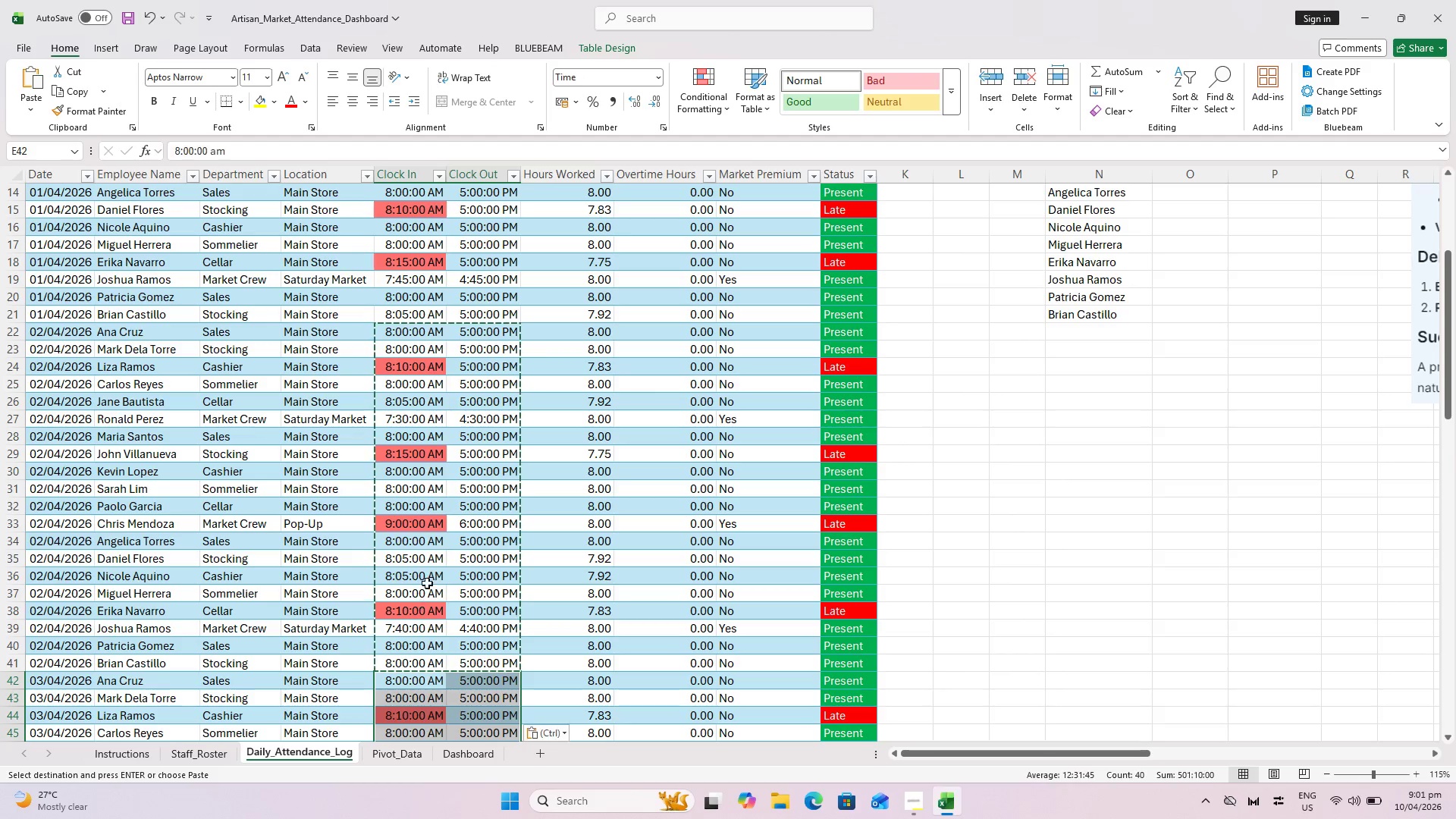 
scroll: coordinate [394, 483], scroll_direction: down, amount: 5.0
 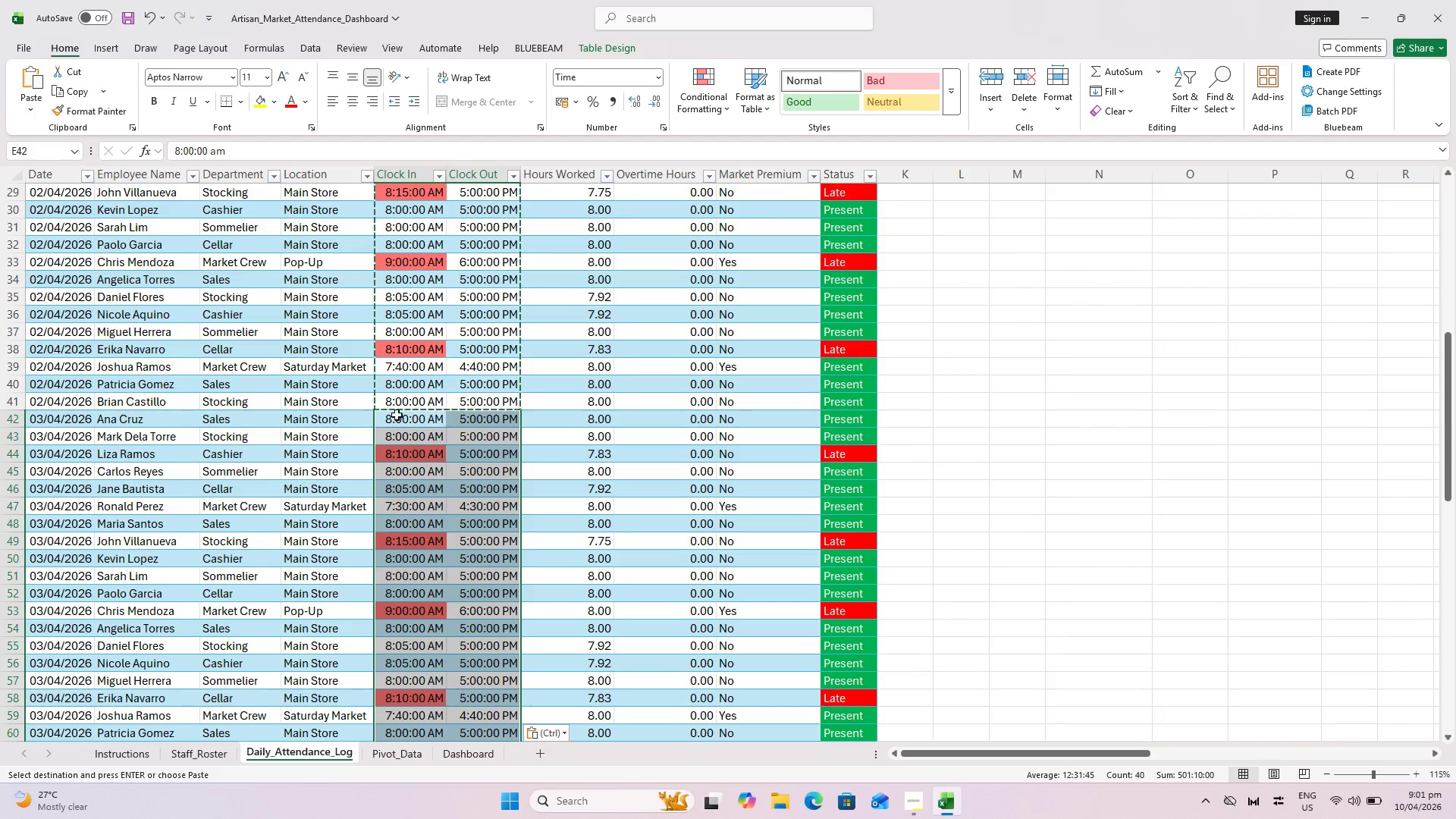 
left_click([397, 415])
 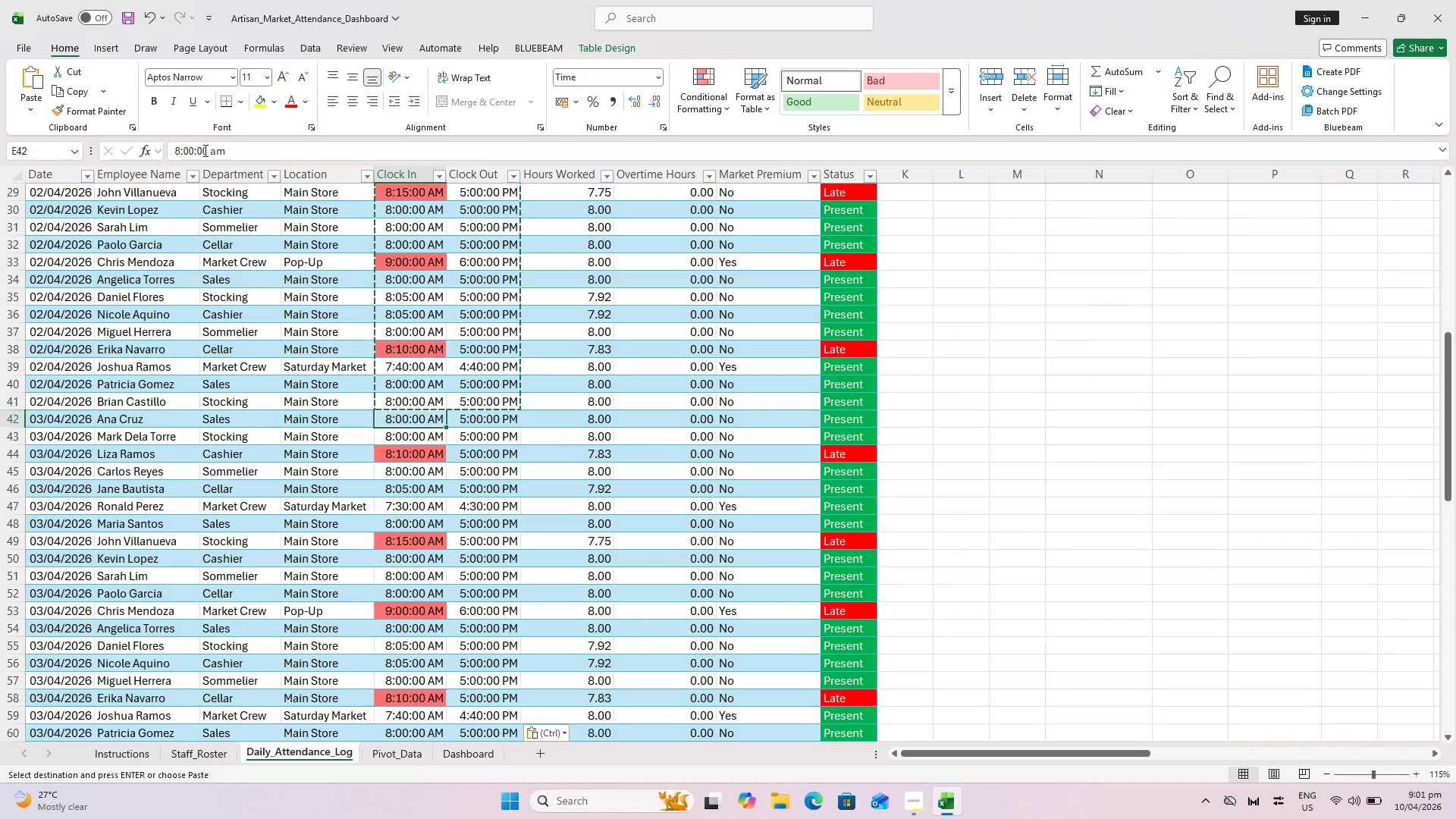 
left_click([194, 147])
 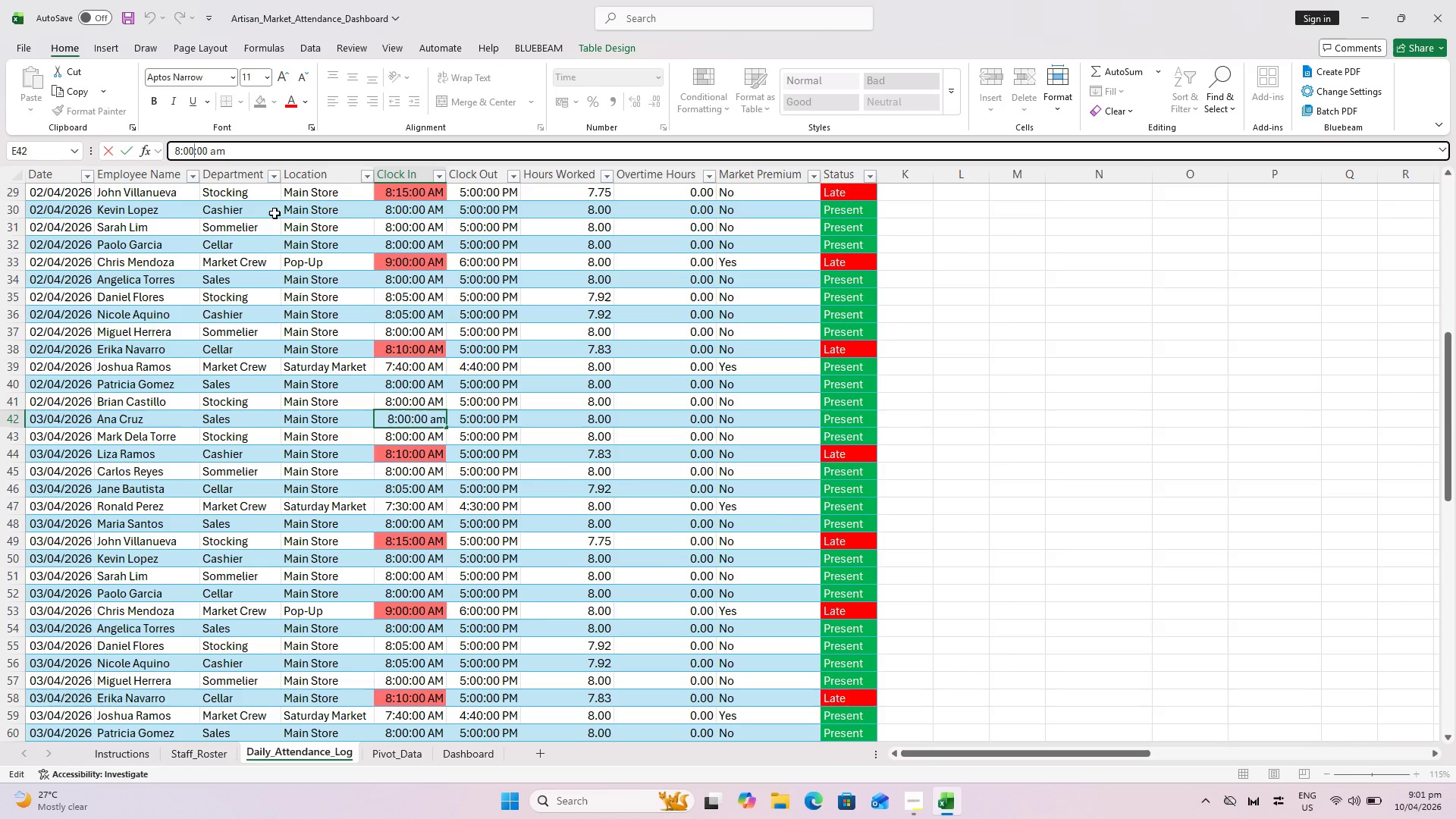 
key(Backspace)
 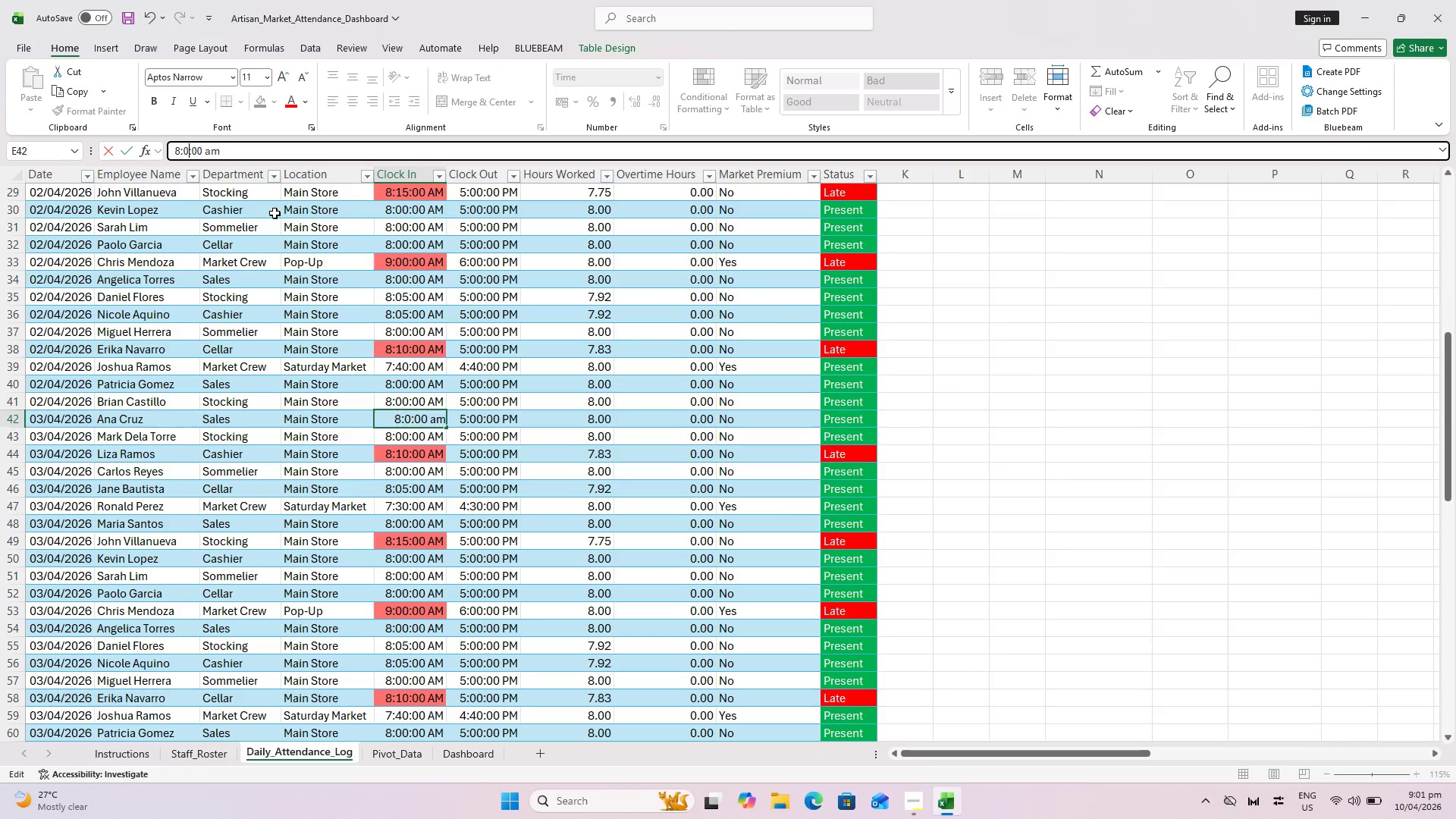 
key(4)
 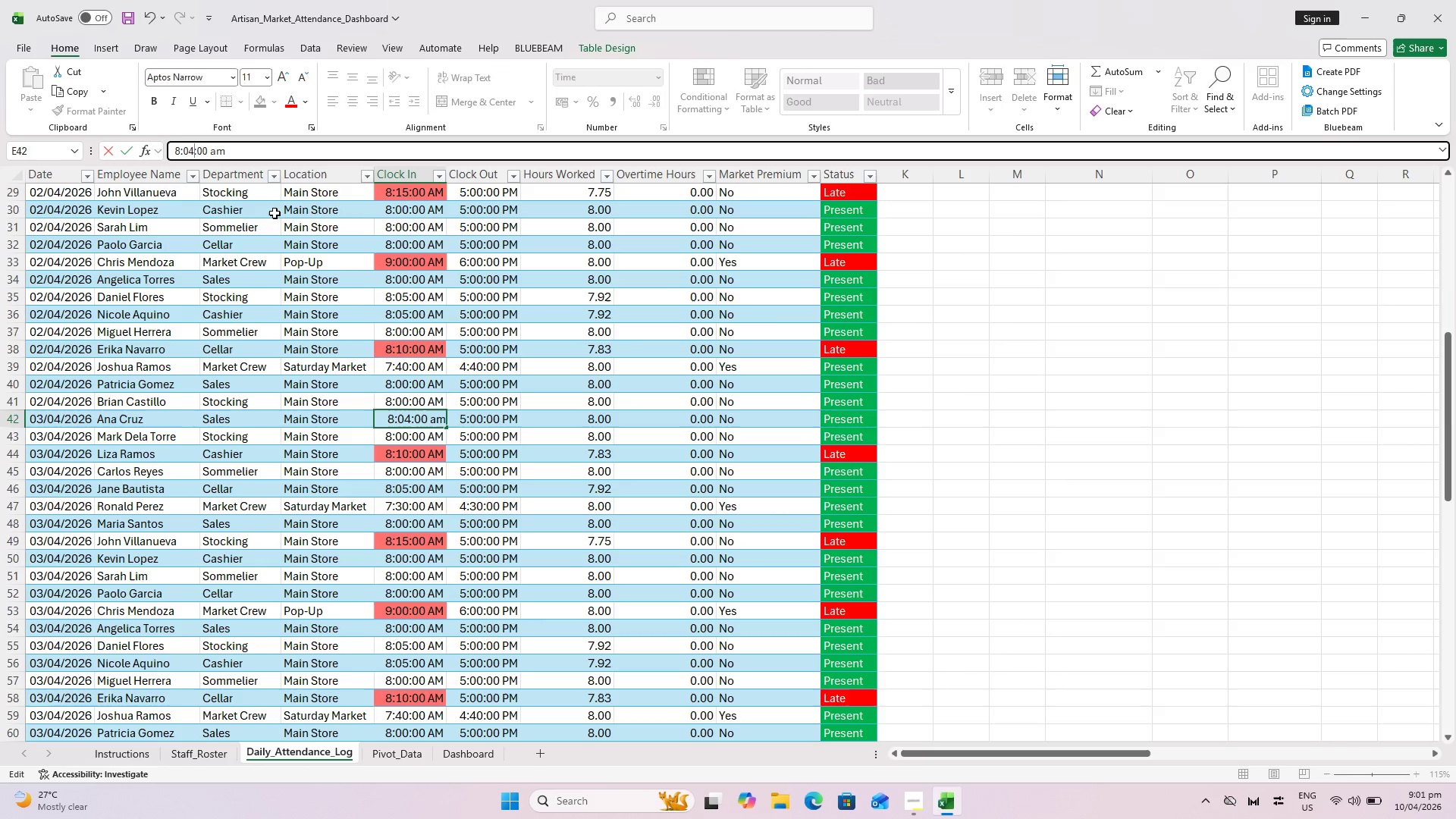 
key(Enter)
 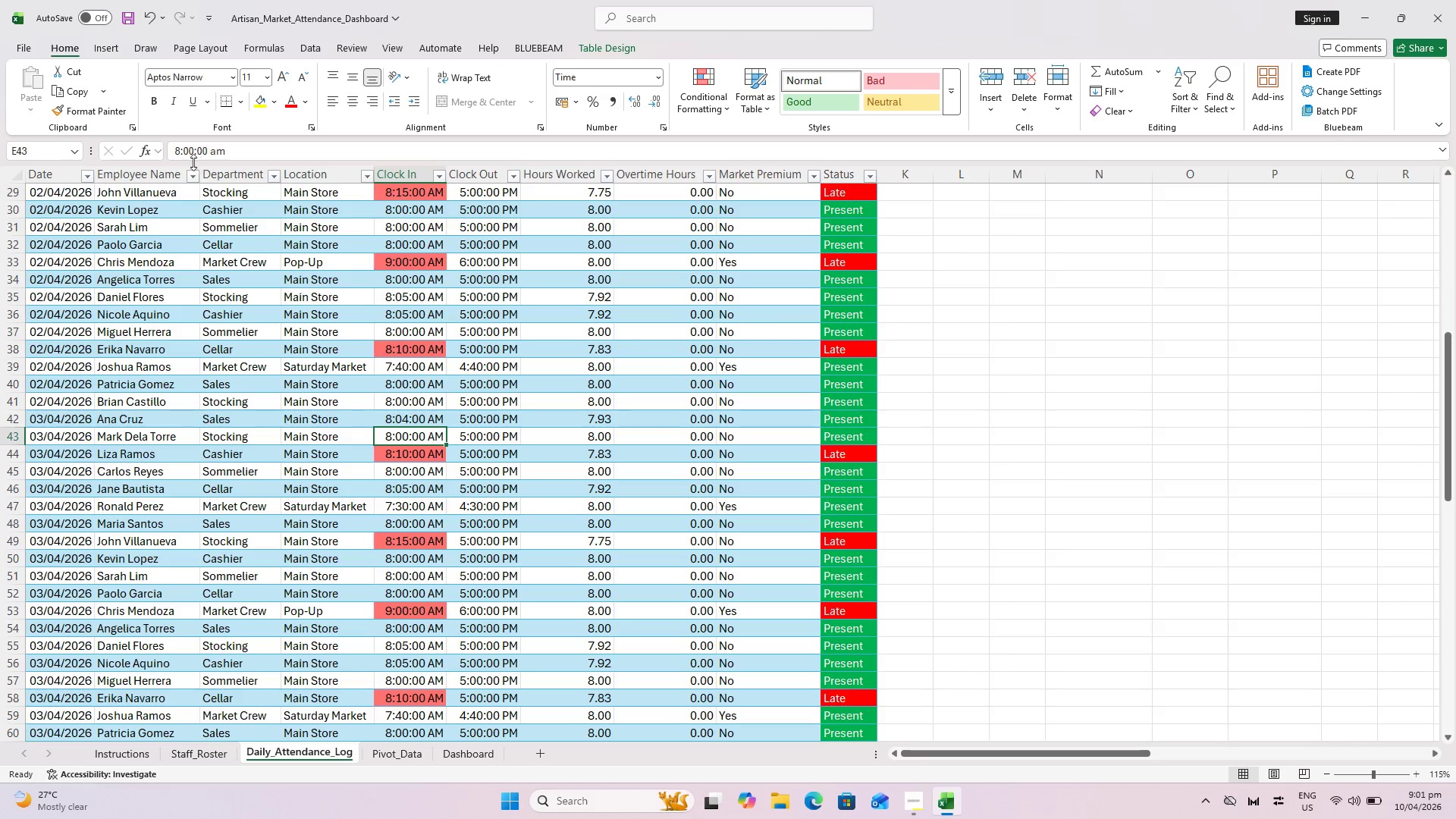 
left_click([191, 146])
 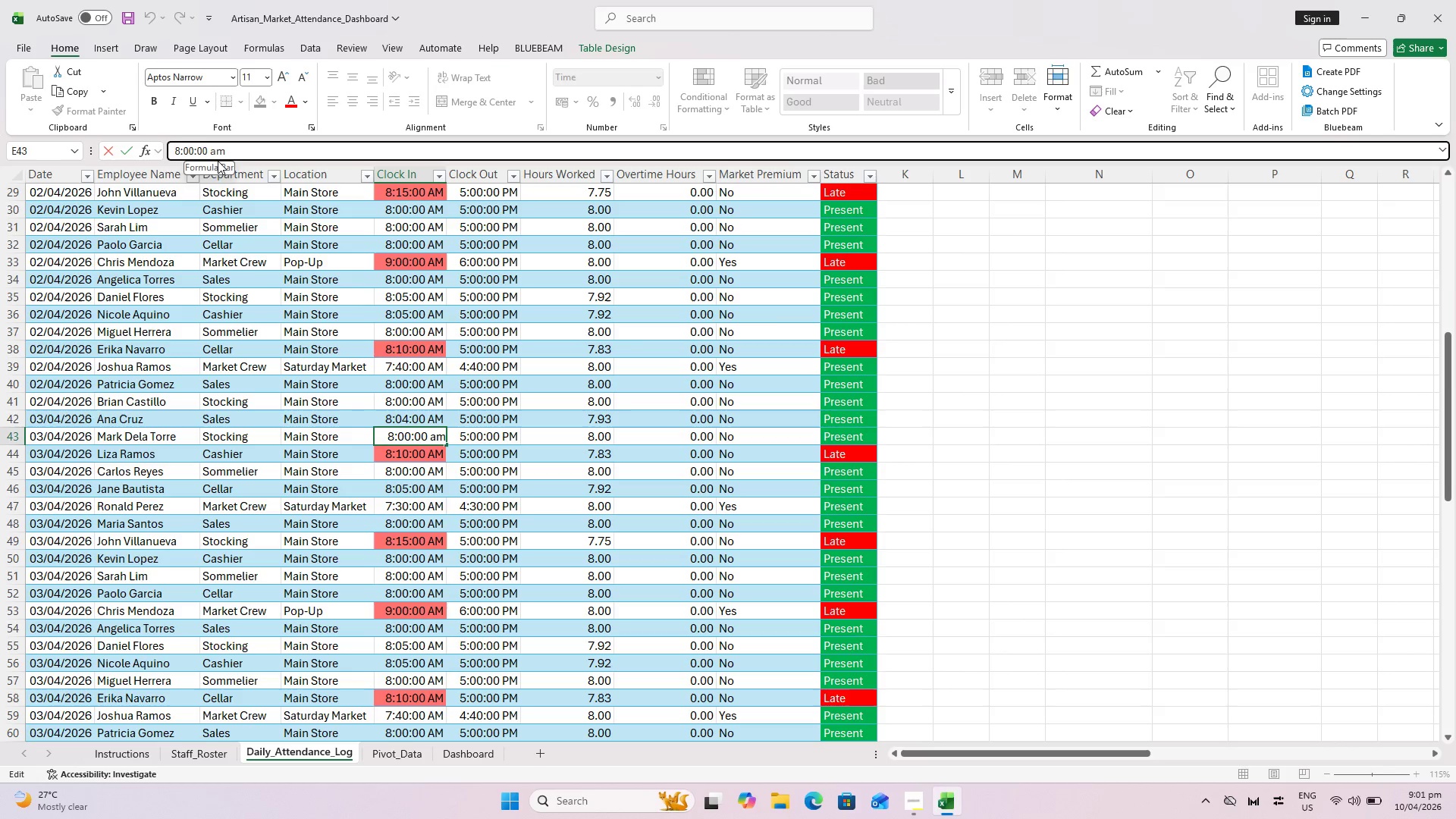 
key(Backspace)
 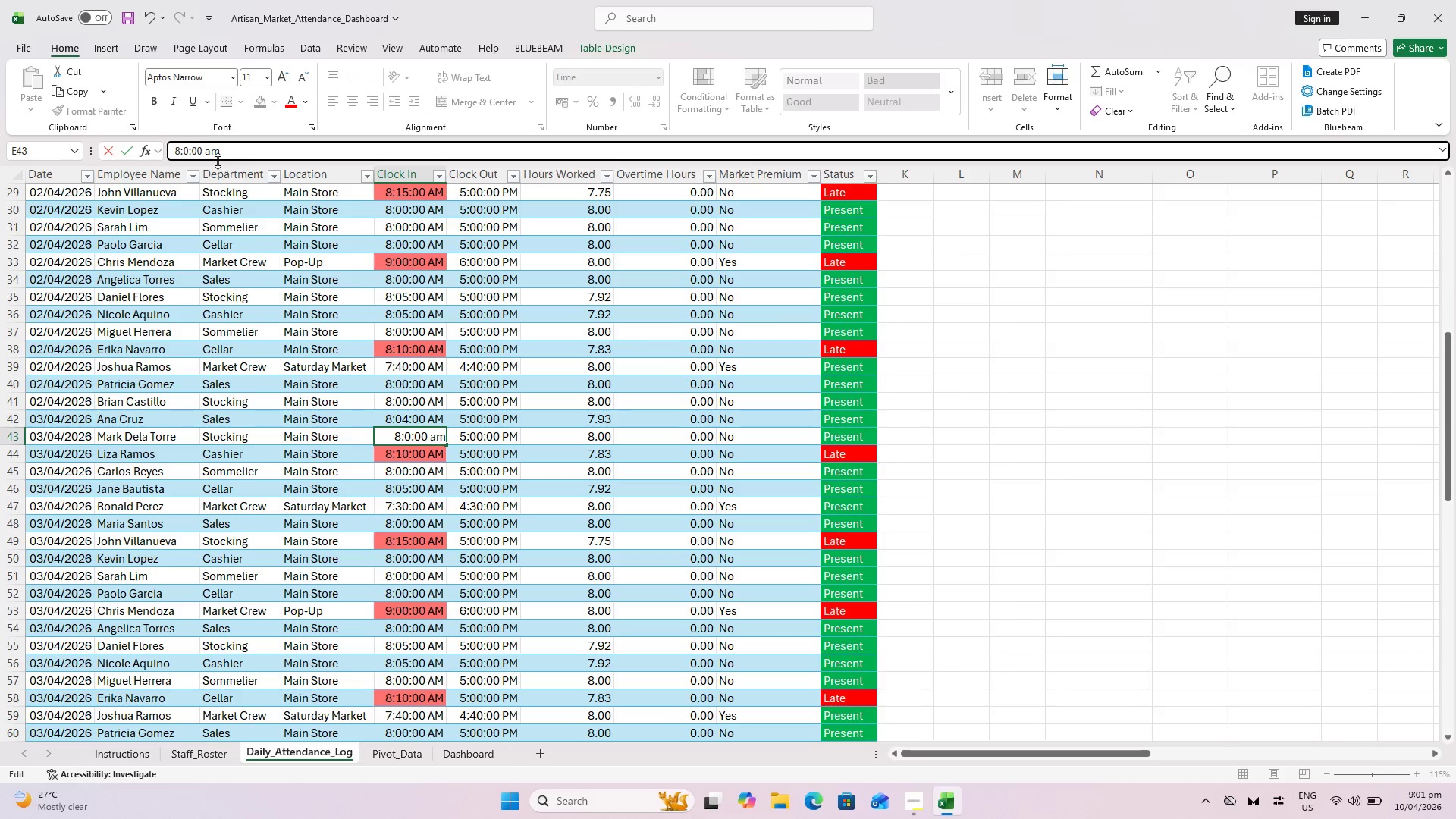 
key(1)
 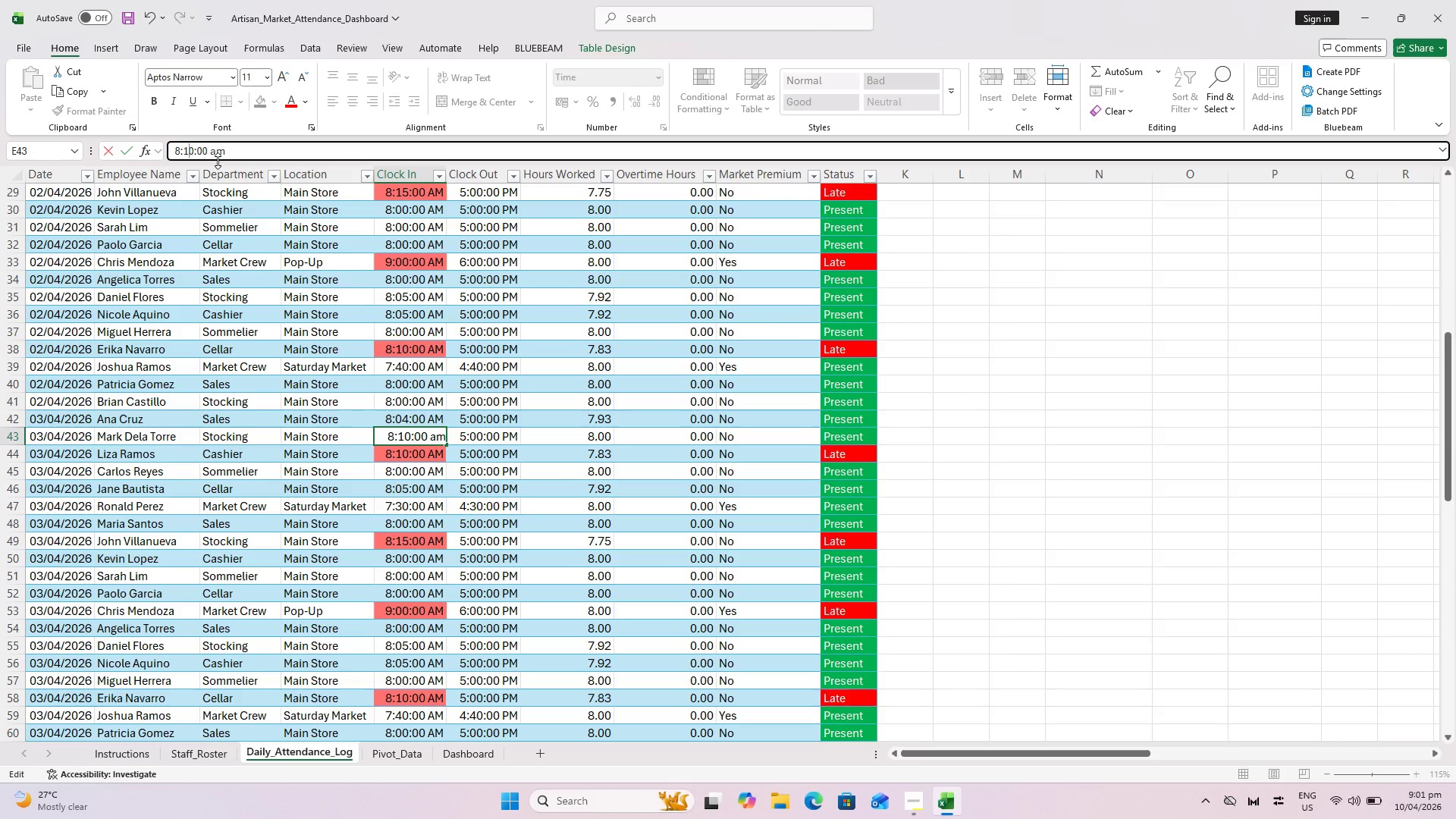 
key(Enter)
 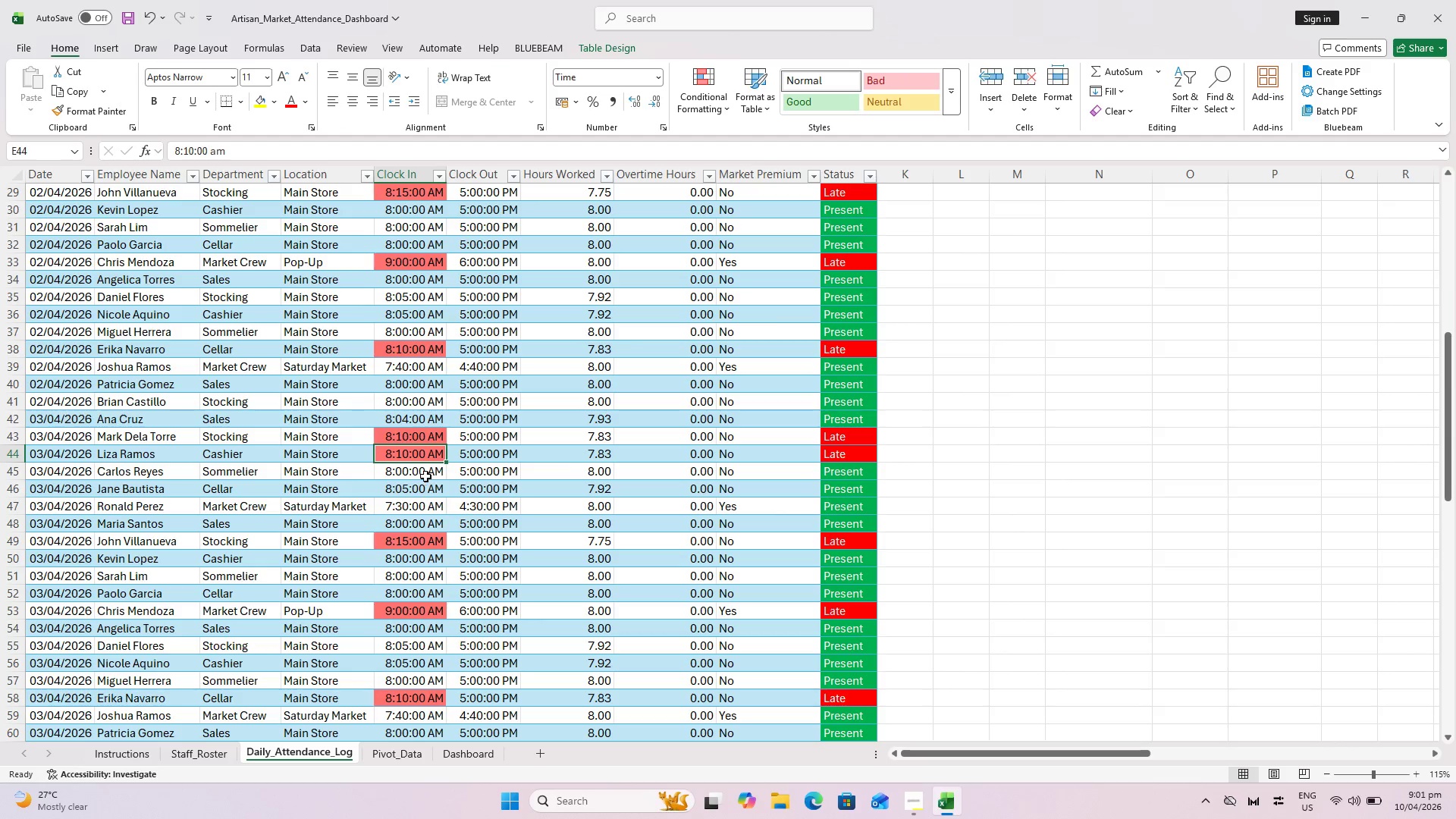 
wait(5.17)
 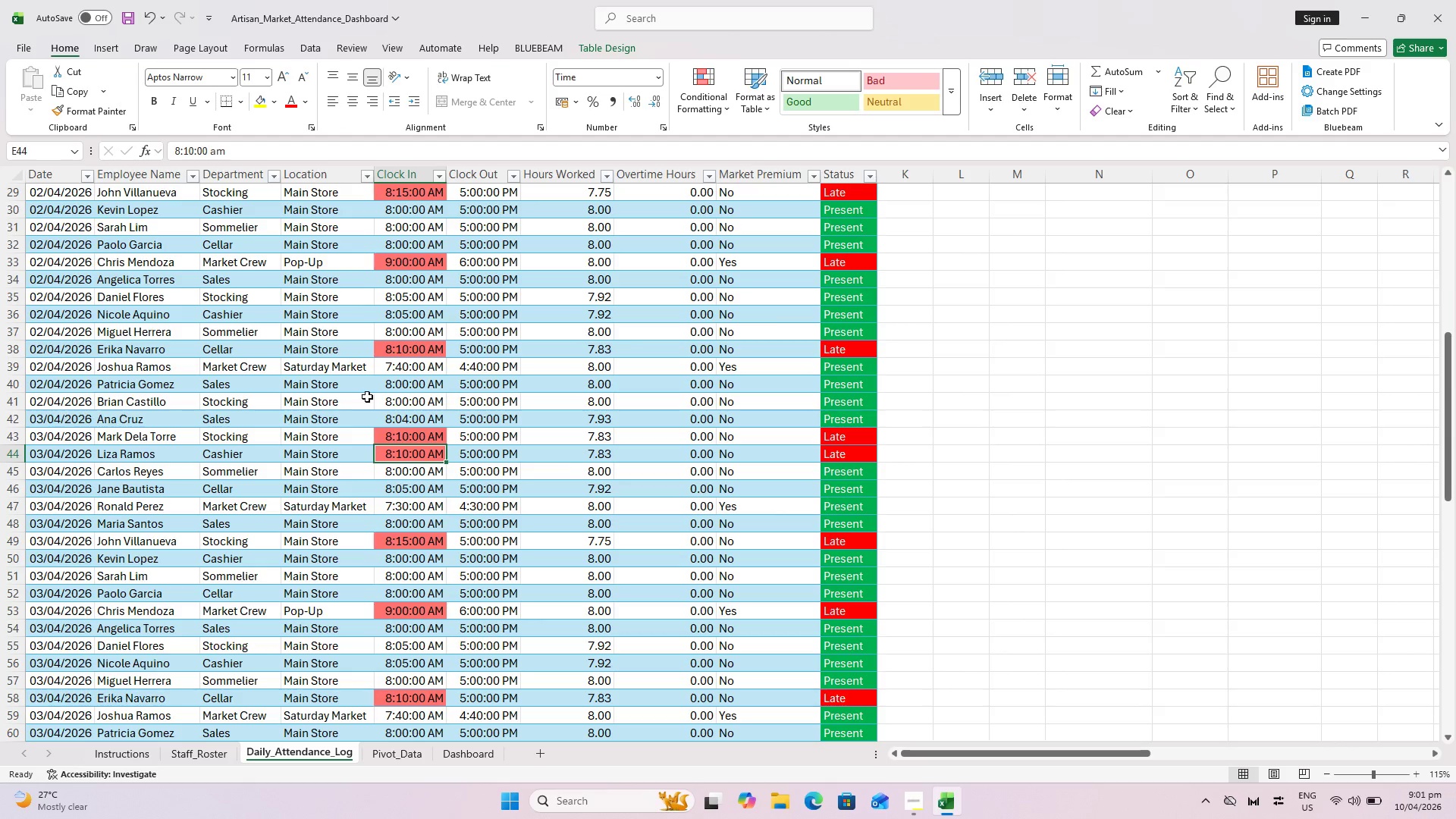 
left_click([426, 475])
 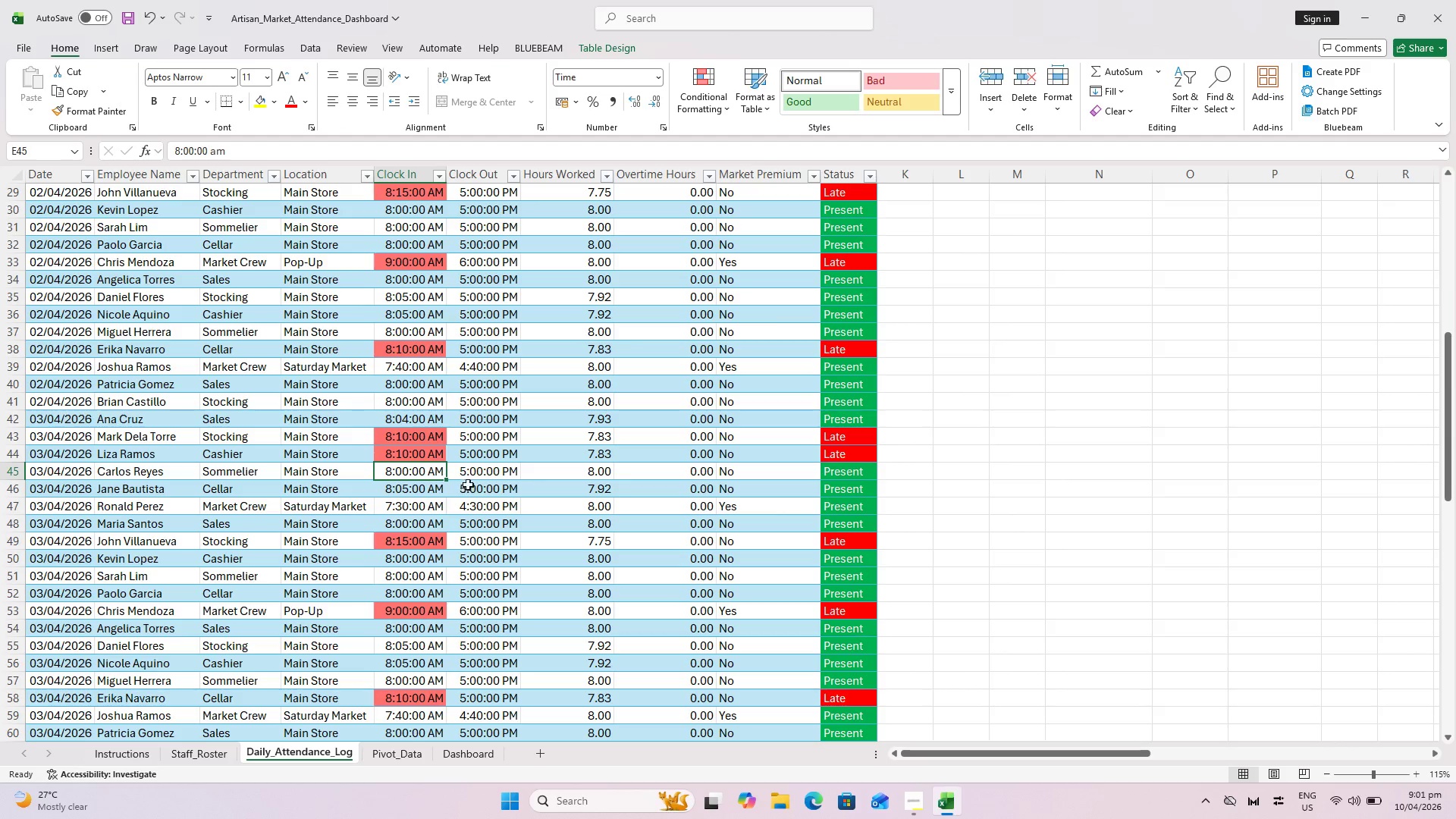 
left_click([480, 472])
 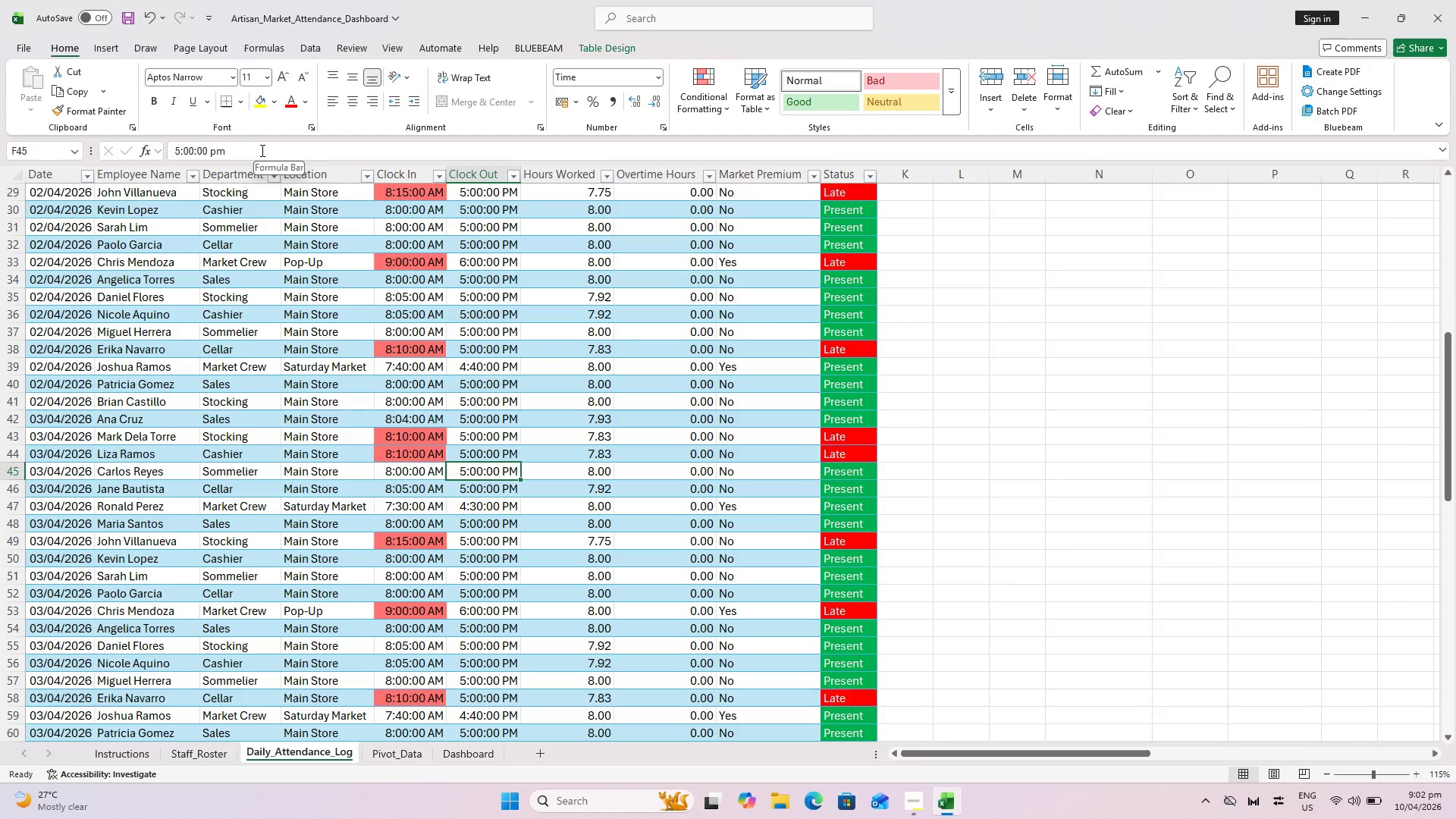 
wait(8.14)
 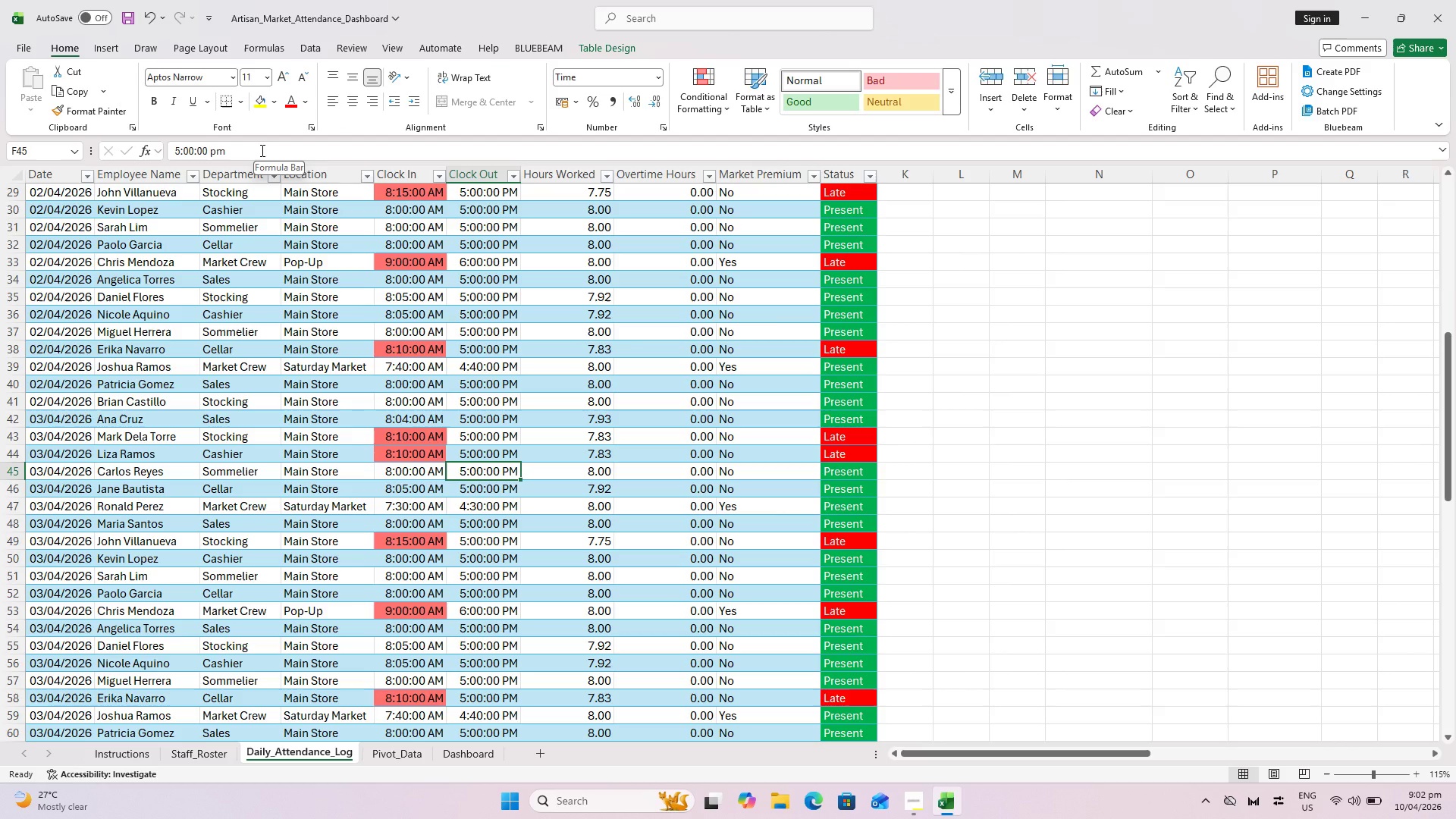 
left_click_drag(start_coordinate=[261, 150], to_coordinate=[149, 143])
 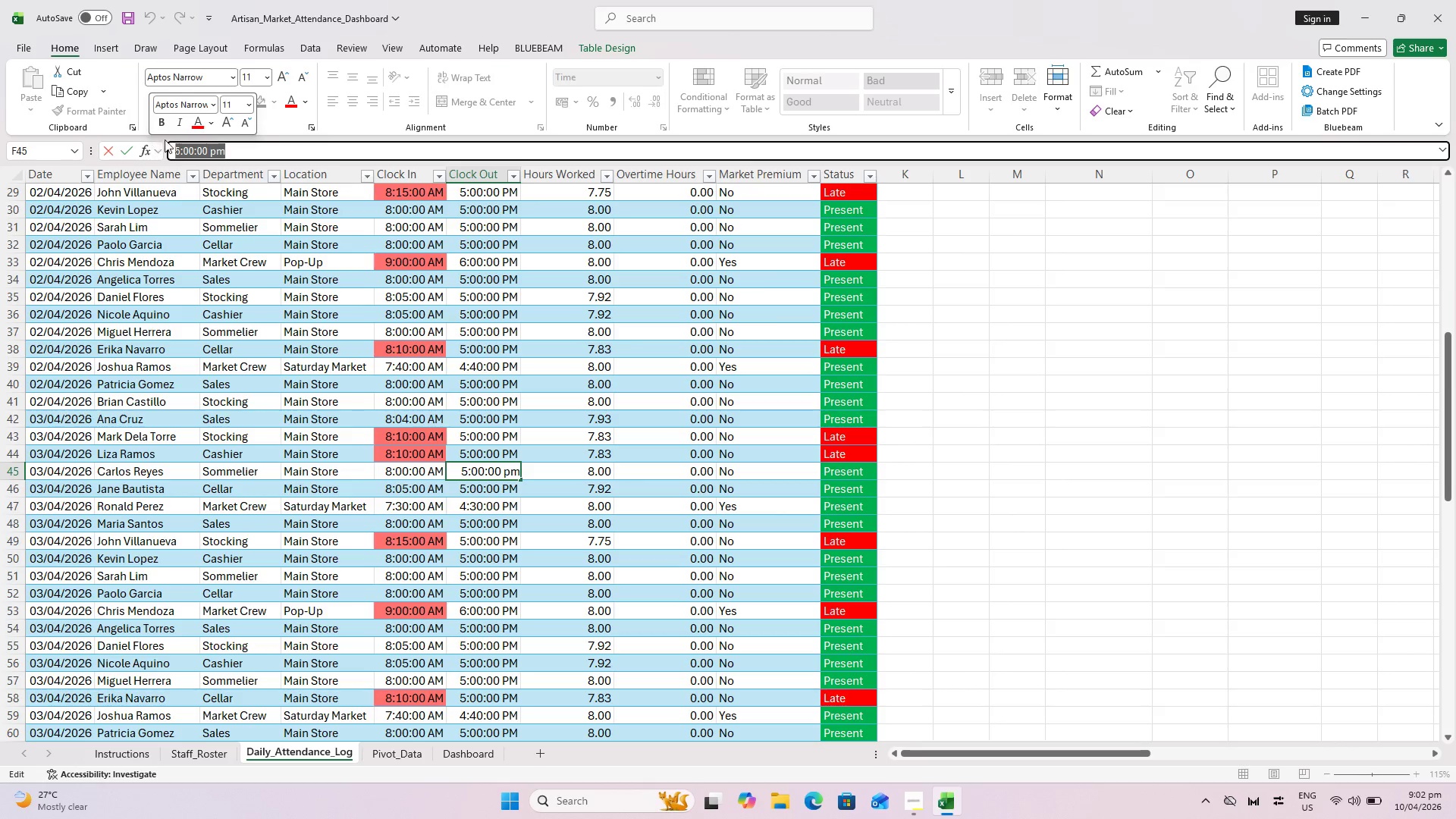 
key(Backspace)
 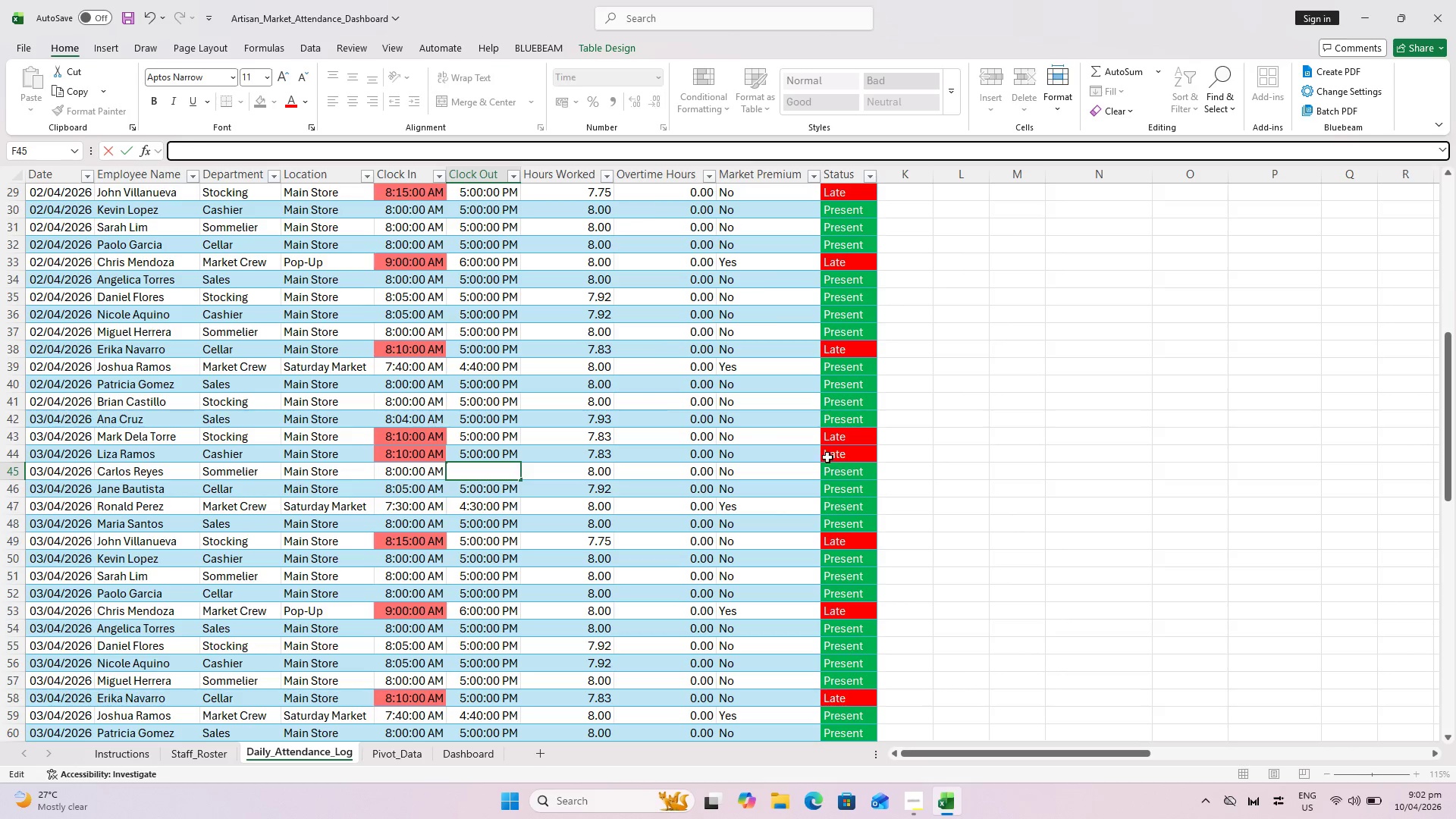 
left_click([1056, 490])
 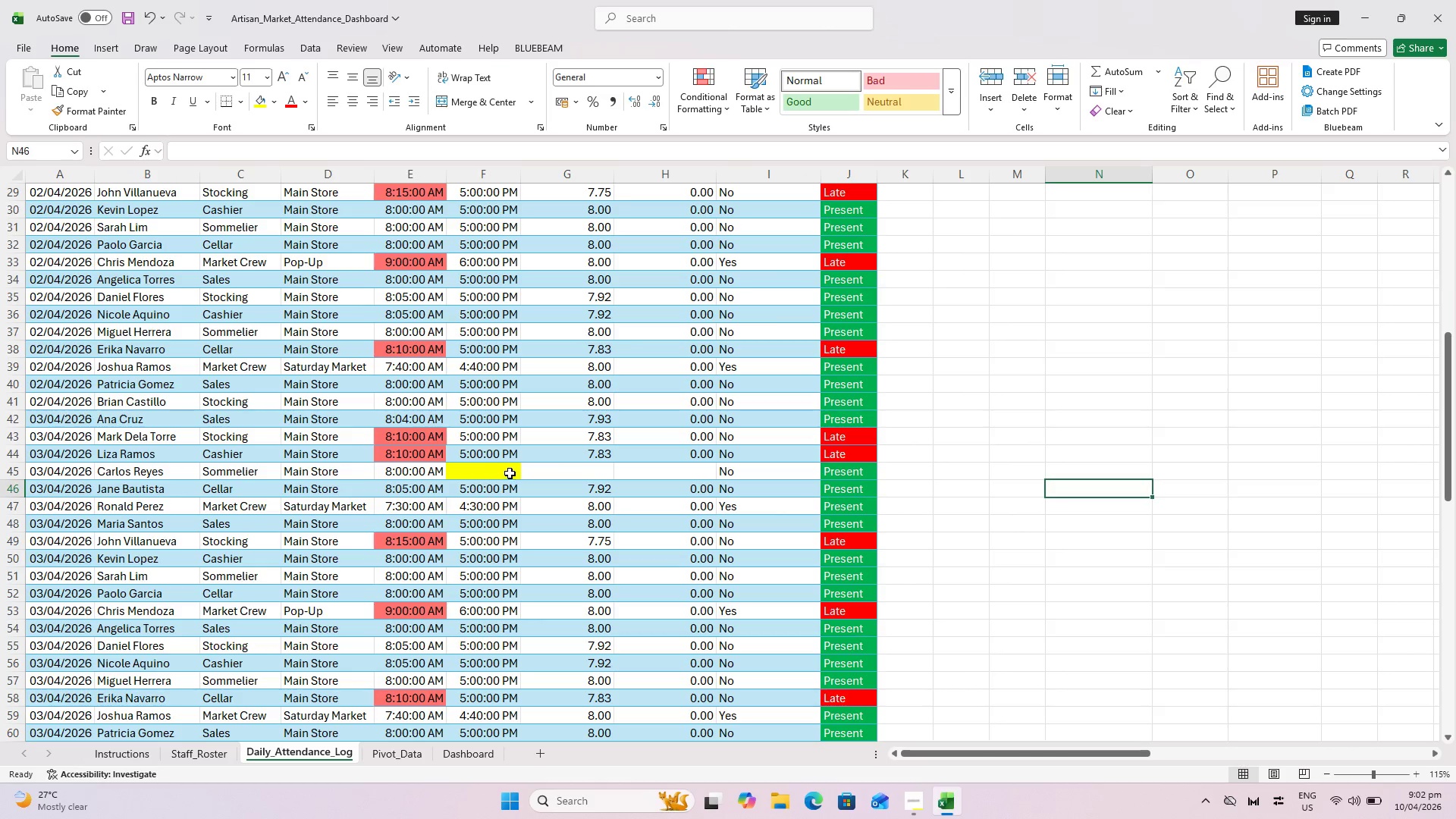 
left_click([502, 470])
 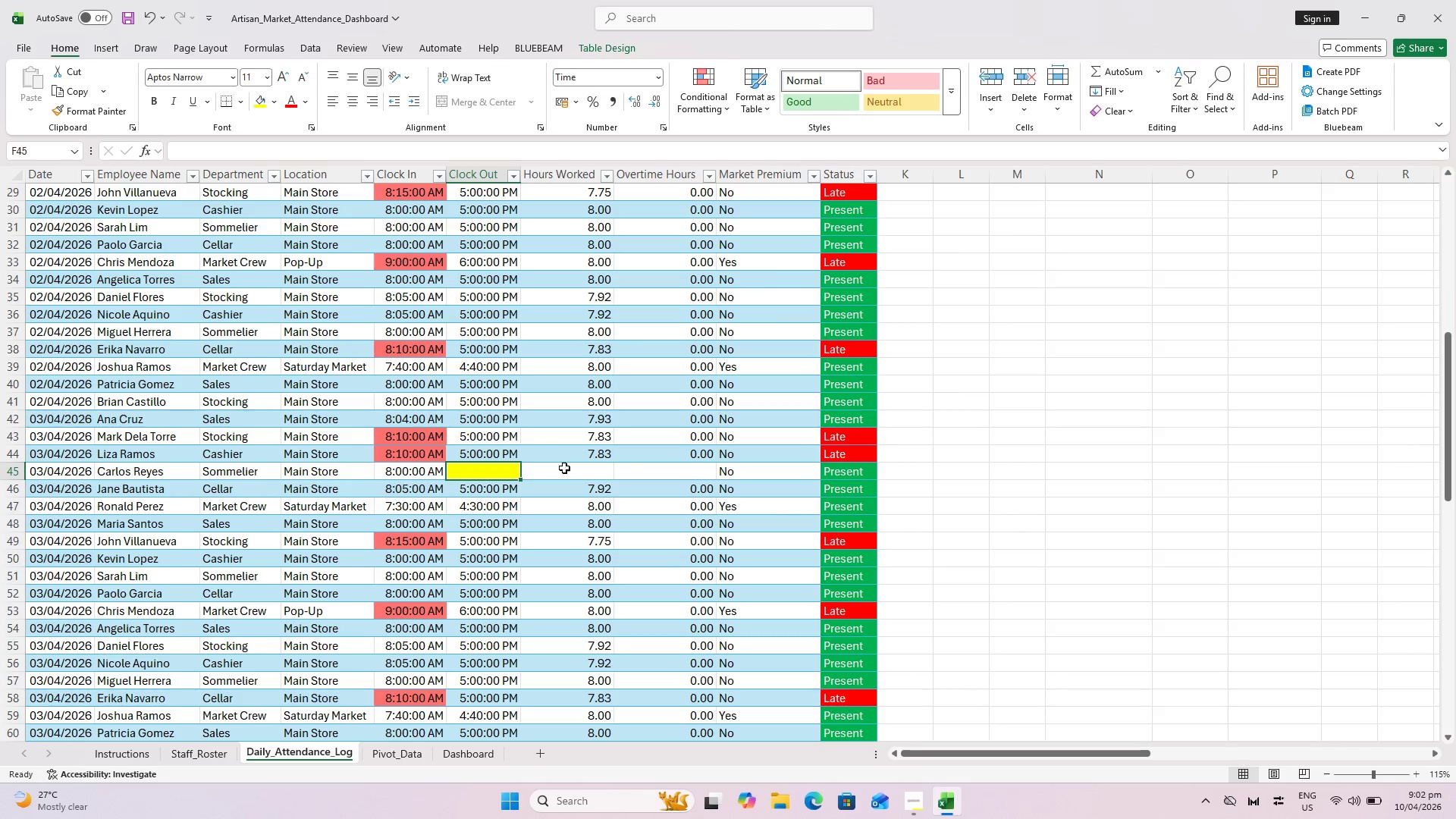 
left_click([570, 470])
 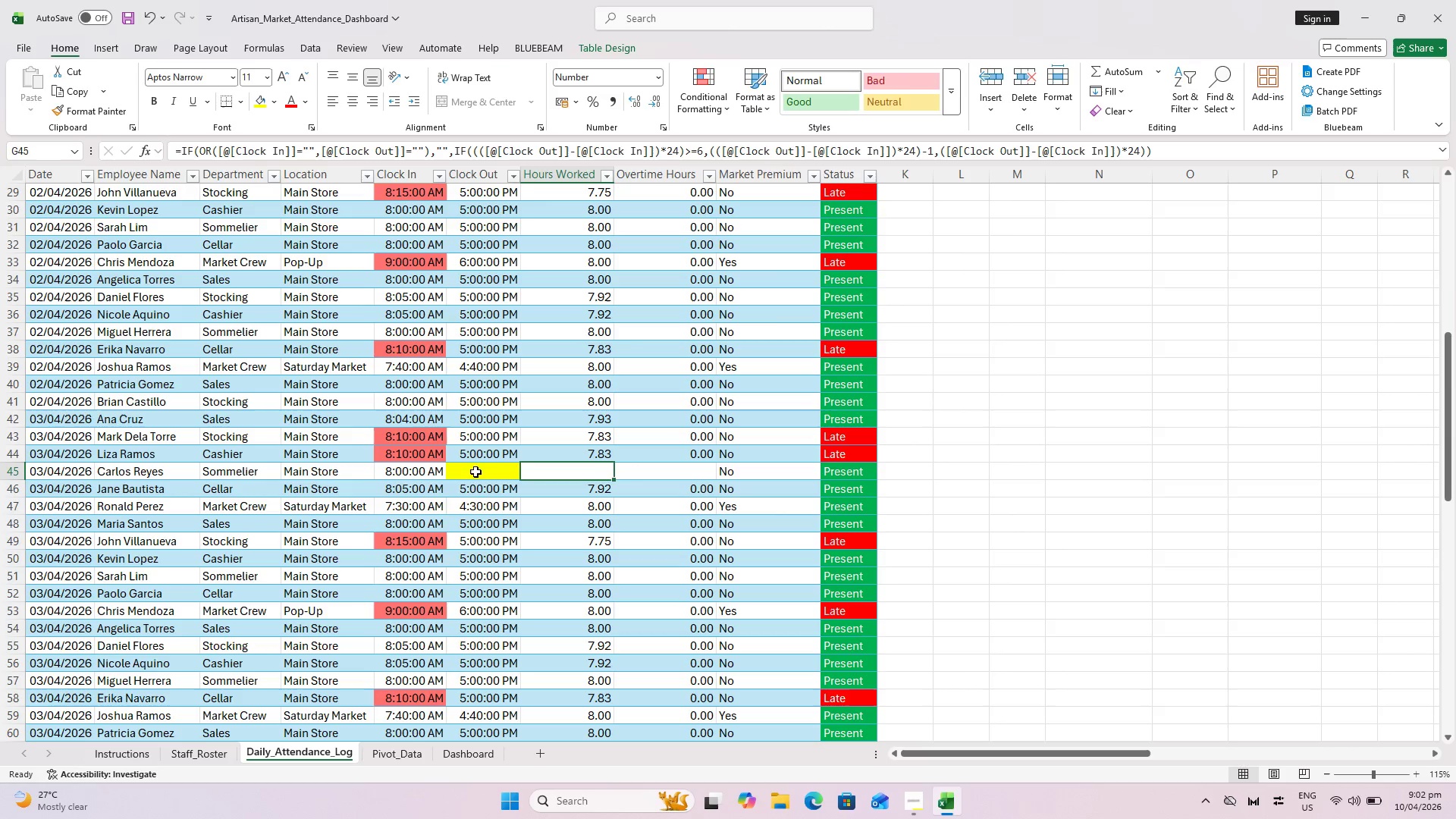 
left_click([462, 470])
 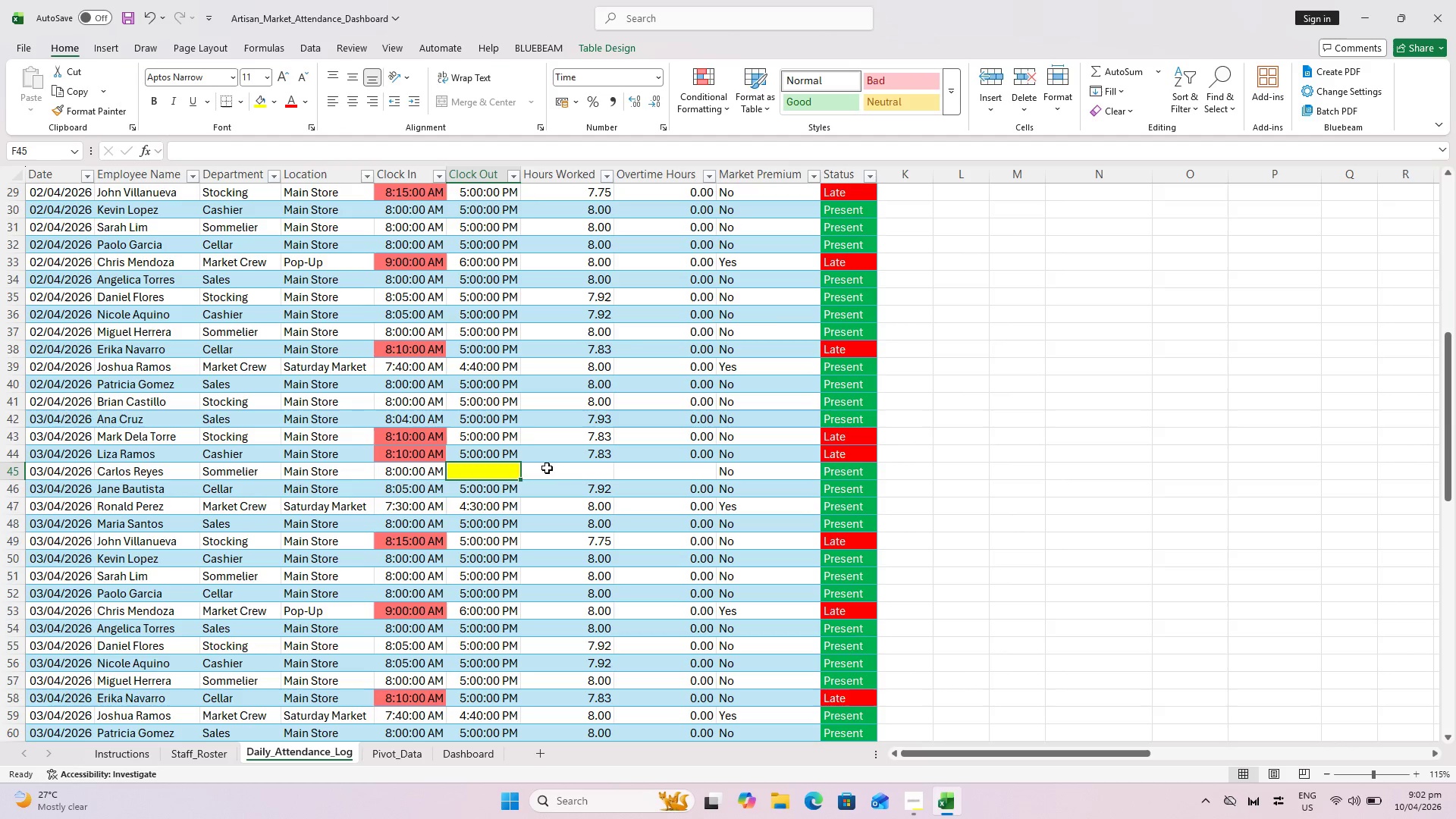 
wait(6.42)
 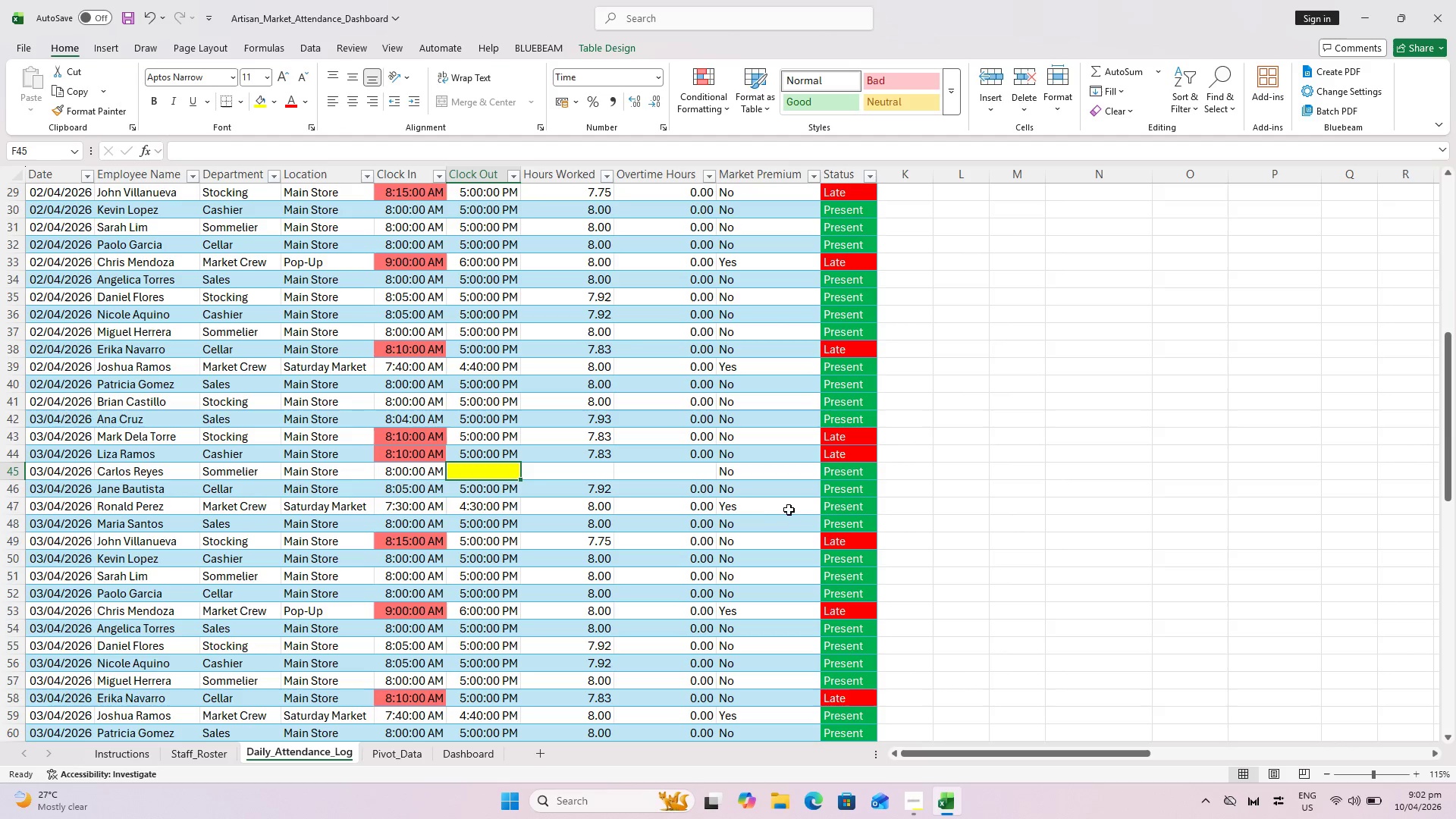 
left_click([842, 472])
 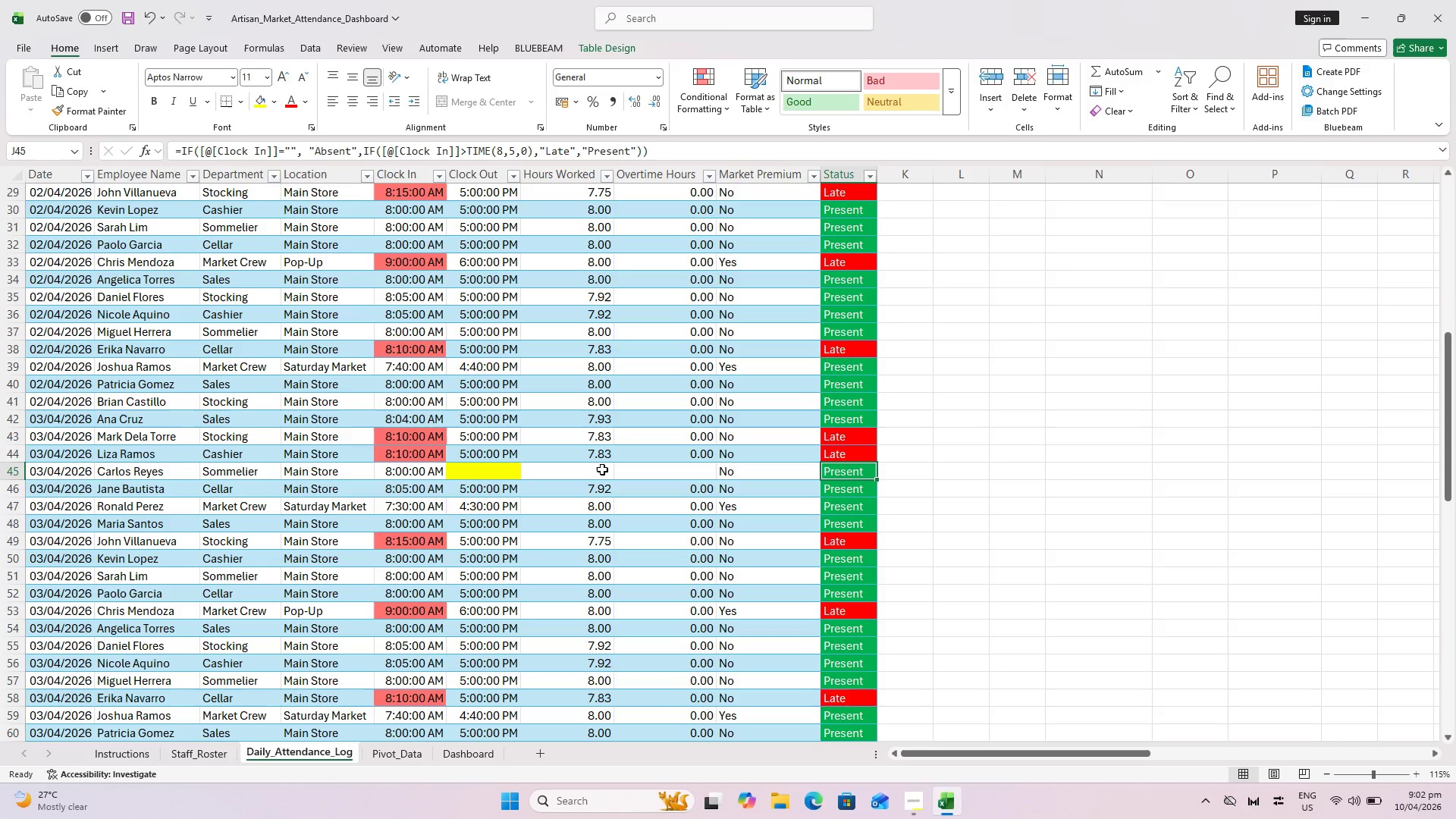 
wait(12.19)
 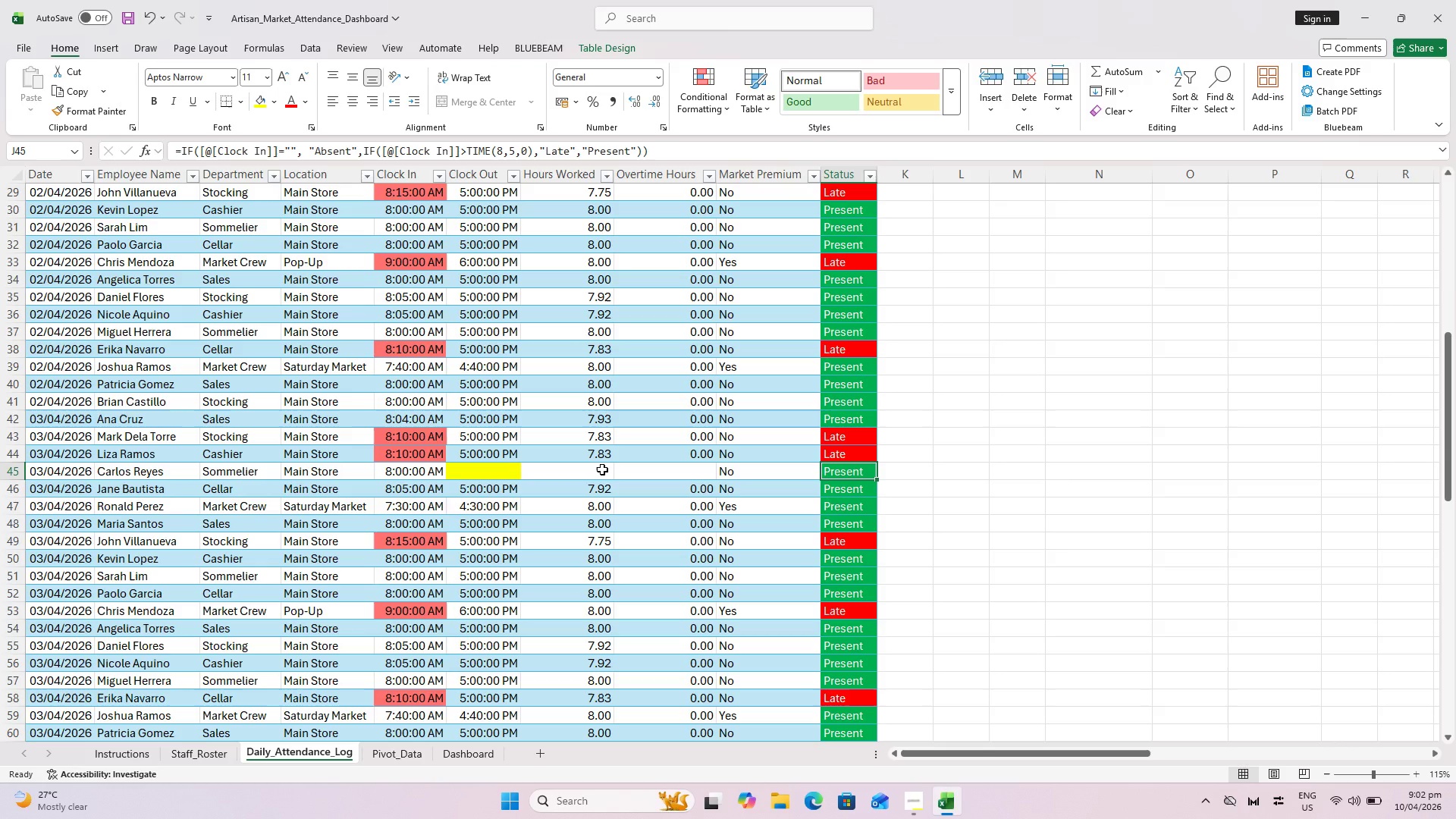 
left_click([460, 485])
 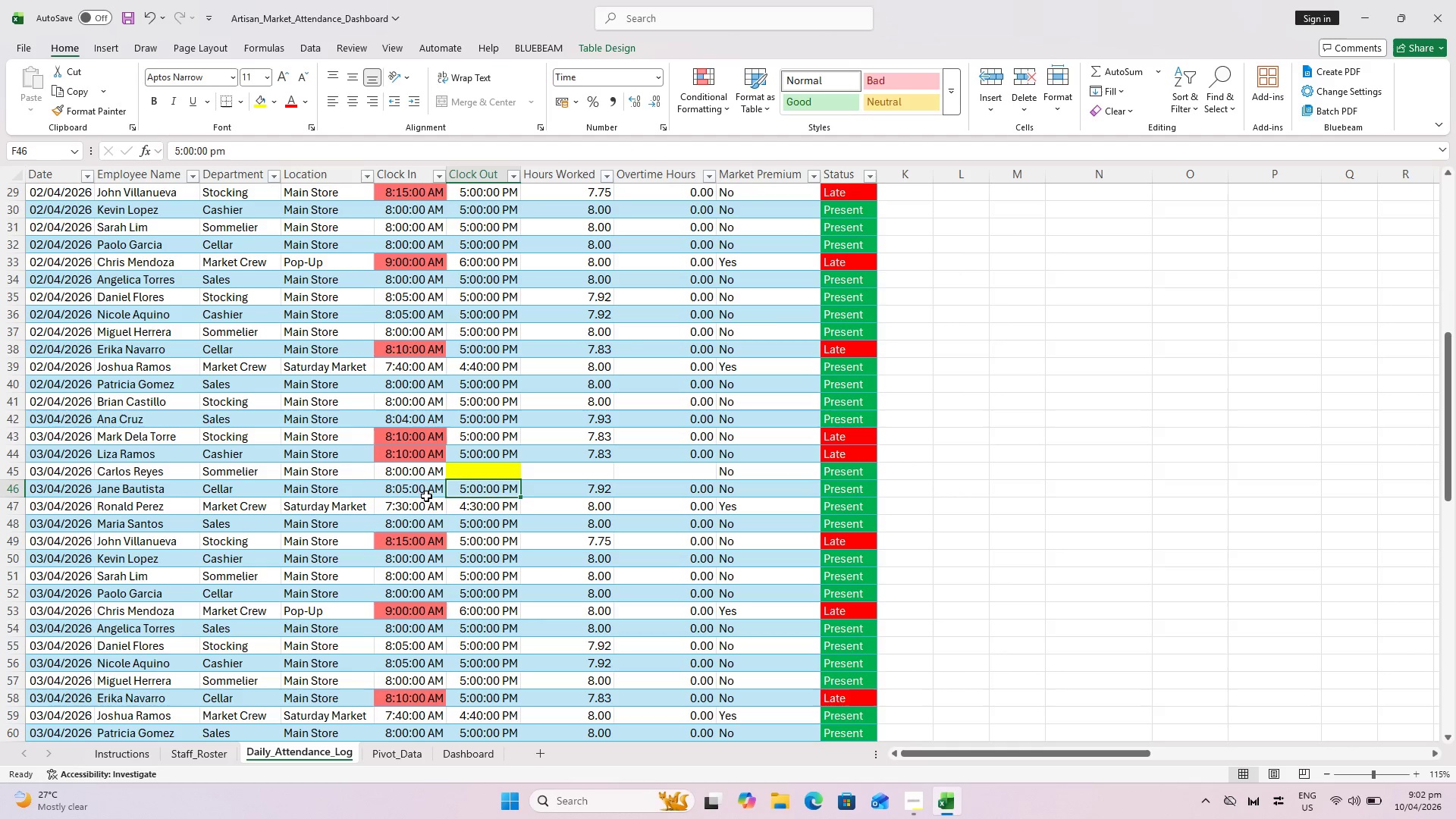 
left_click([426, 491])
 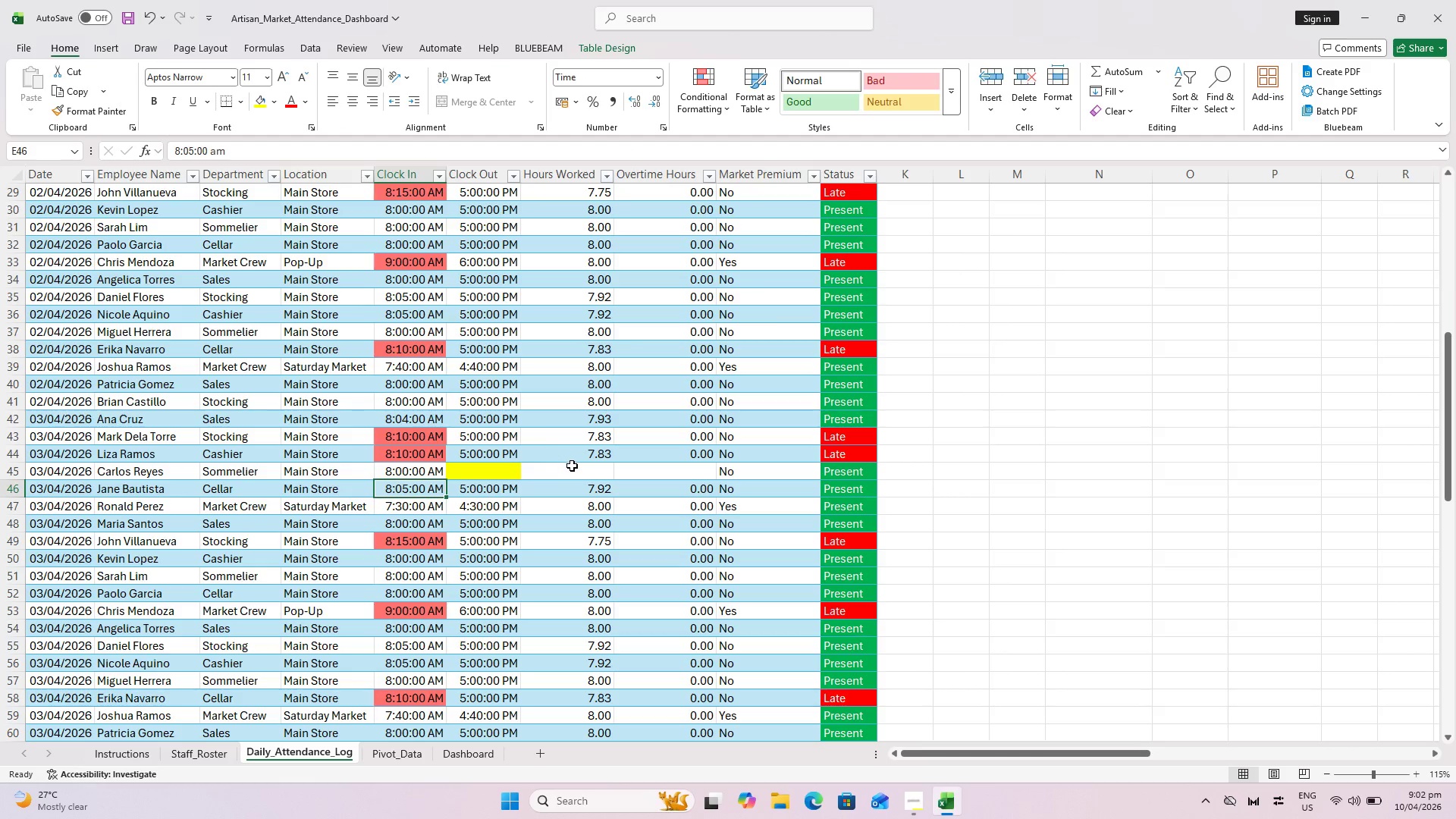 
left_click([572, 466])
 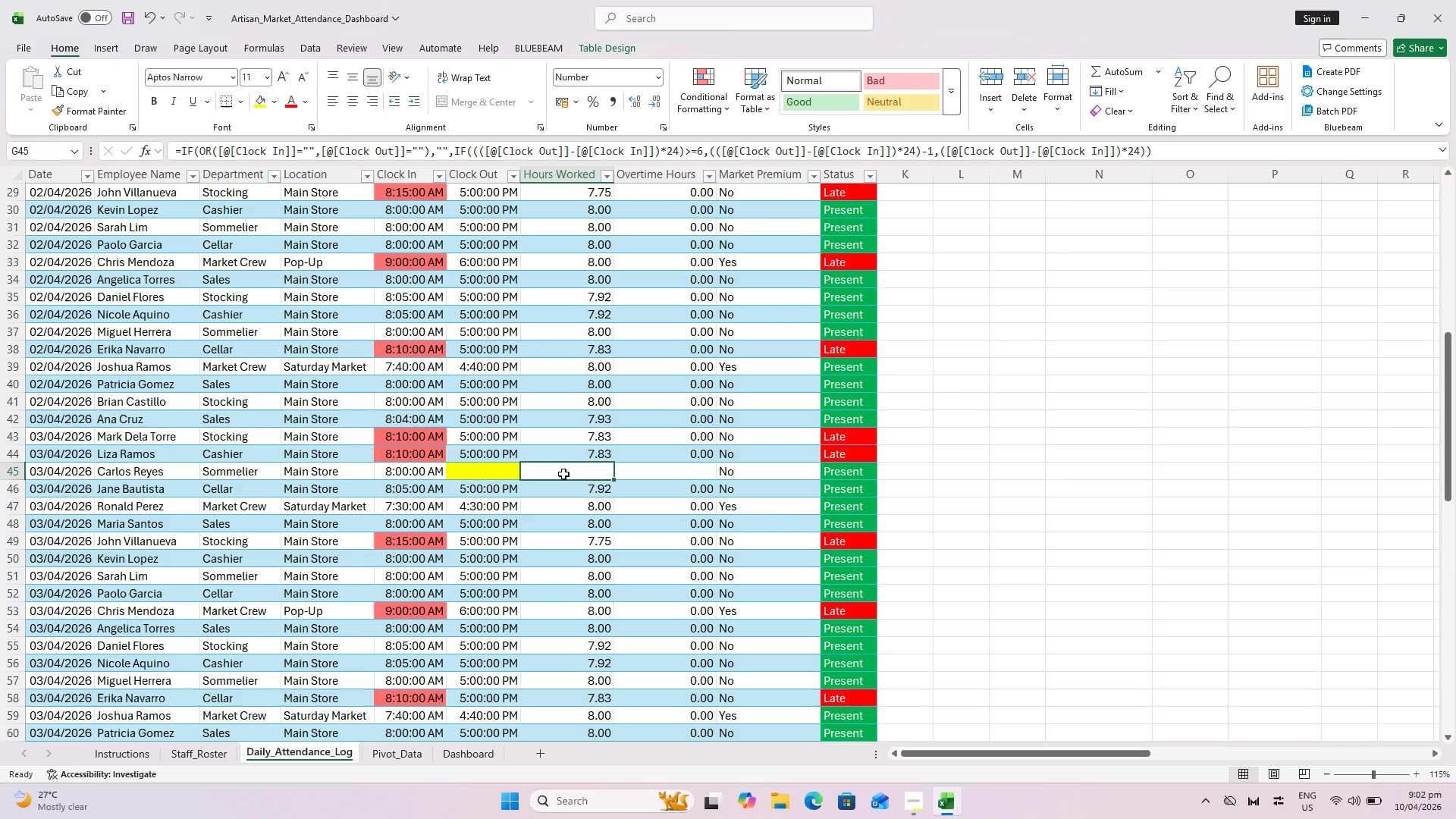 
left_click([431, 492])
 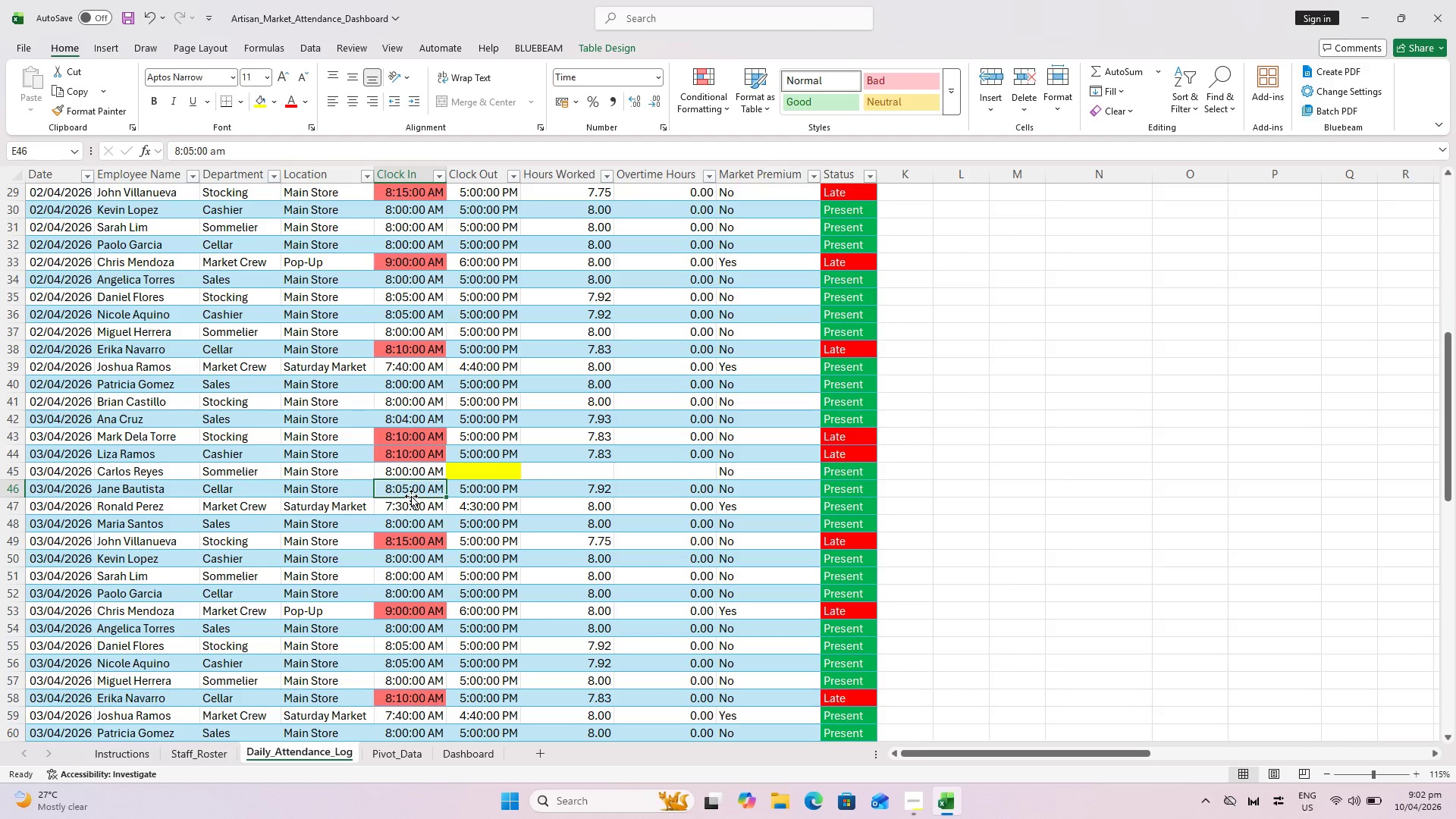 
left_click([412, 475])
 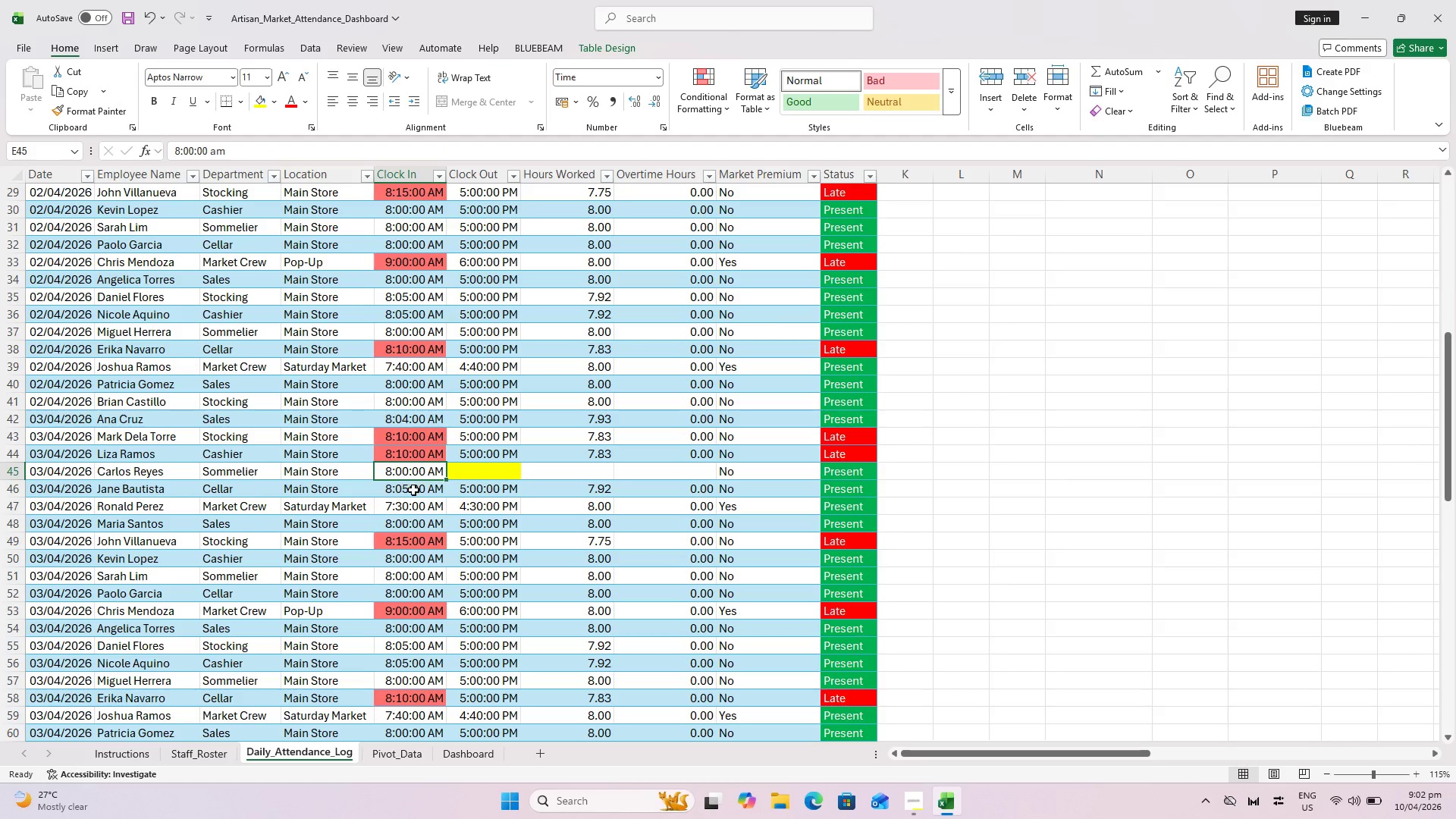 
left_click([413, 490])
 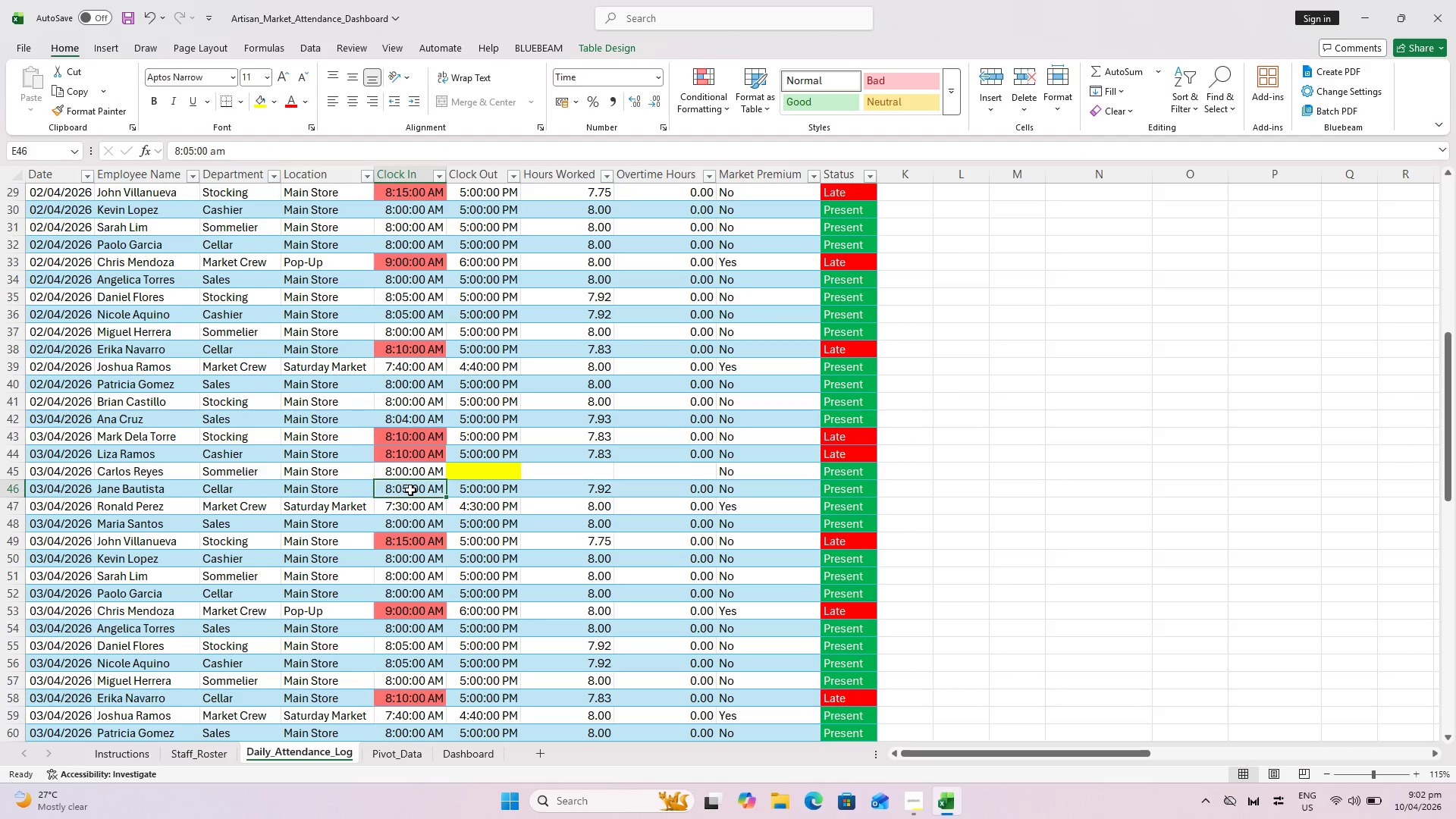 
double_click([410, 490])
 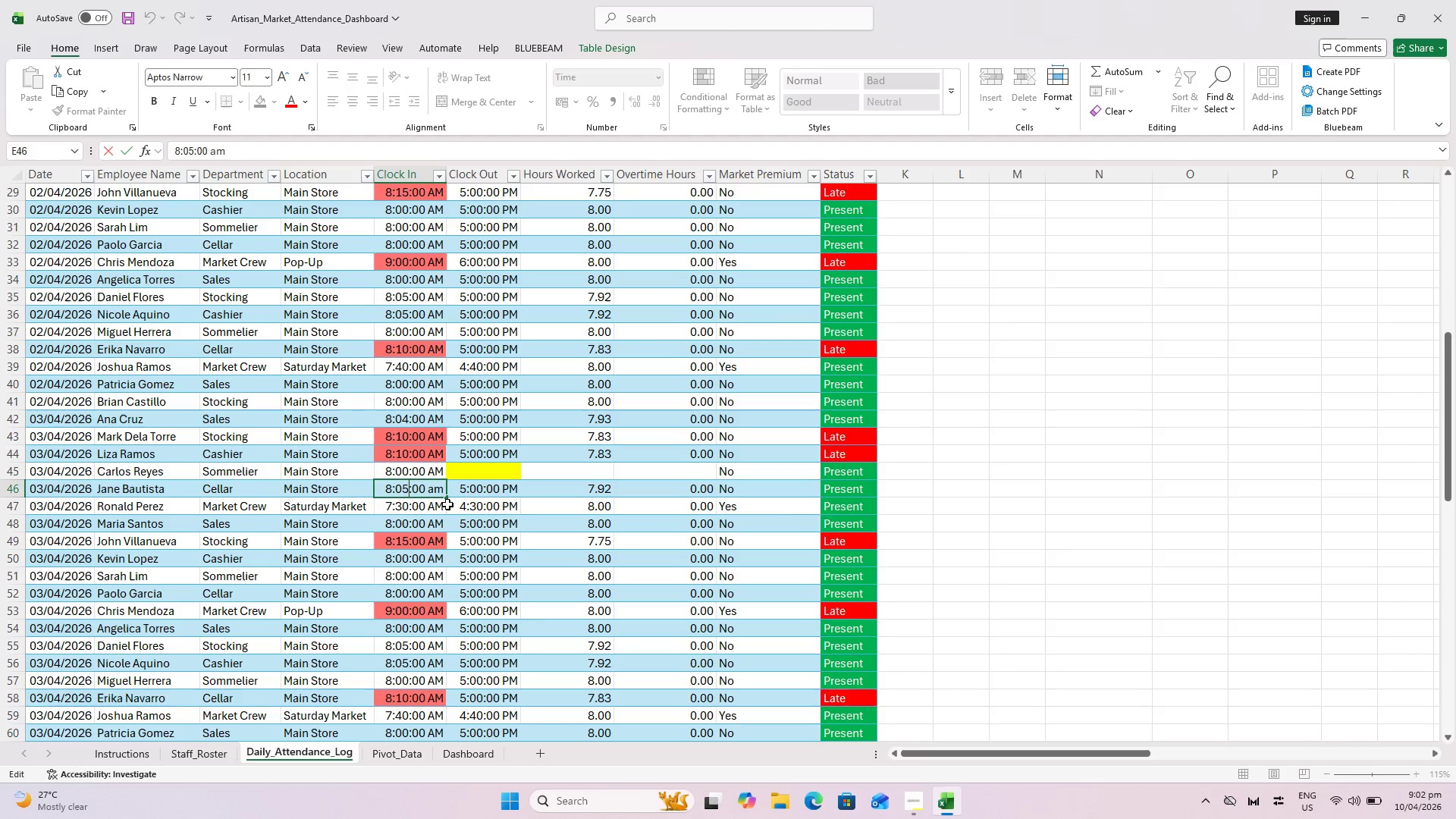 
key(Backspace)
 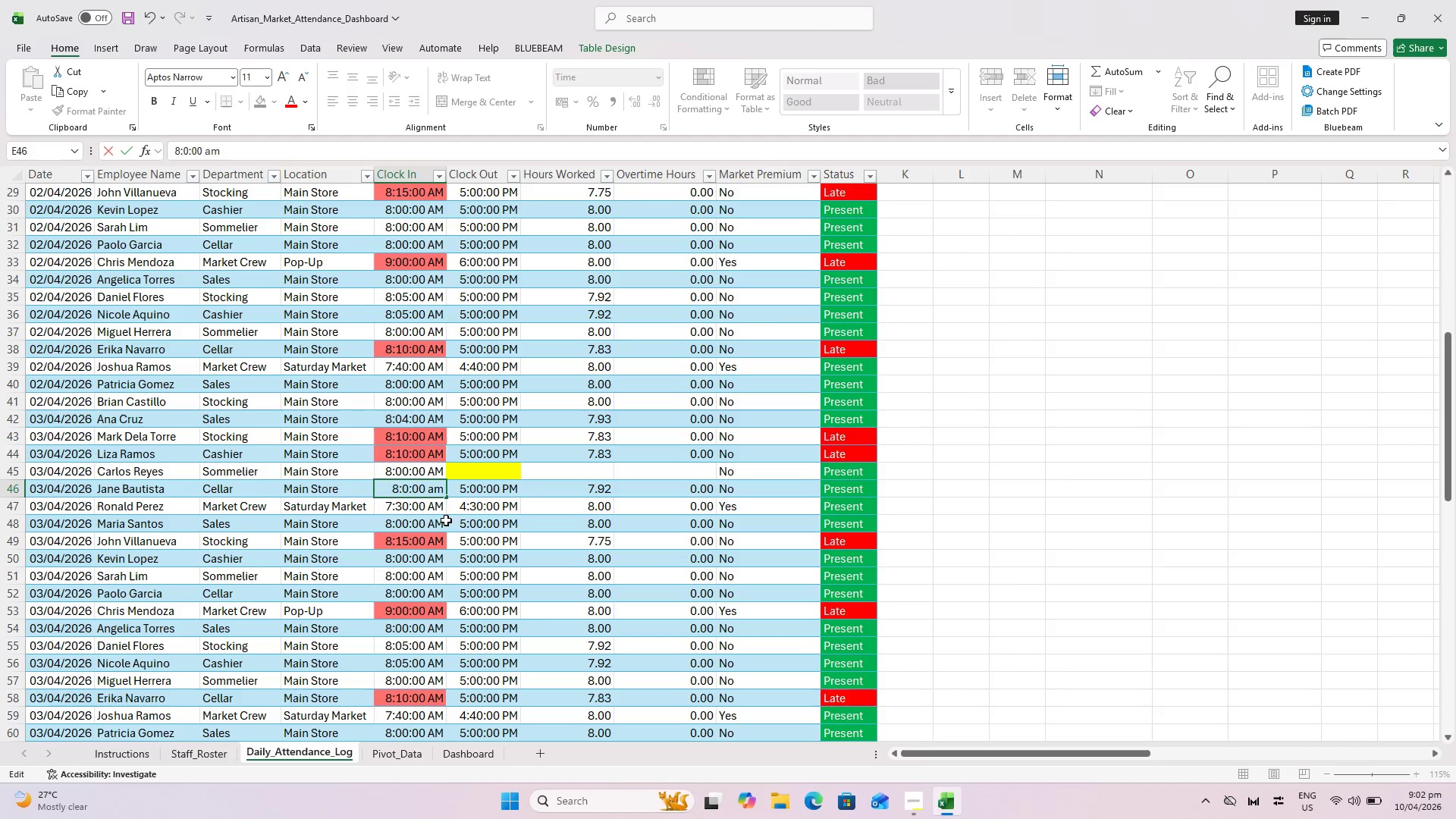 
key(3)
 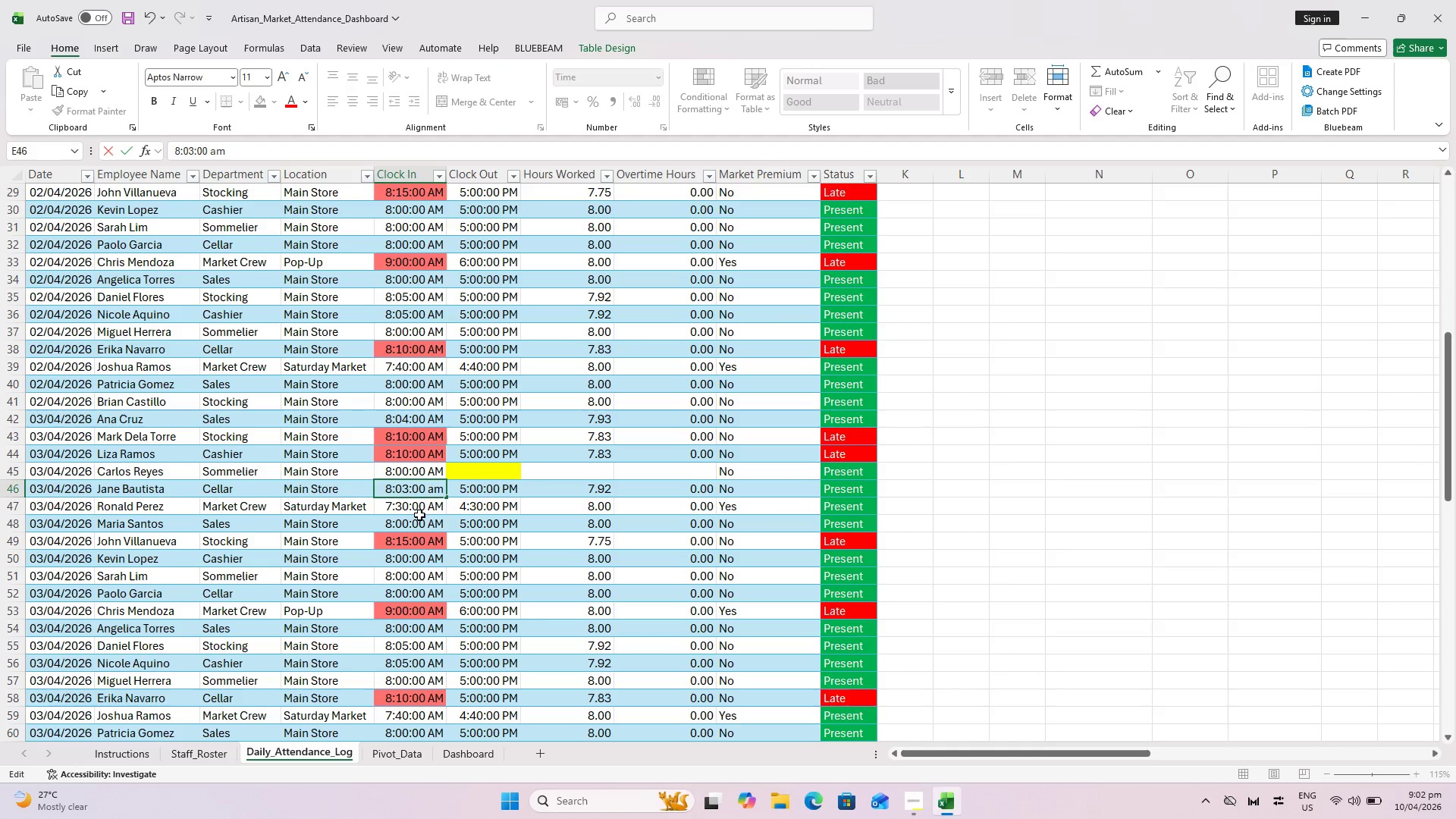 
left_click([419, 513])
 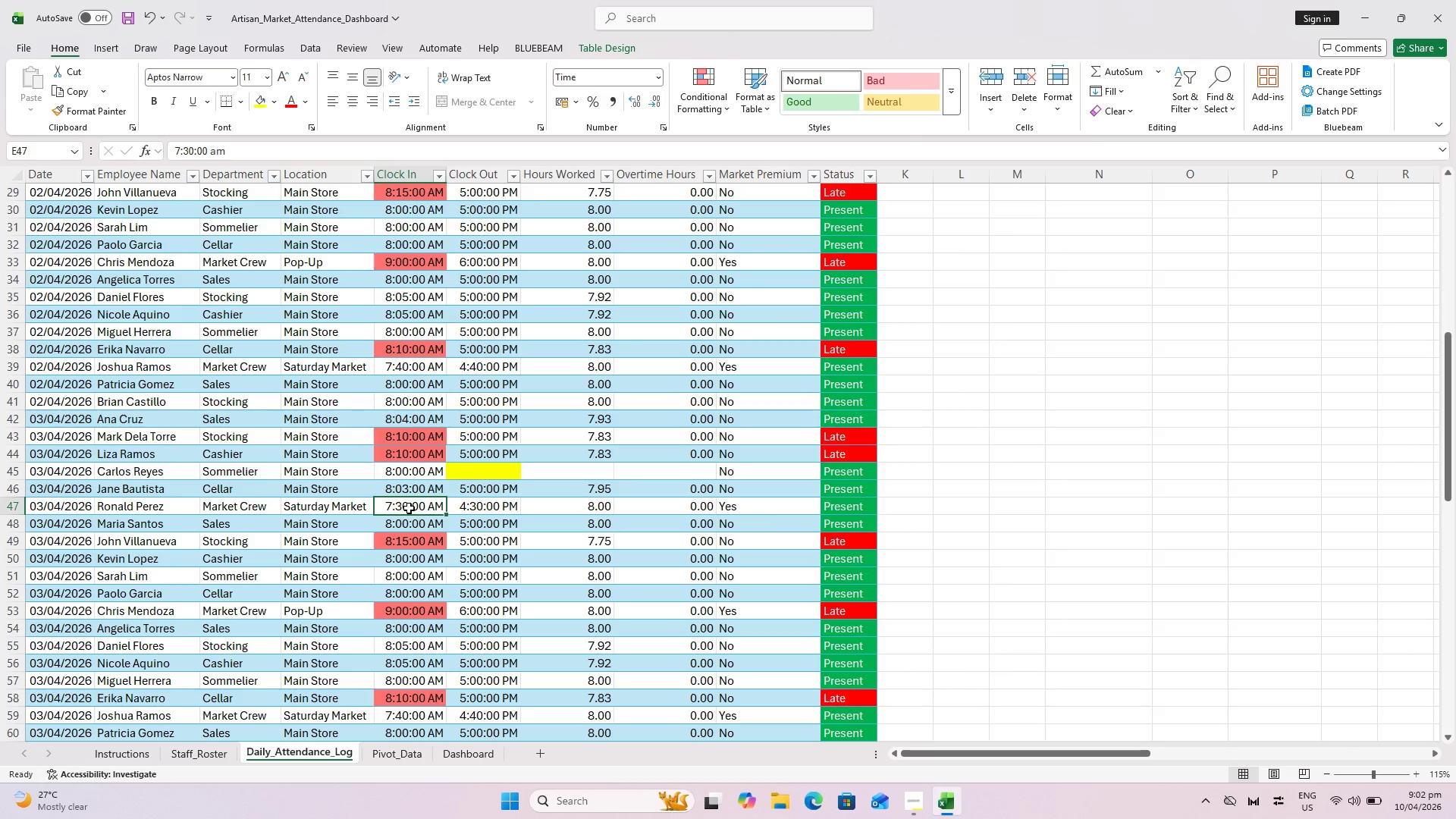 
left_click([409, 508])
 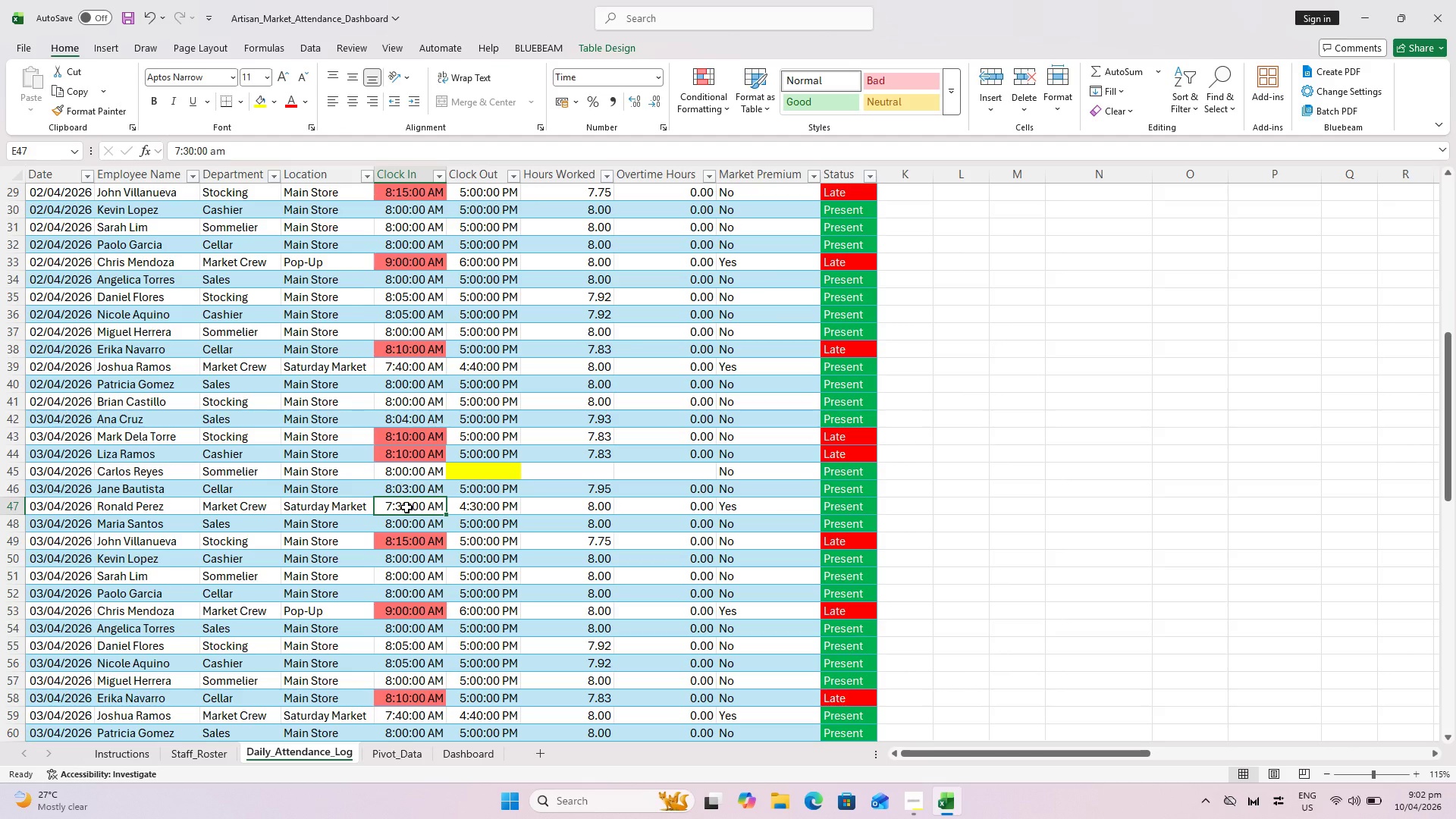 
double_click([408, 507])
 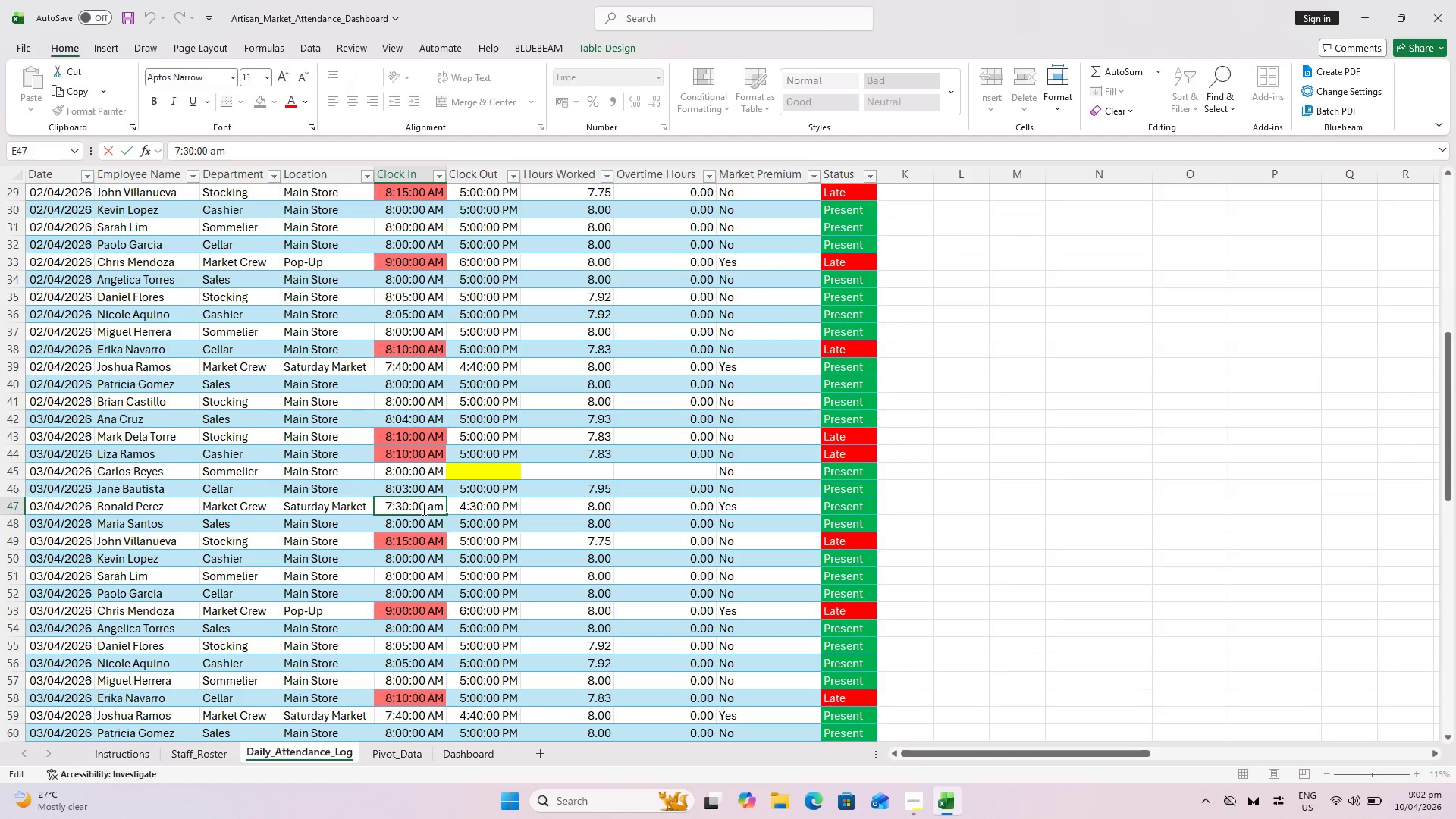 
key(Backspace)
 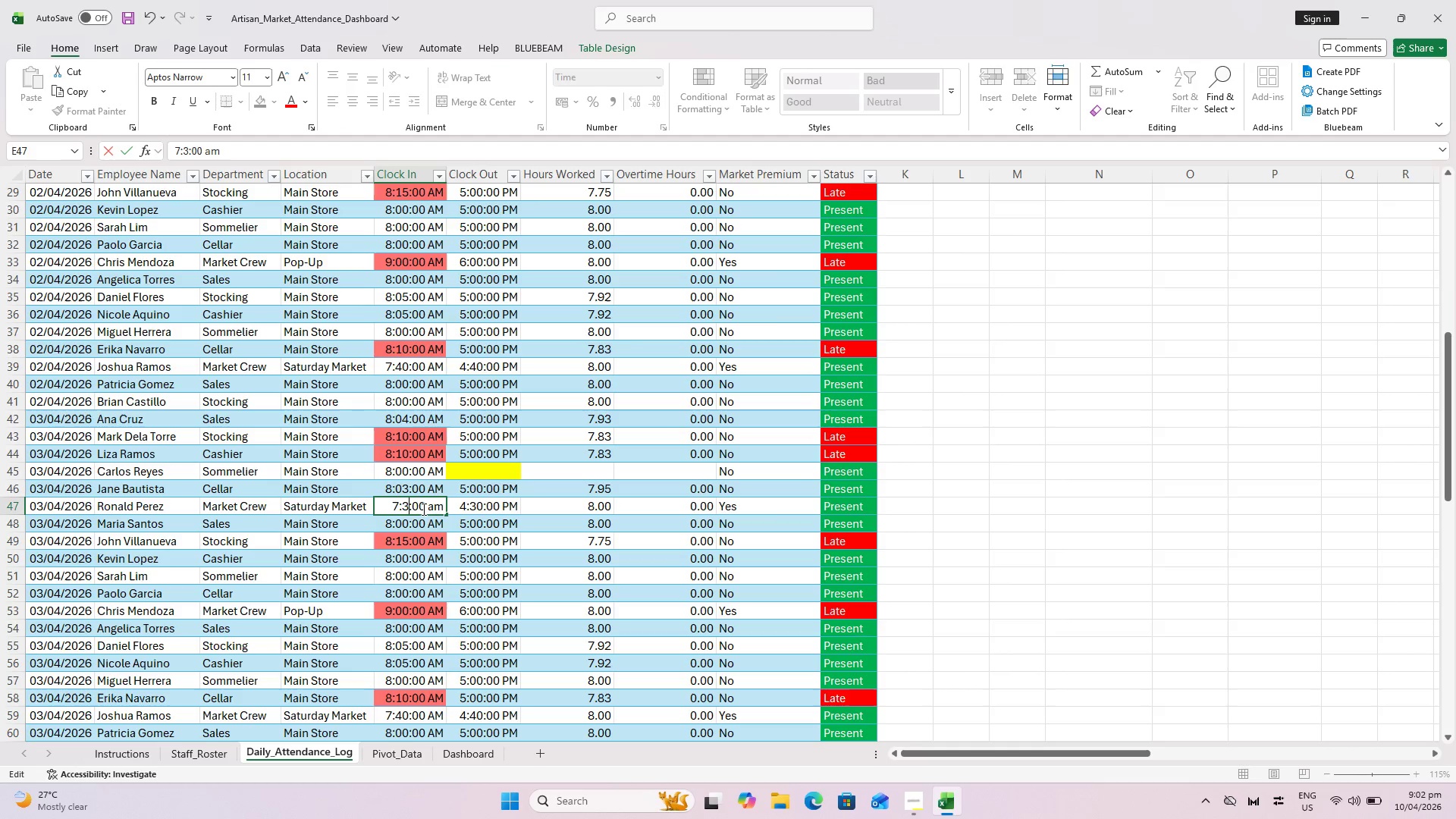 
key(9)
 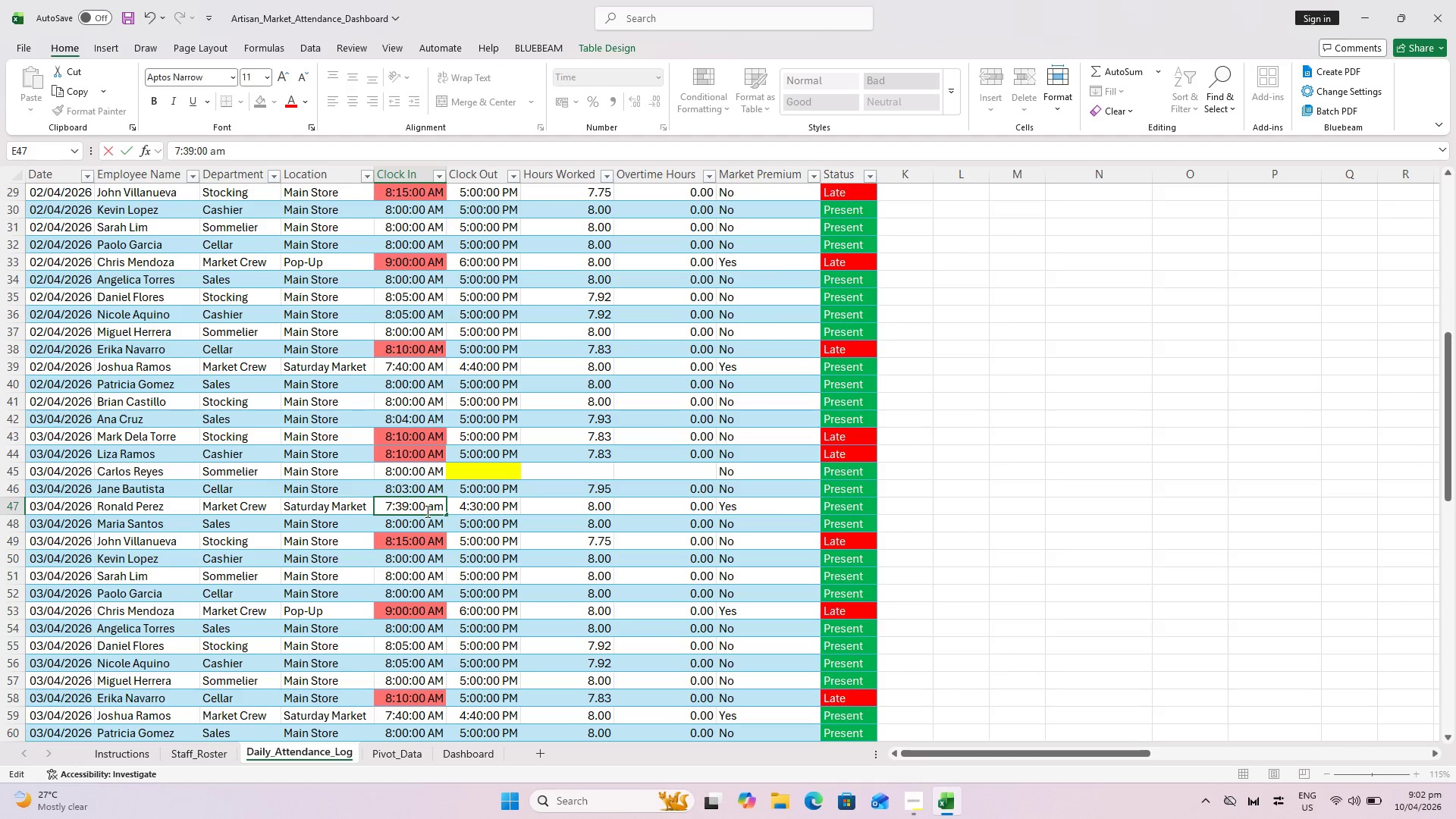 
key(Enter)
 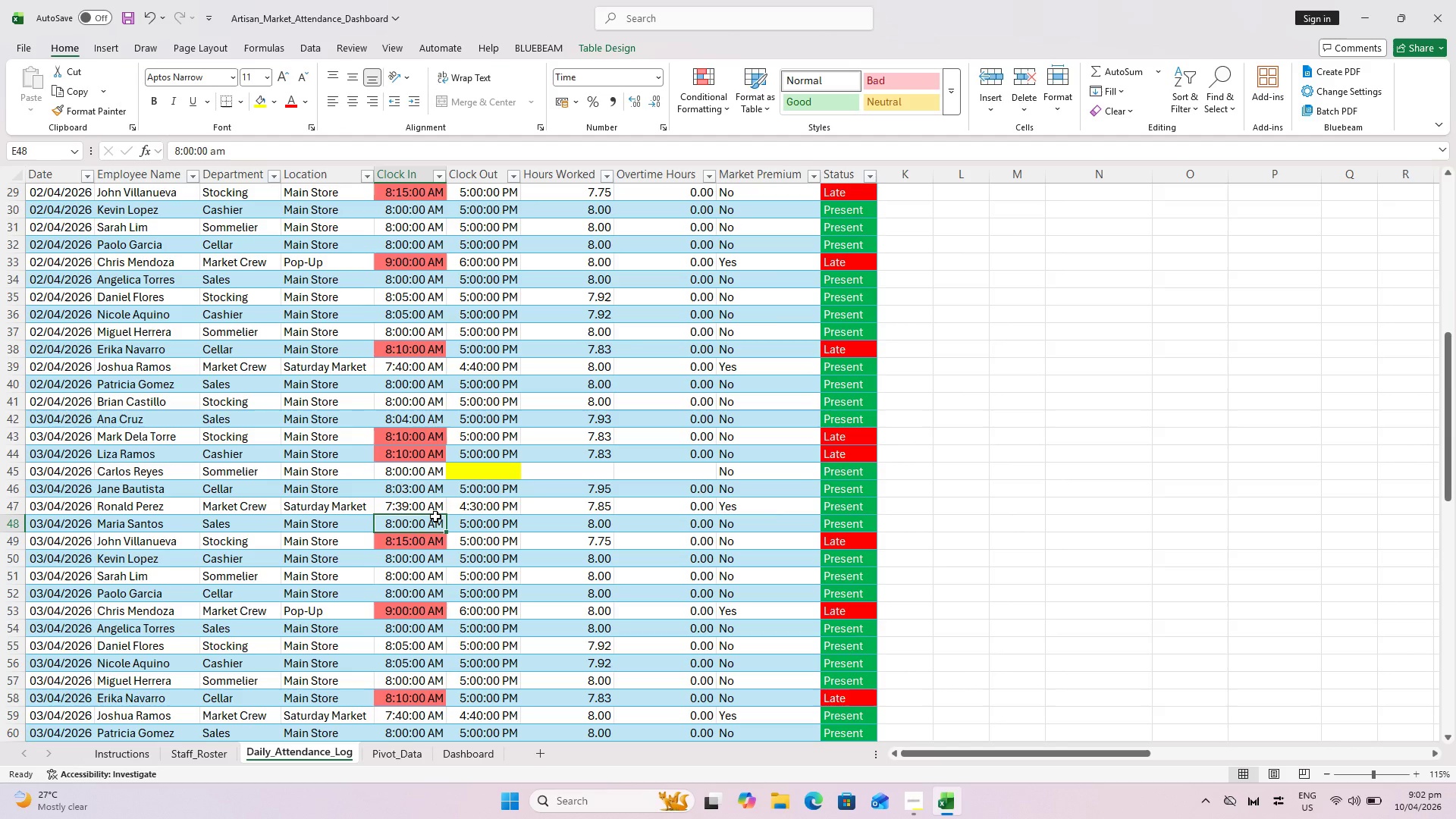 
wait(11.77)
 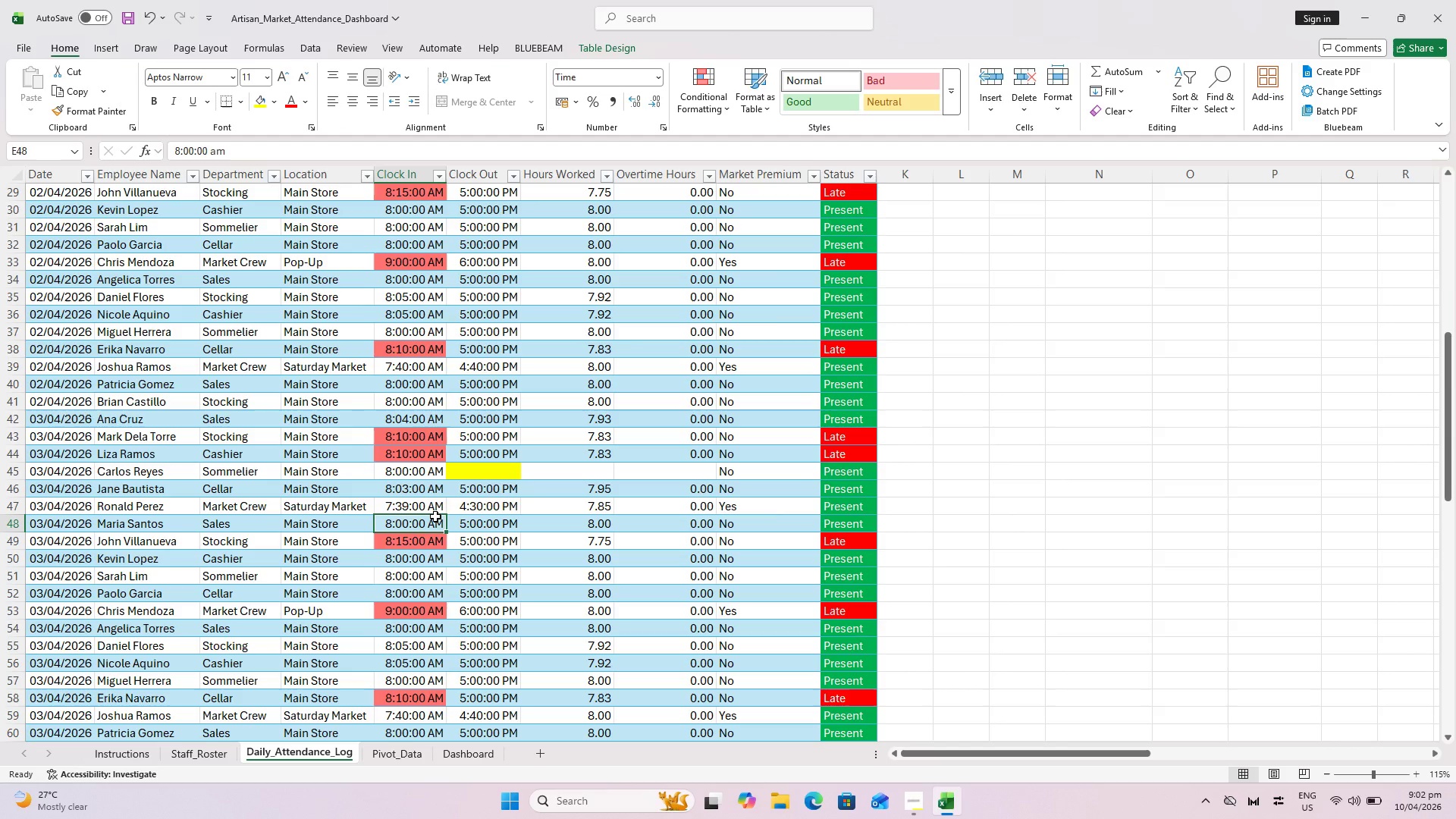 
left_click([406, 525])
 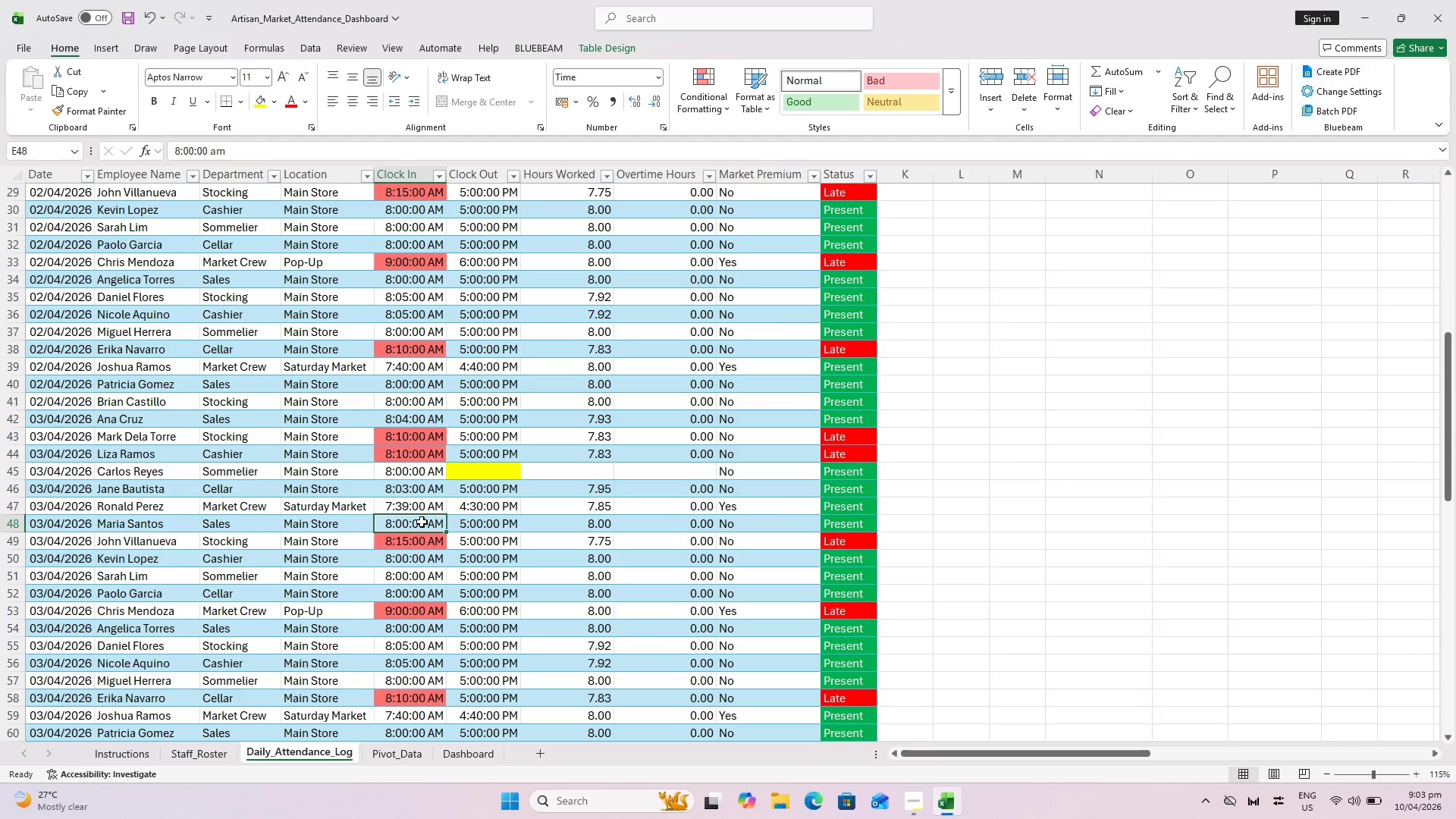 
wait(11.95)
 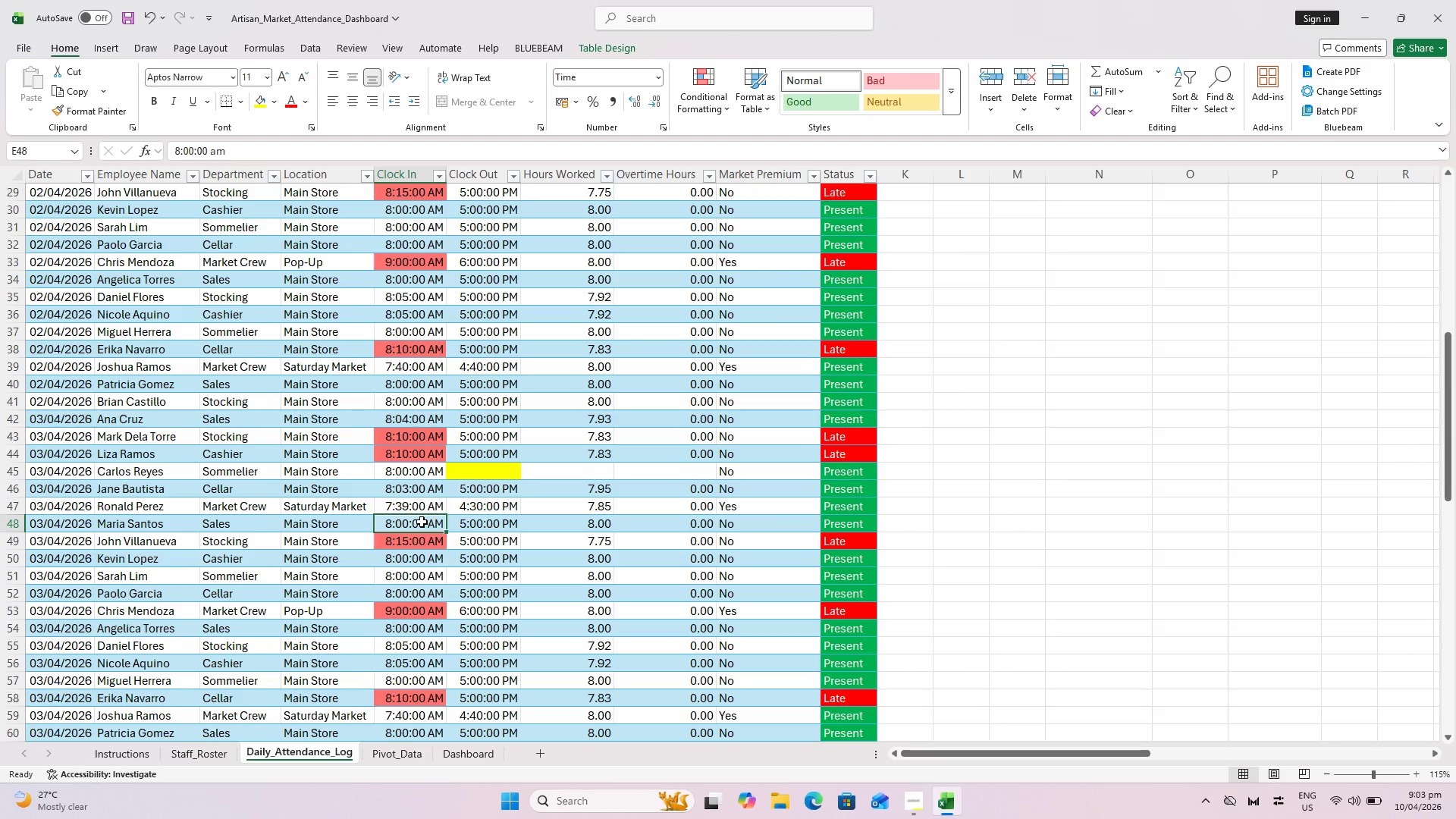 
double_click([397, 526])
 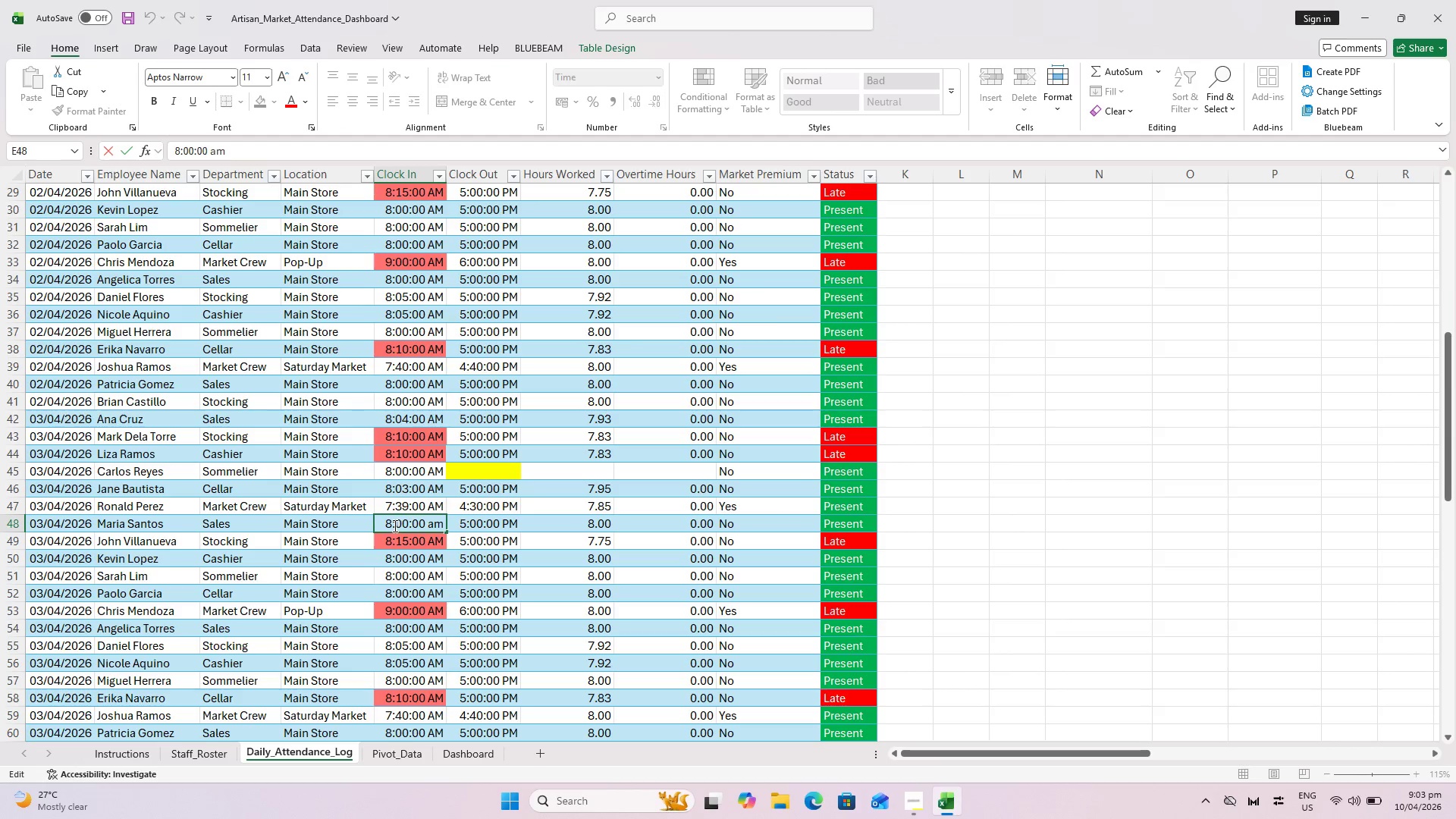 
left_click([391, 525])
 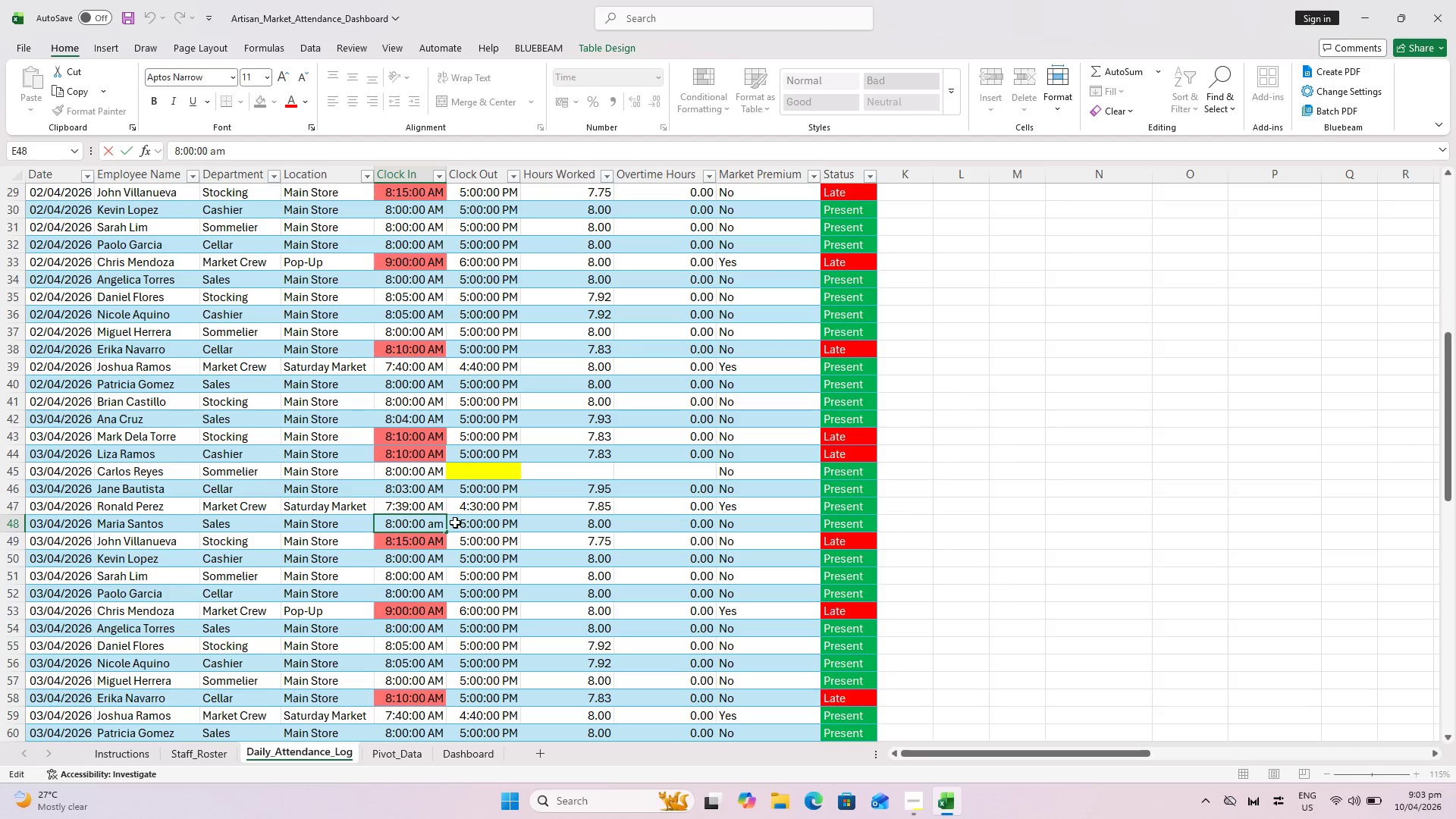 
key(Backspace)
 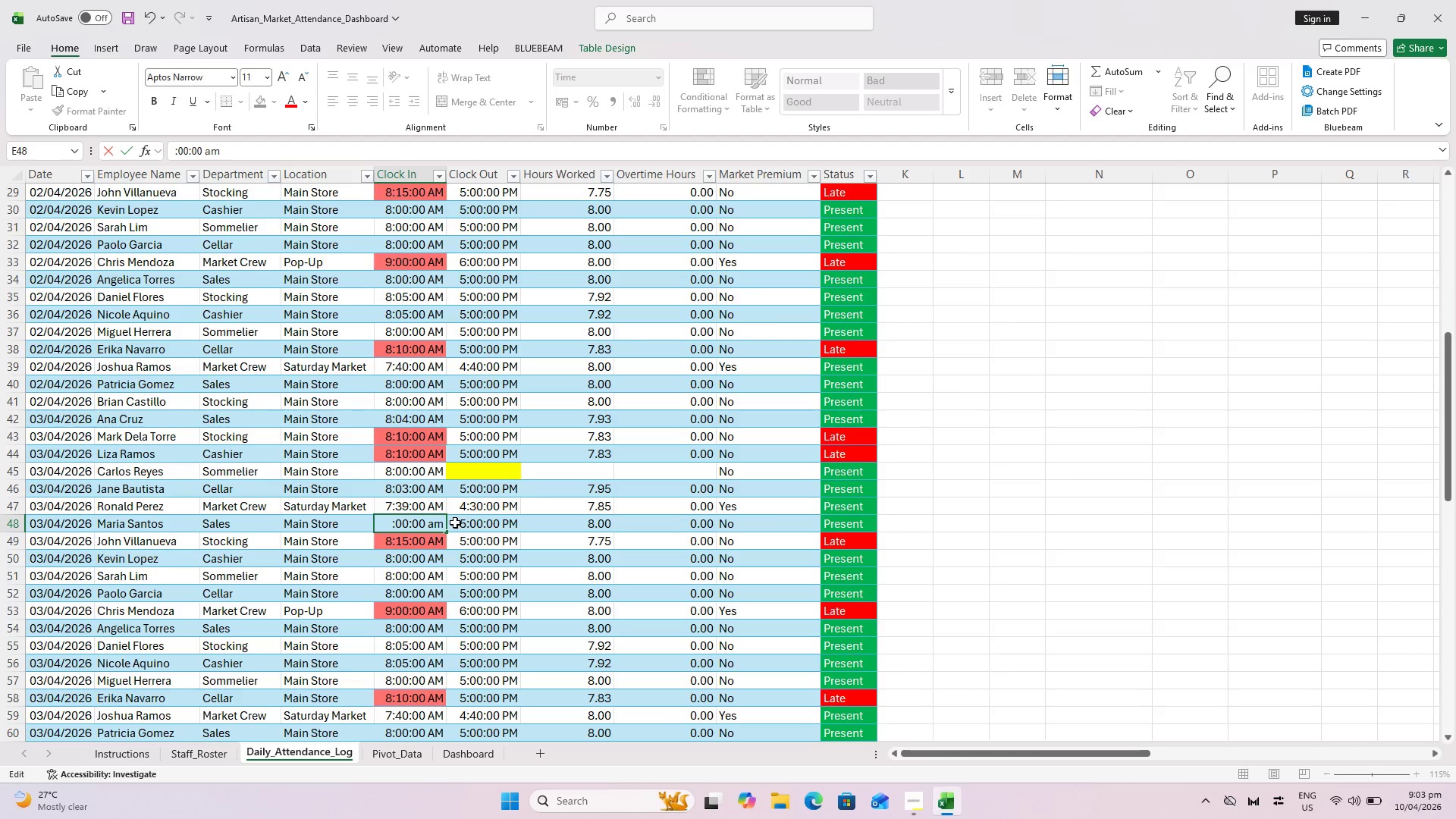 
key(7)
 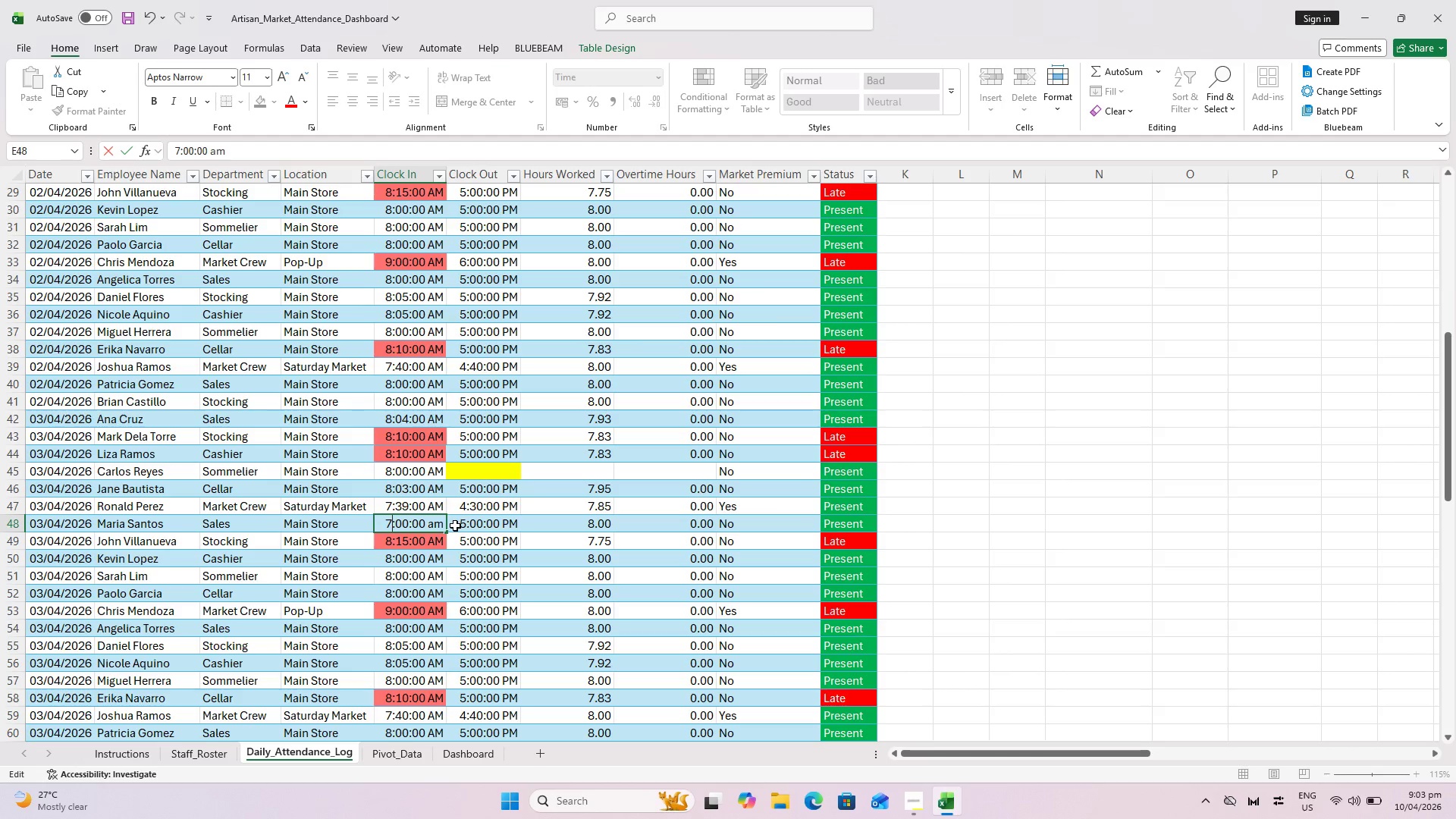 
key(ArrowRight)
 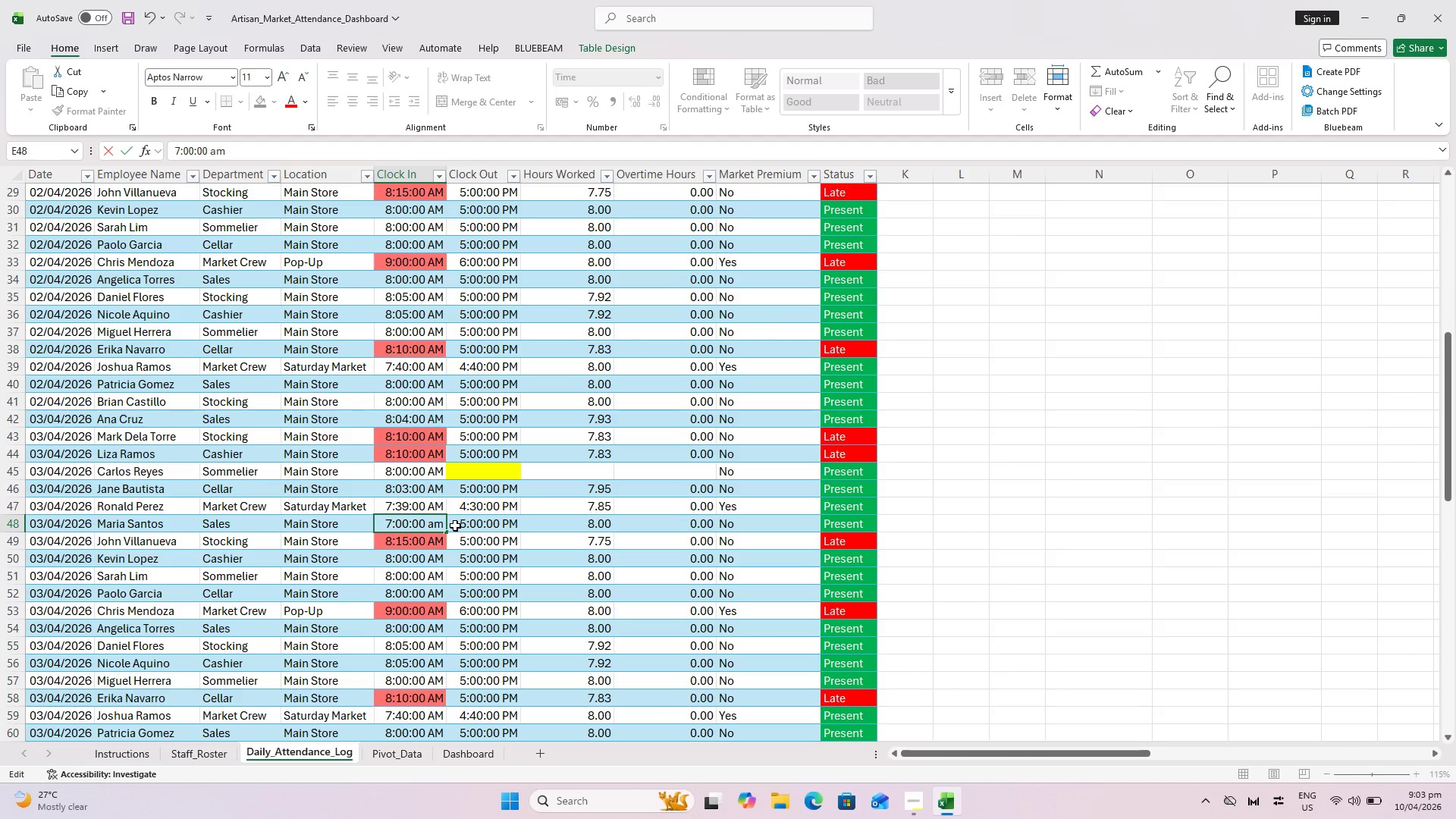 
key(ArrowRight)
 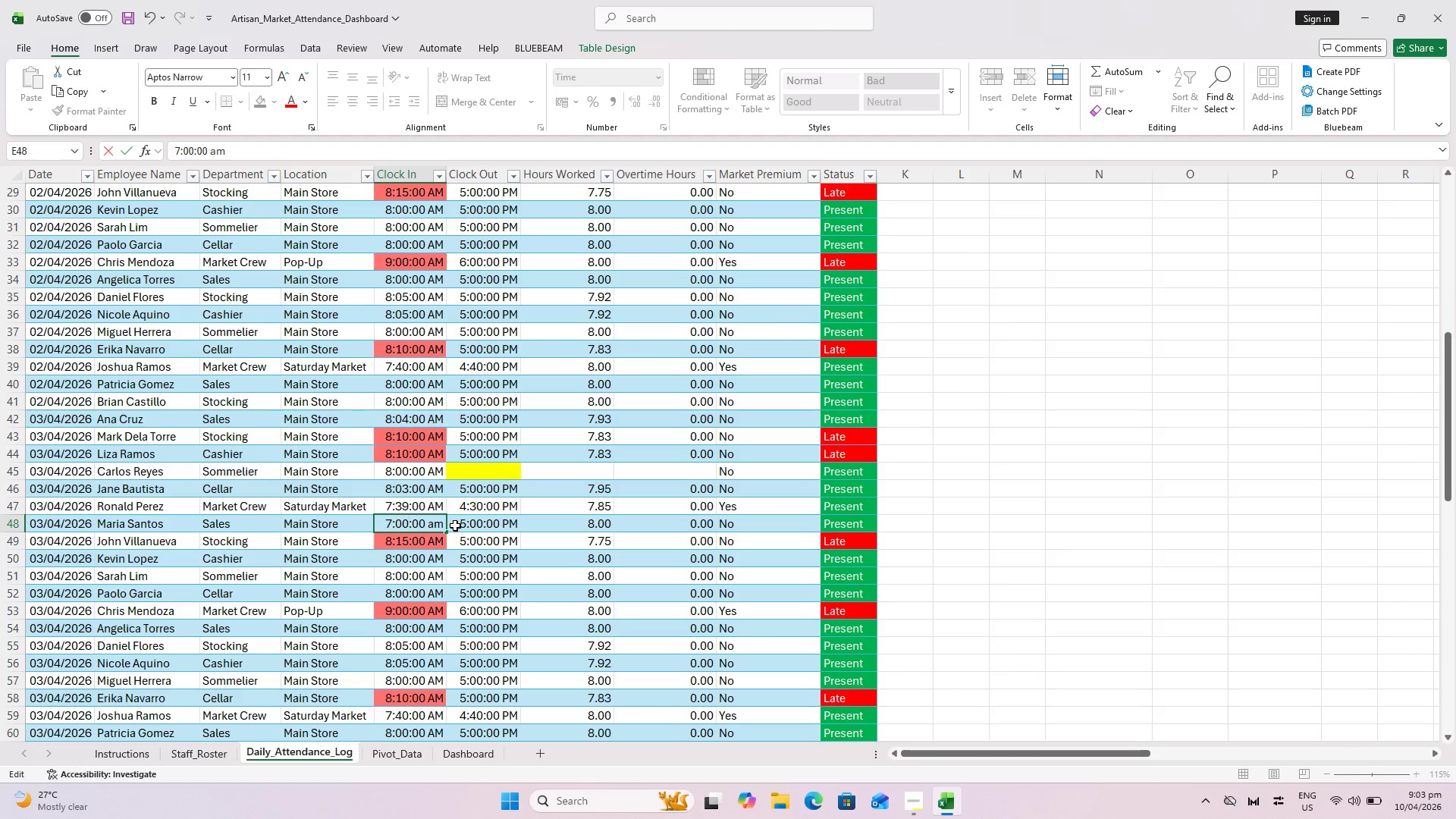 
key(ArrowRight)
 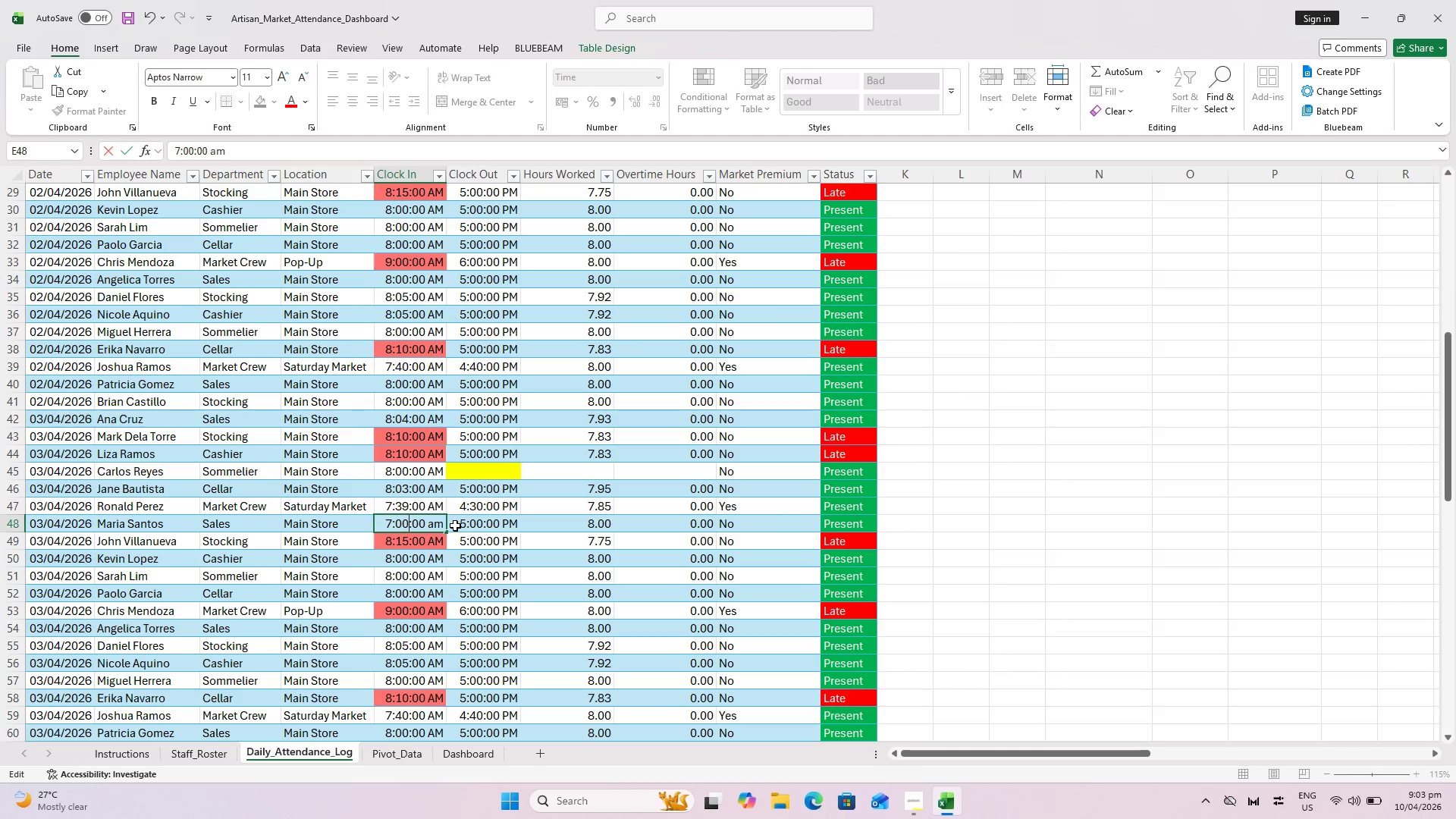 
key(Backspace)
 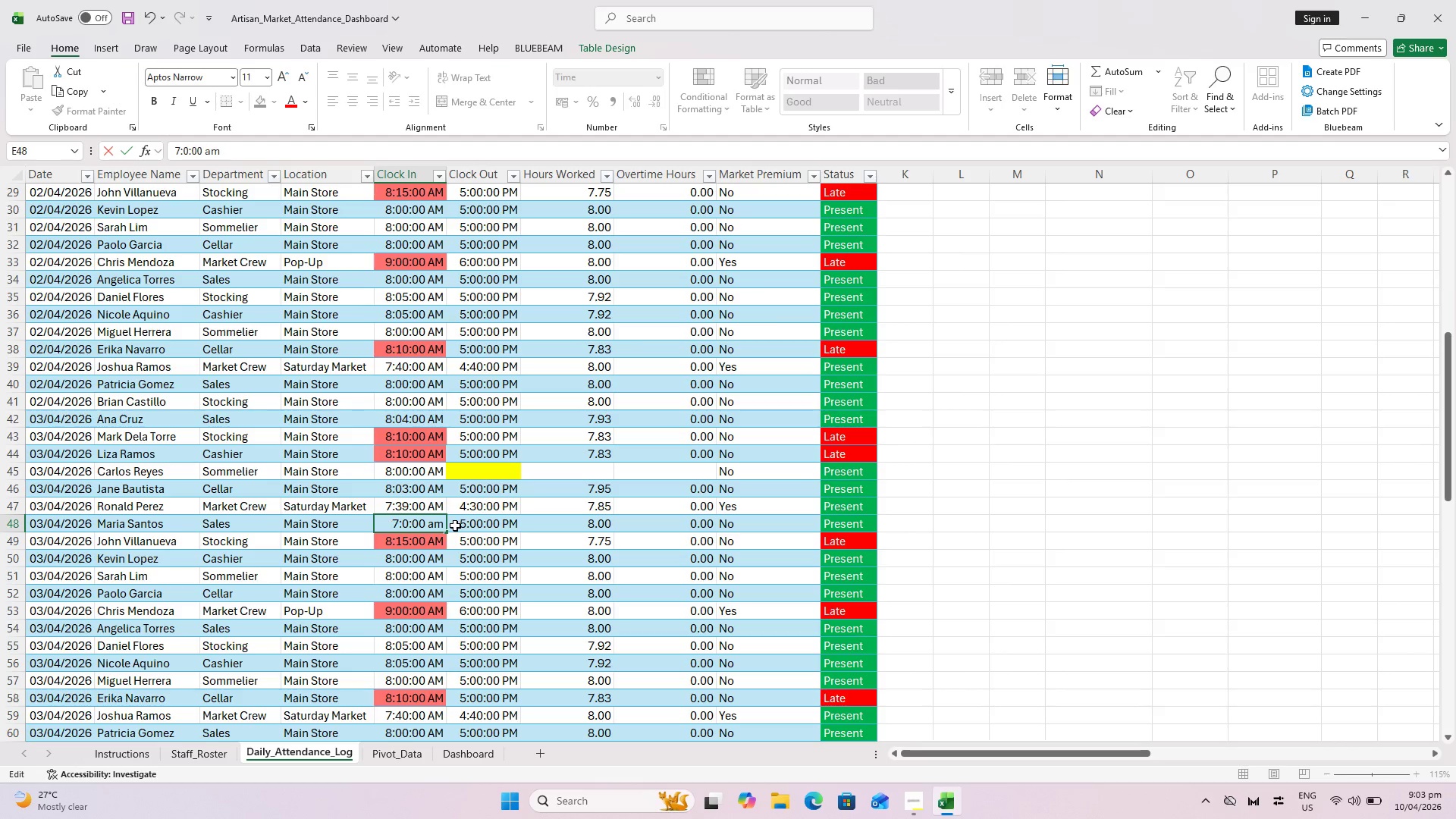 
key(Backspace)
 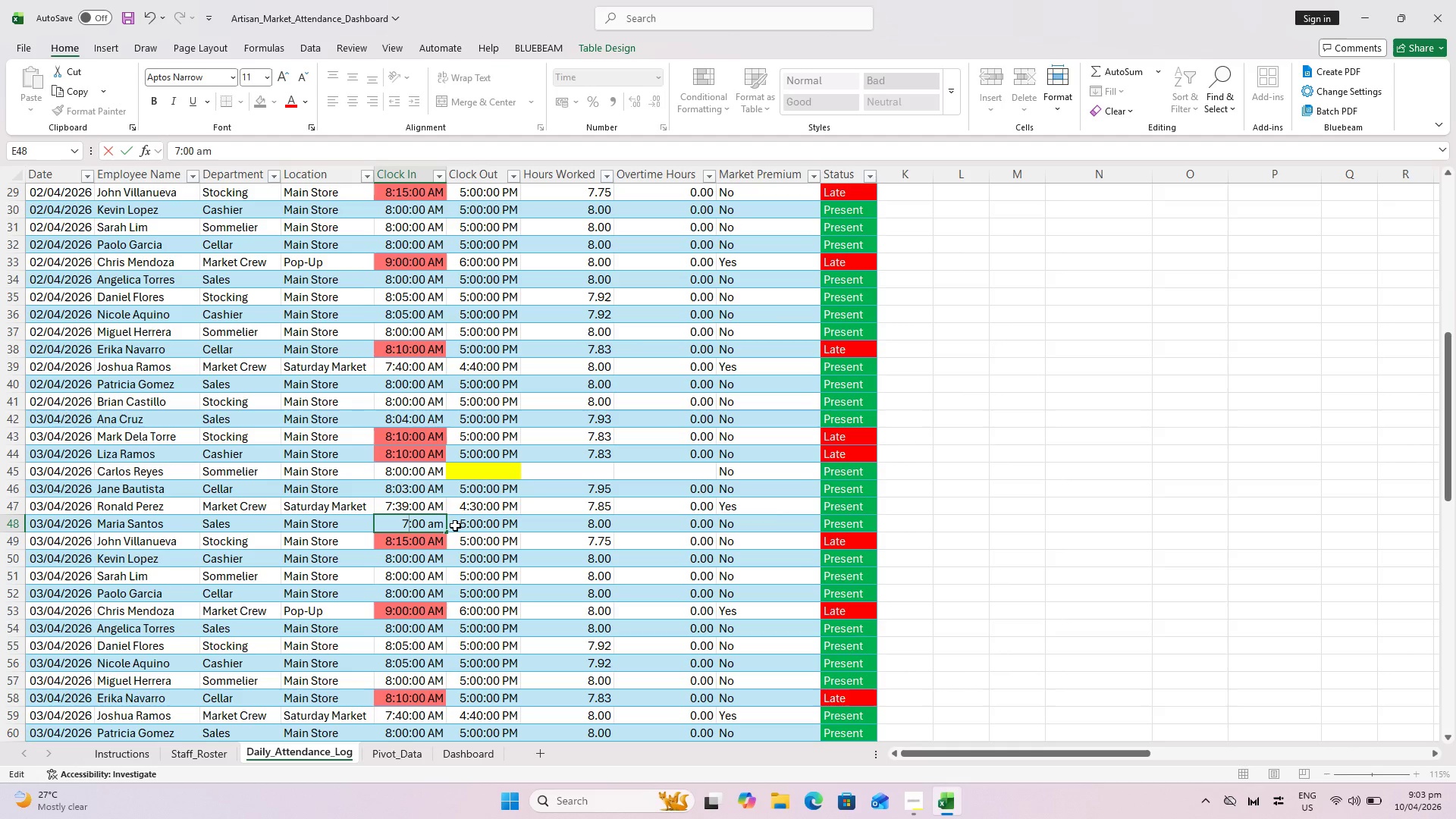 
key(Backspace)
 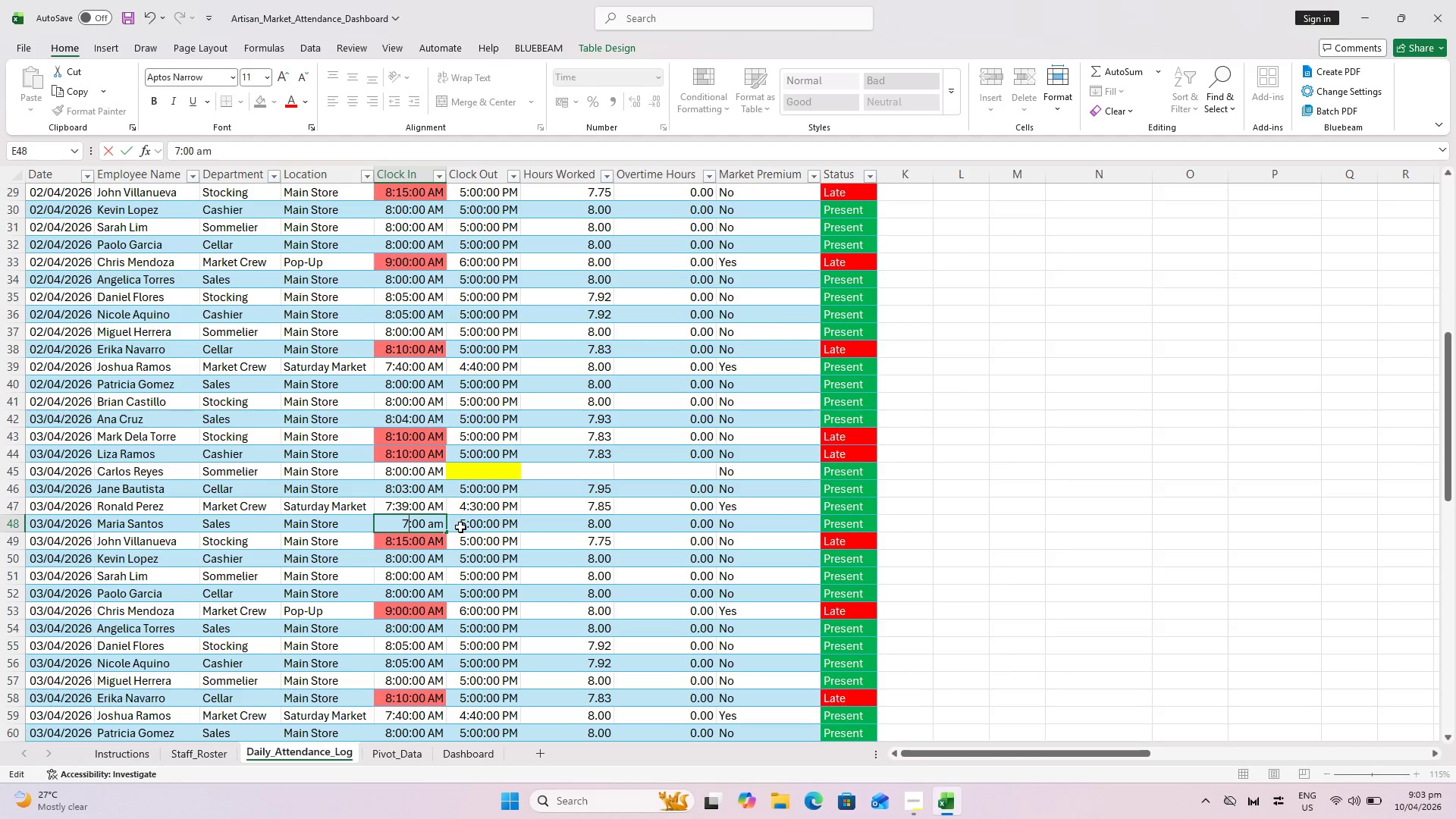 
key(5)
 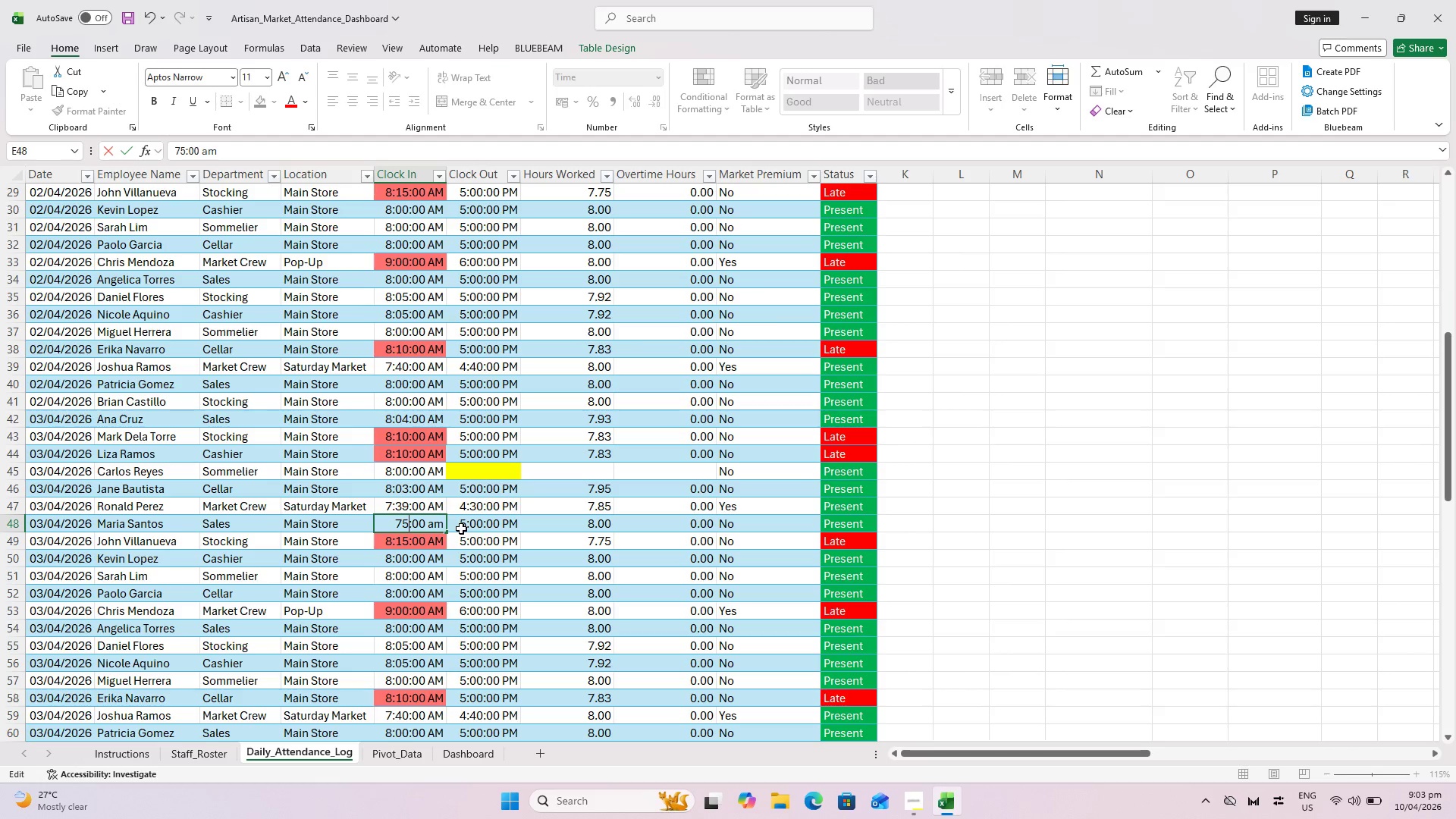 
key(5)
 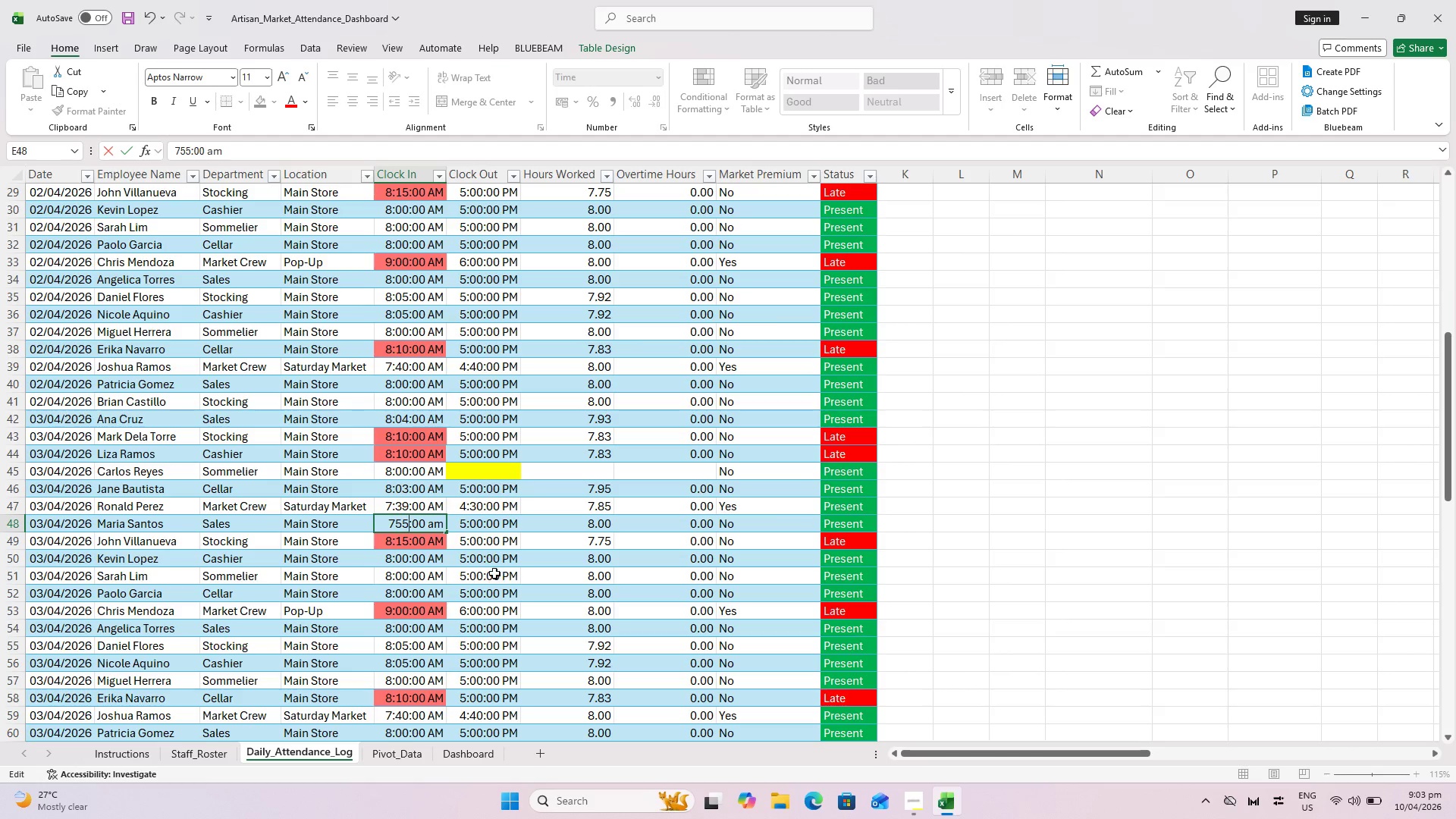 
left_click([494, 574])
 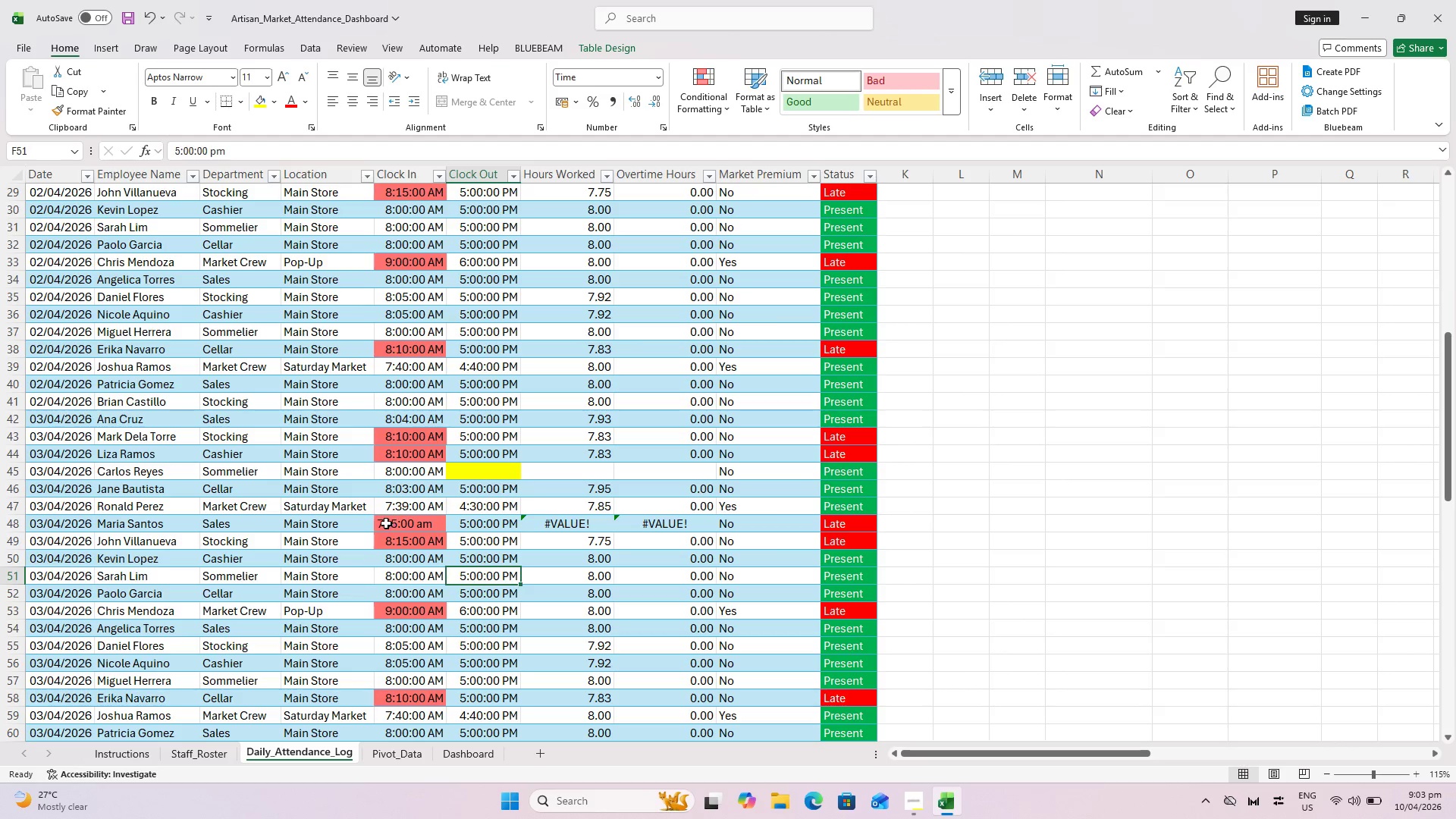 
double_click([386, 523])
 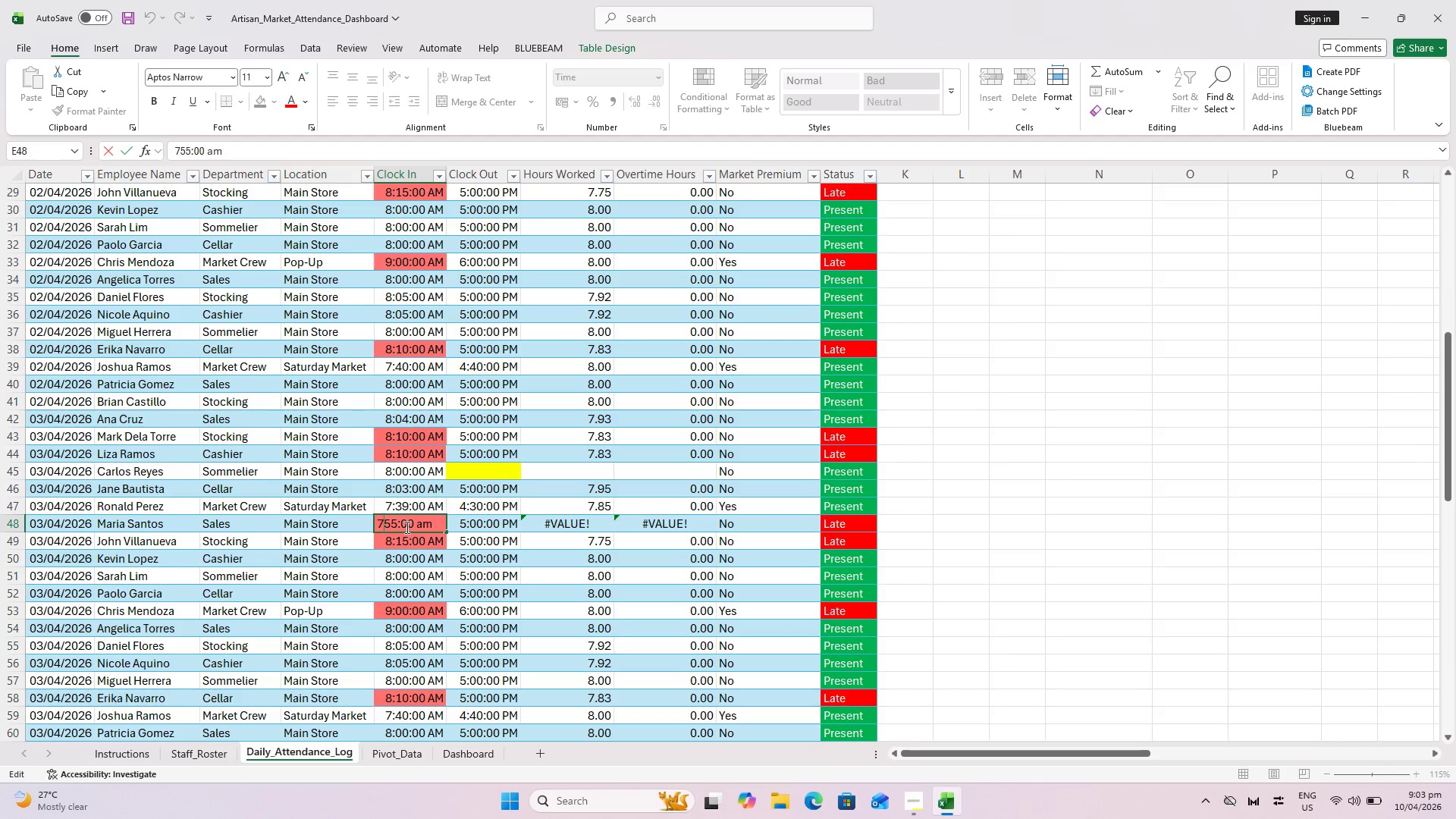 
key(Shift+ShiftLeft)
 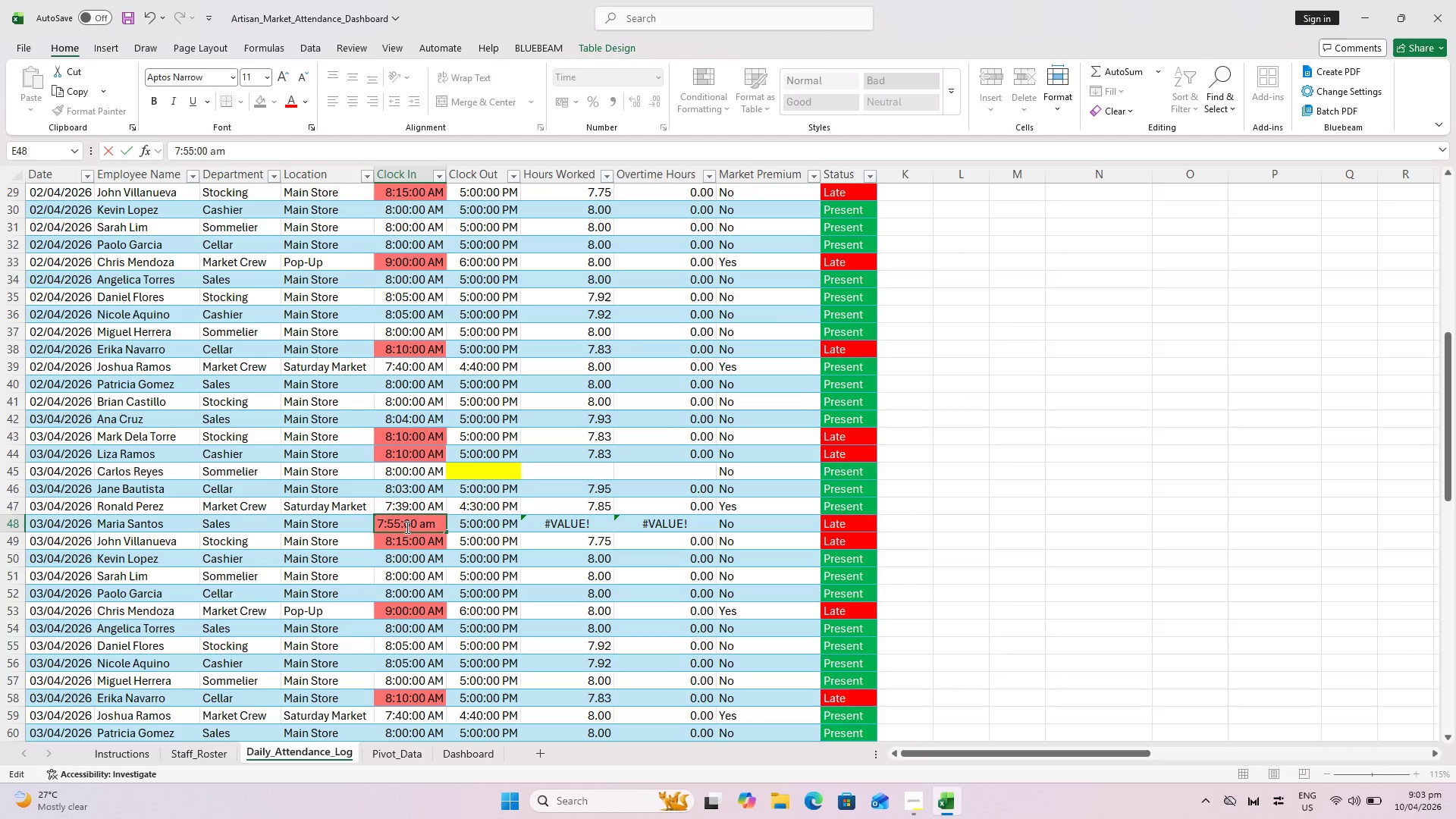 
key(Shift+Semicolon)
 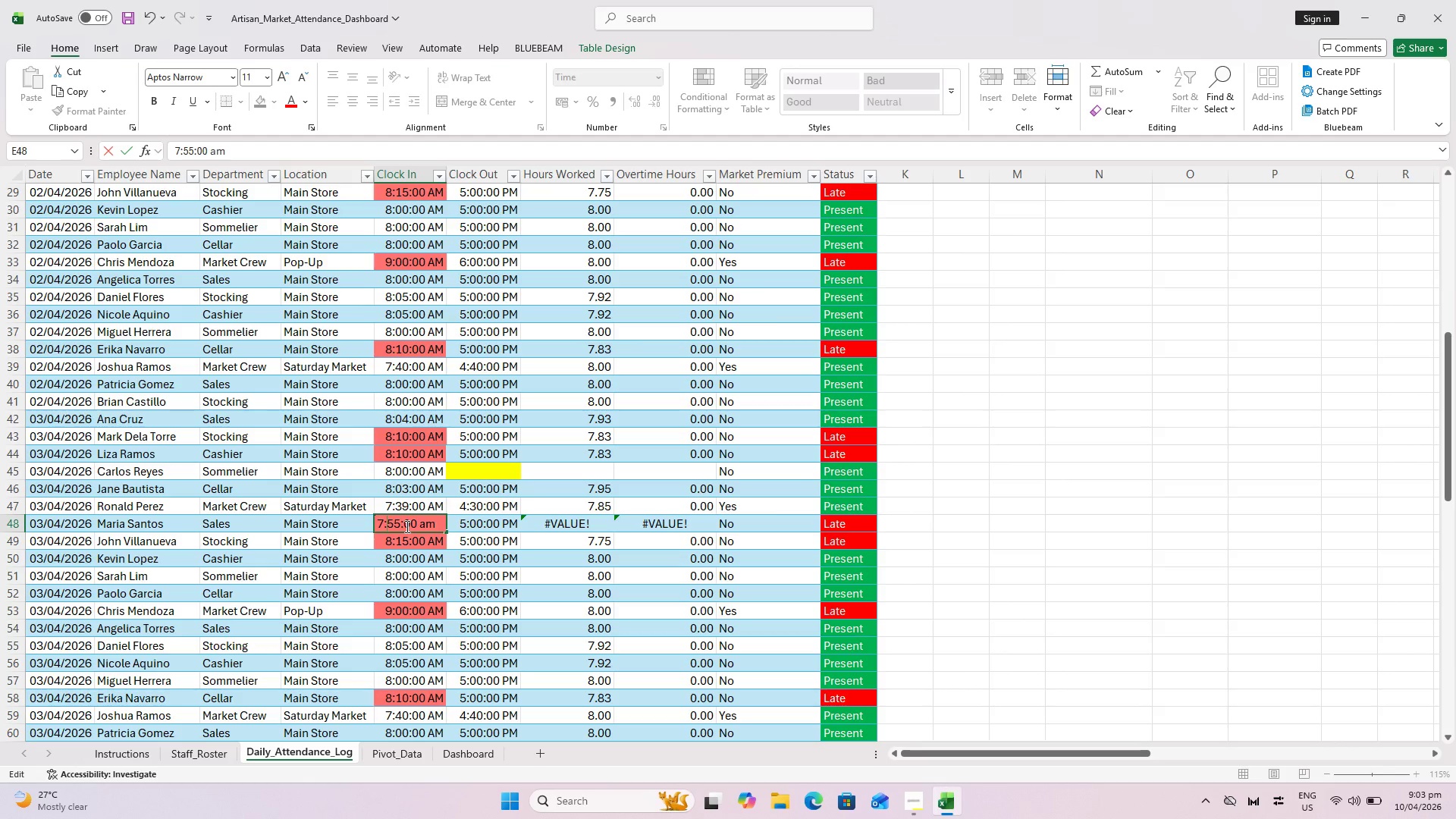 
key(Enter)
 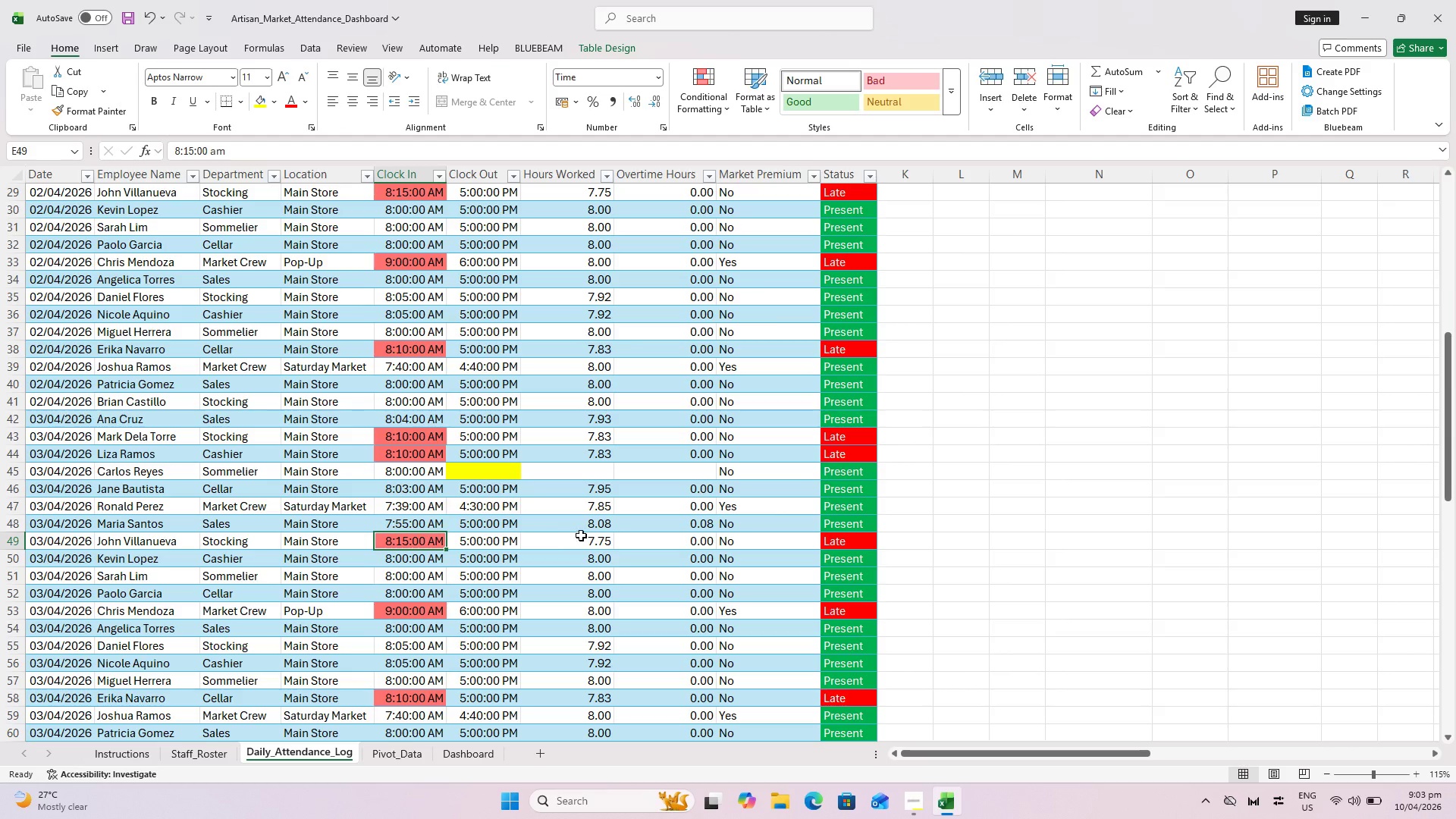 
scroll: coordinate [676, 524], scroll_direction: up, amount: 3.0
 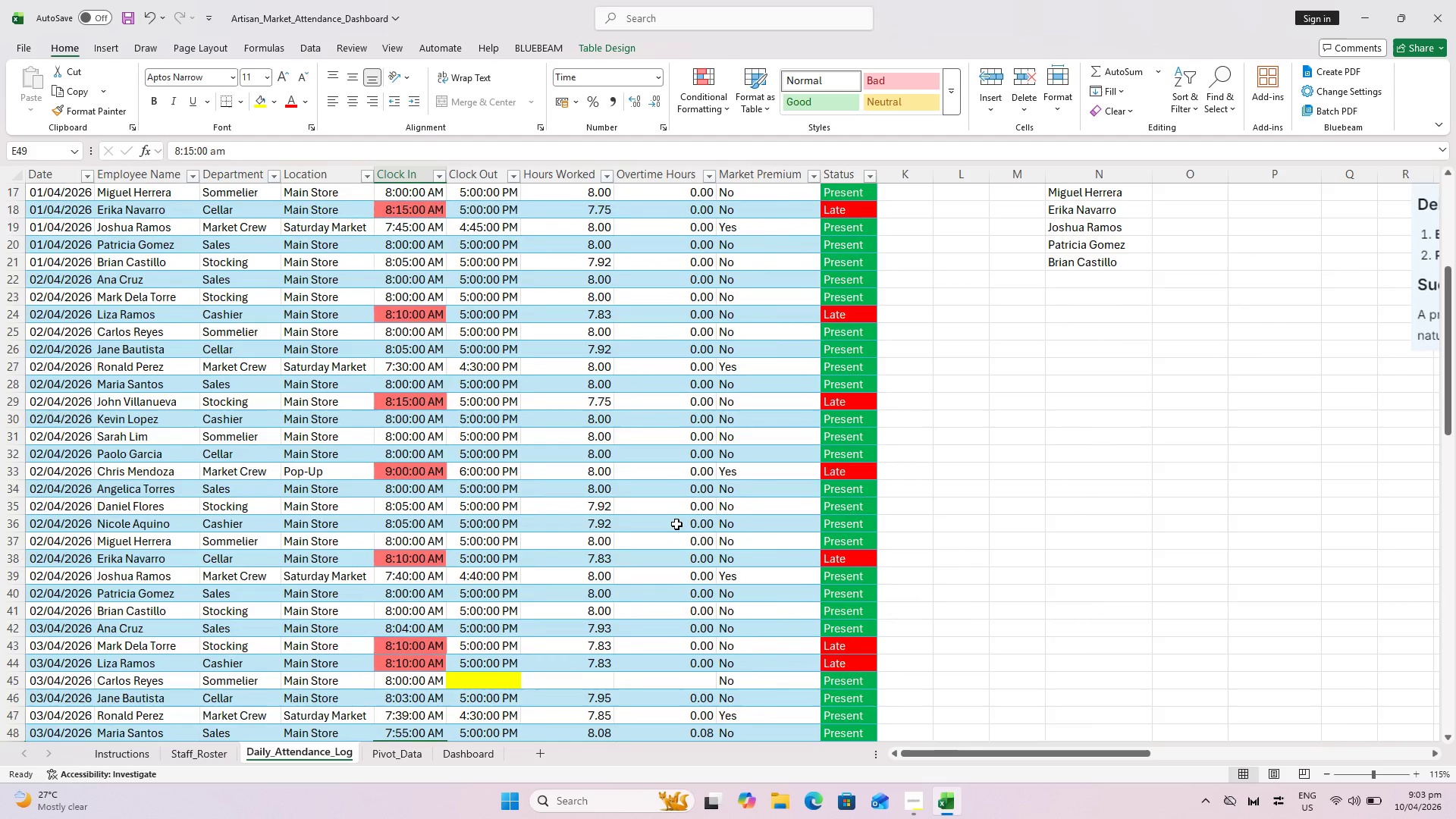 
scroll: coordinate [480, 479], scroll_direction: down, amount: 5.0
 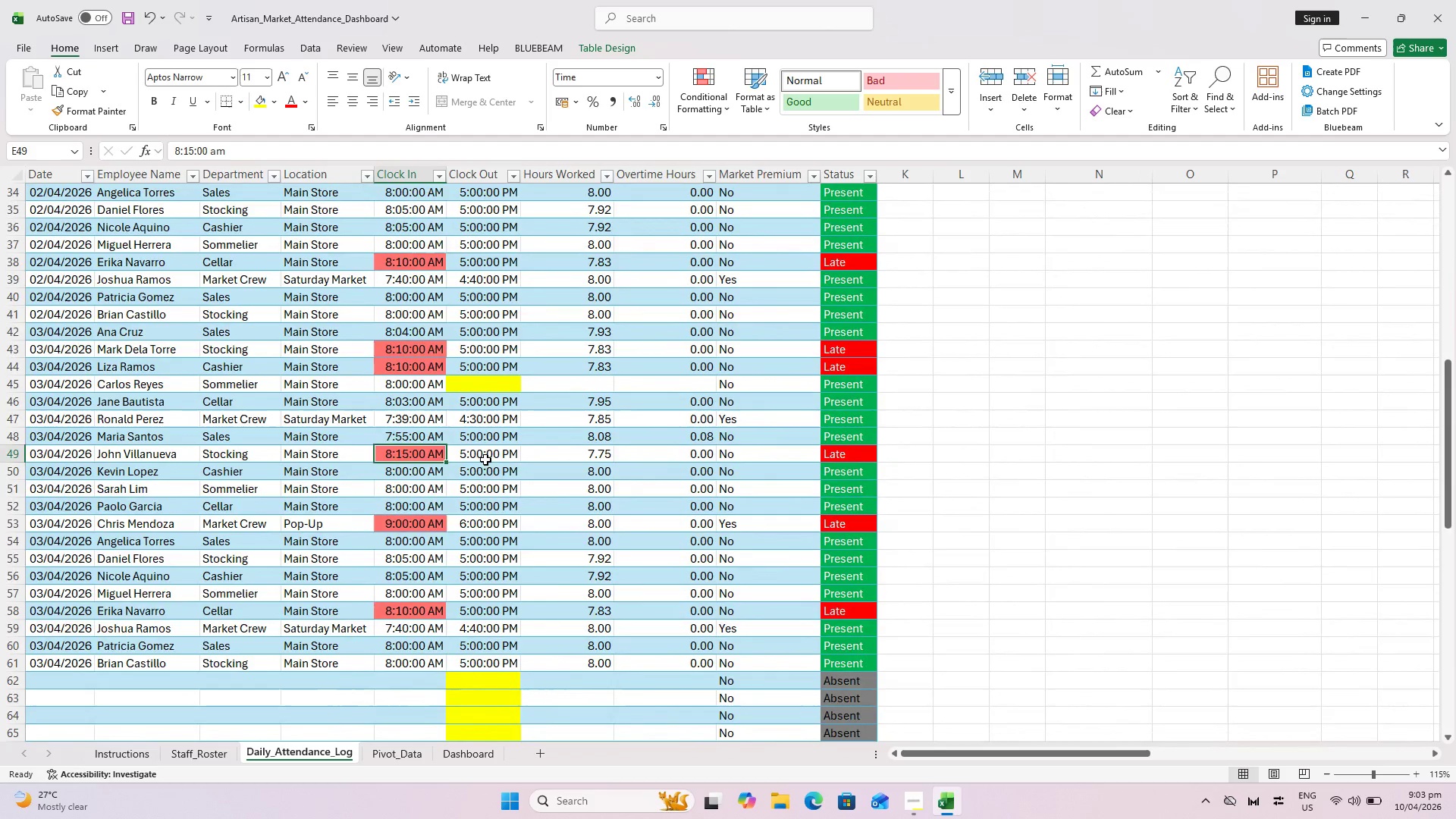 
left_click([485, 459])
 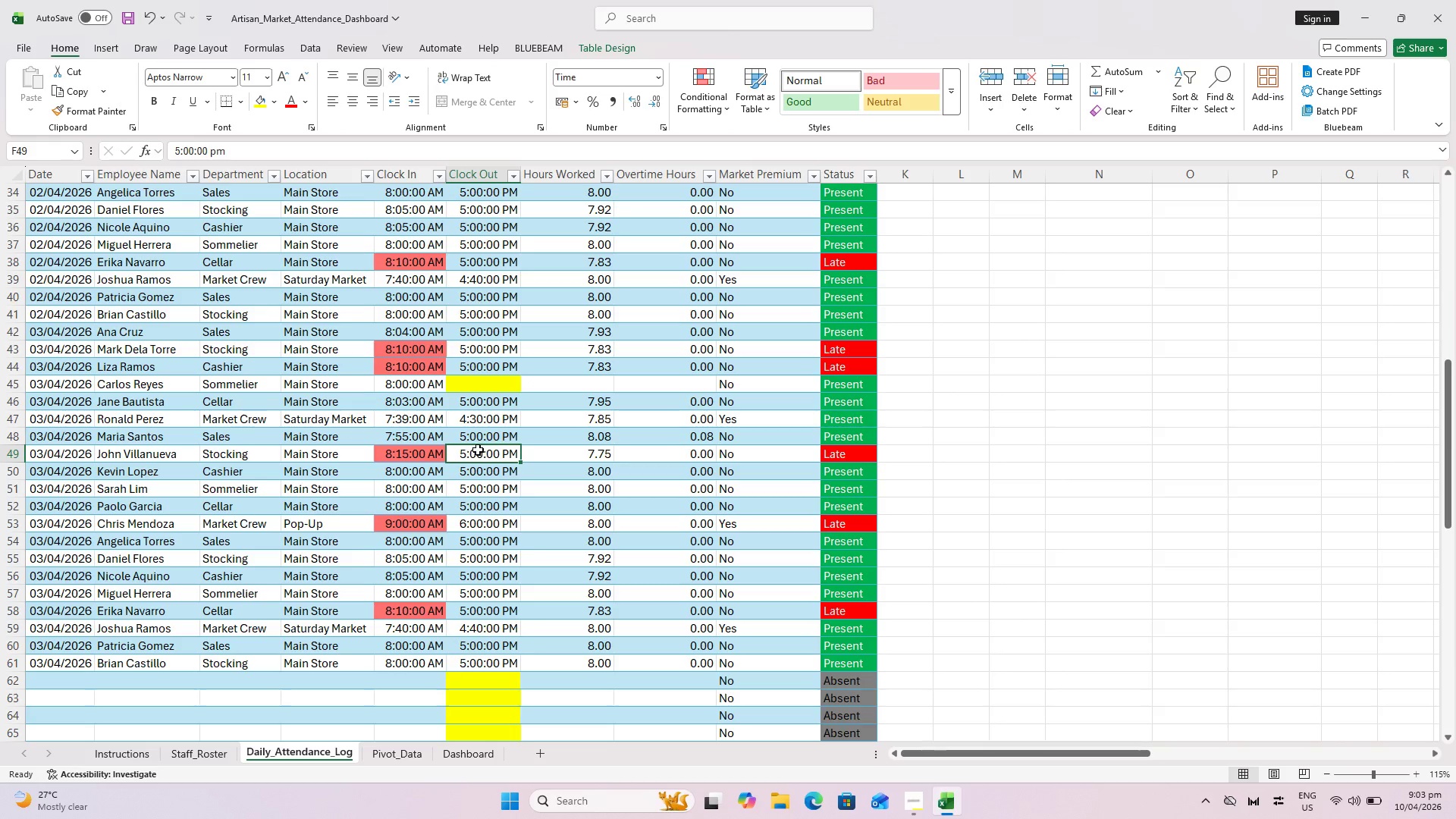 
double_click([478, 450])
 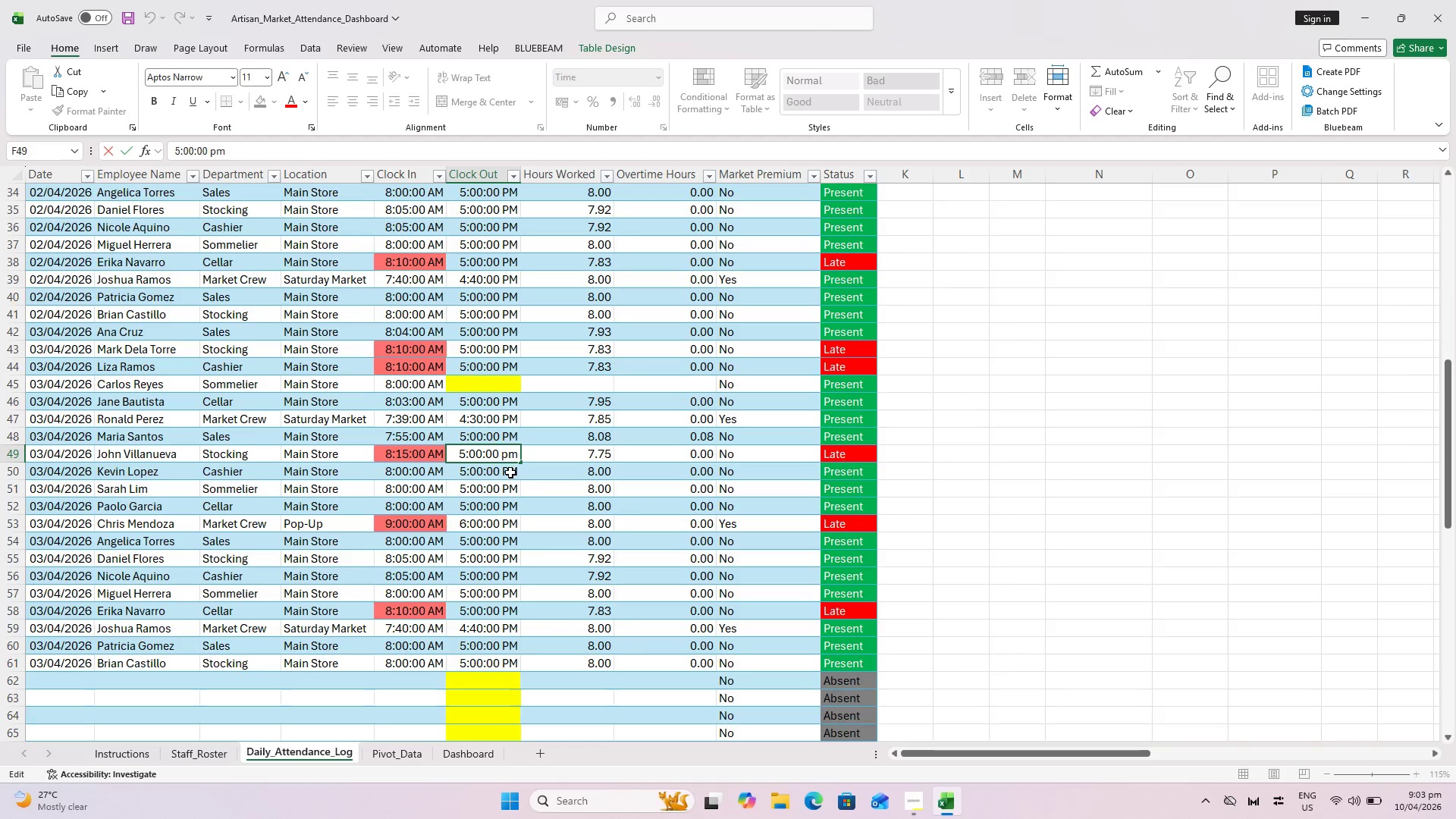 
key(Backspace)
 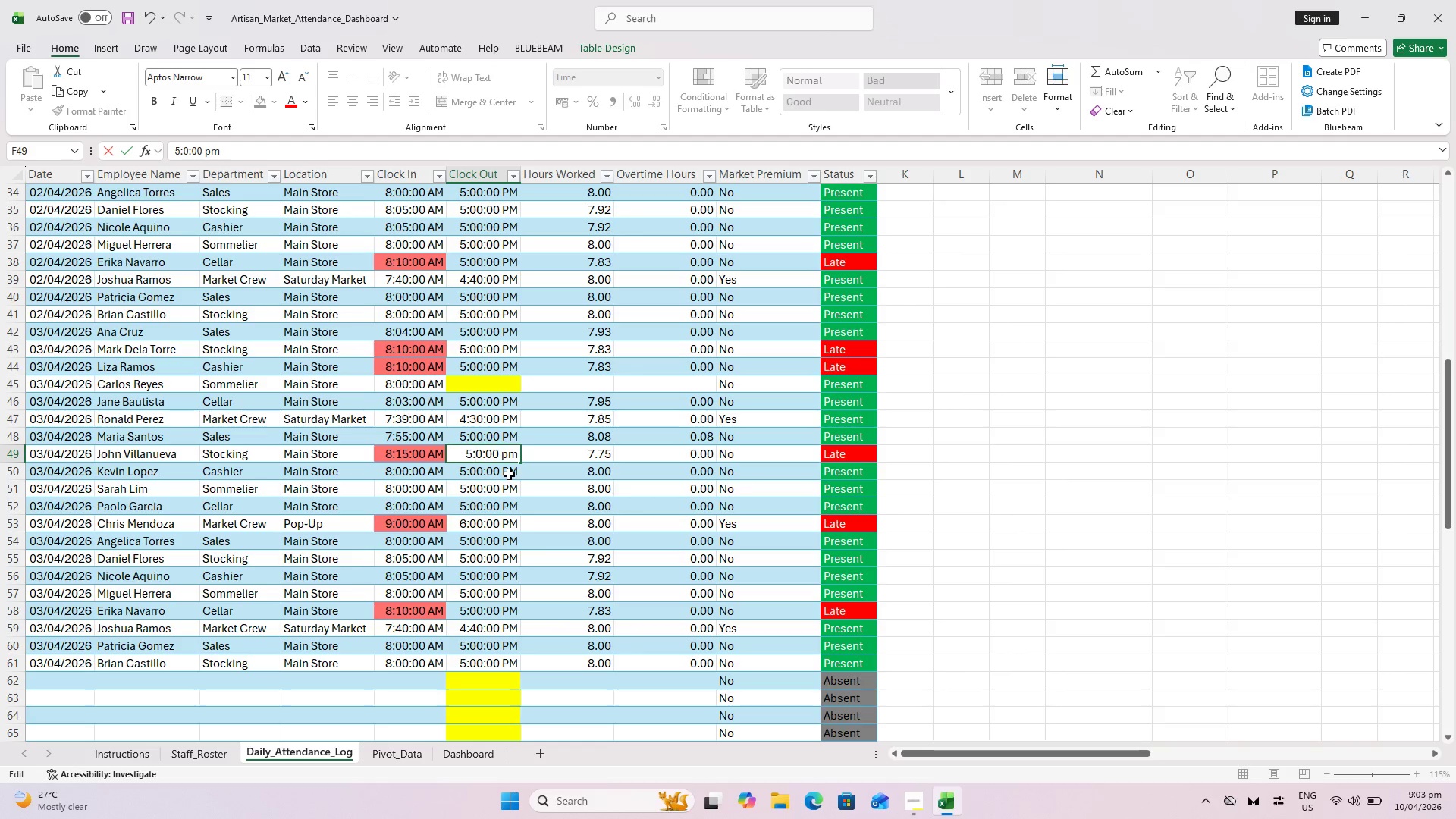 
key(3)
 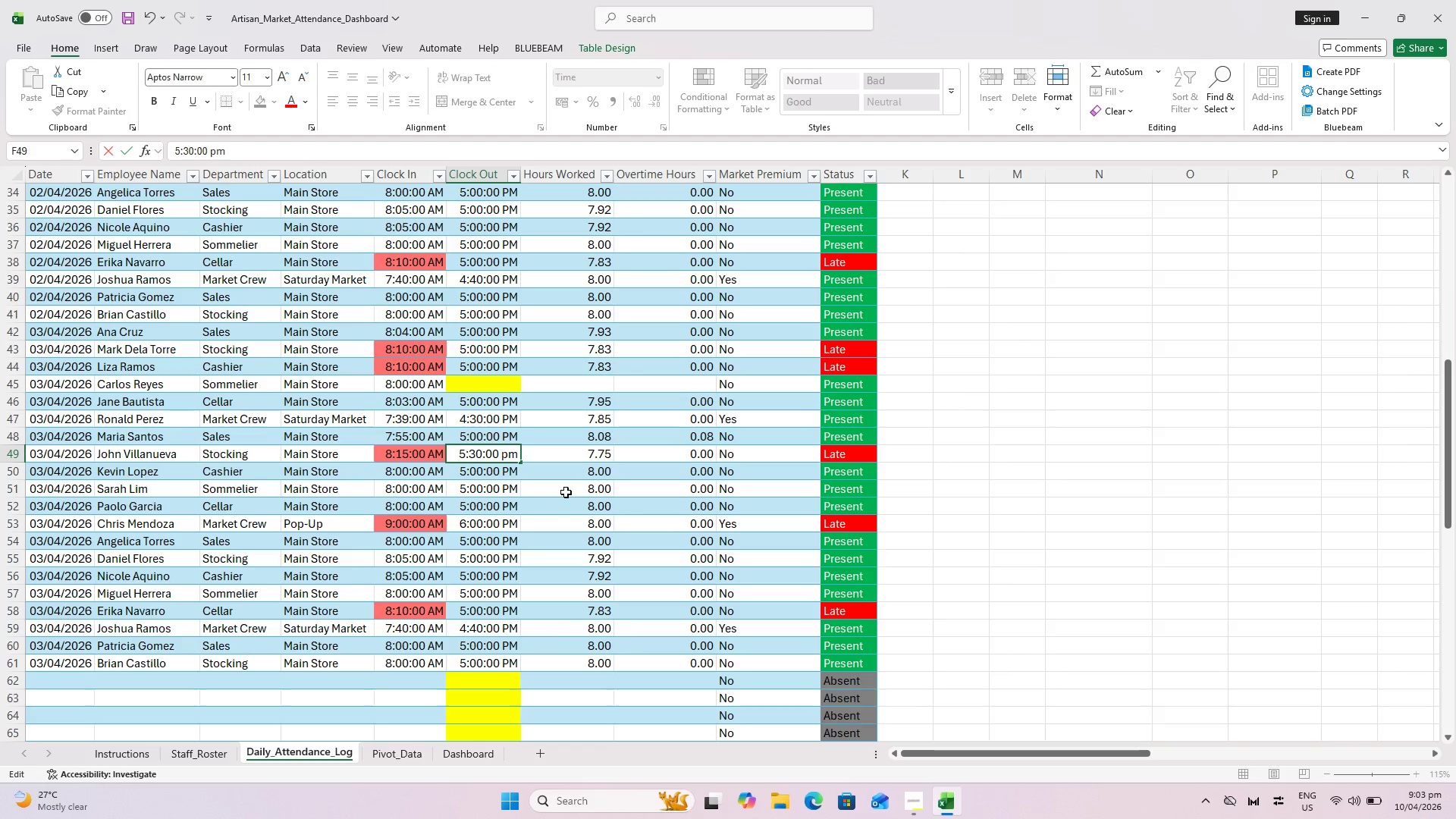 
key(Enter)
 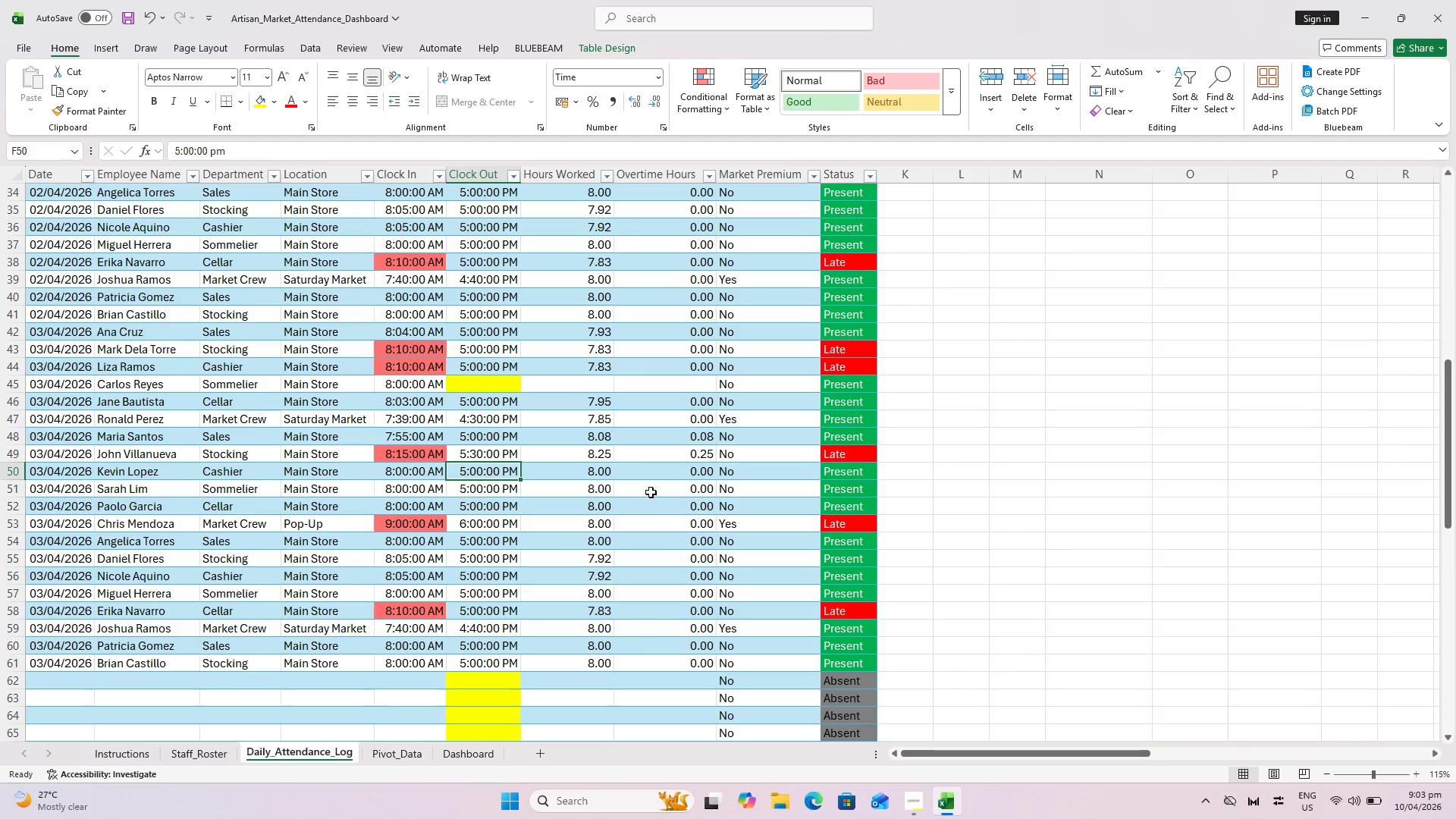 
scroll: coordinate [639, 516], scroll_direction: down, amount: 1.0
 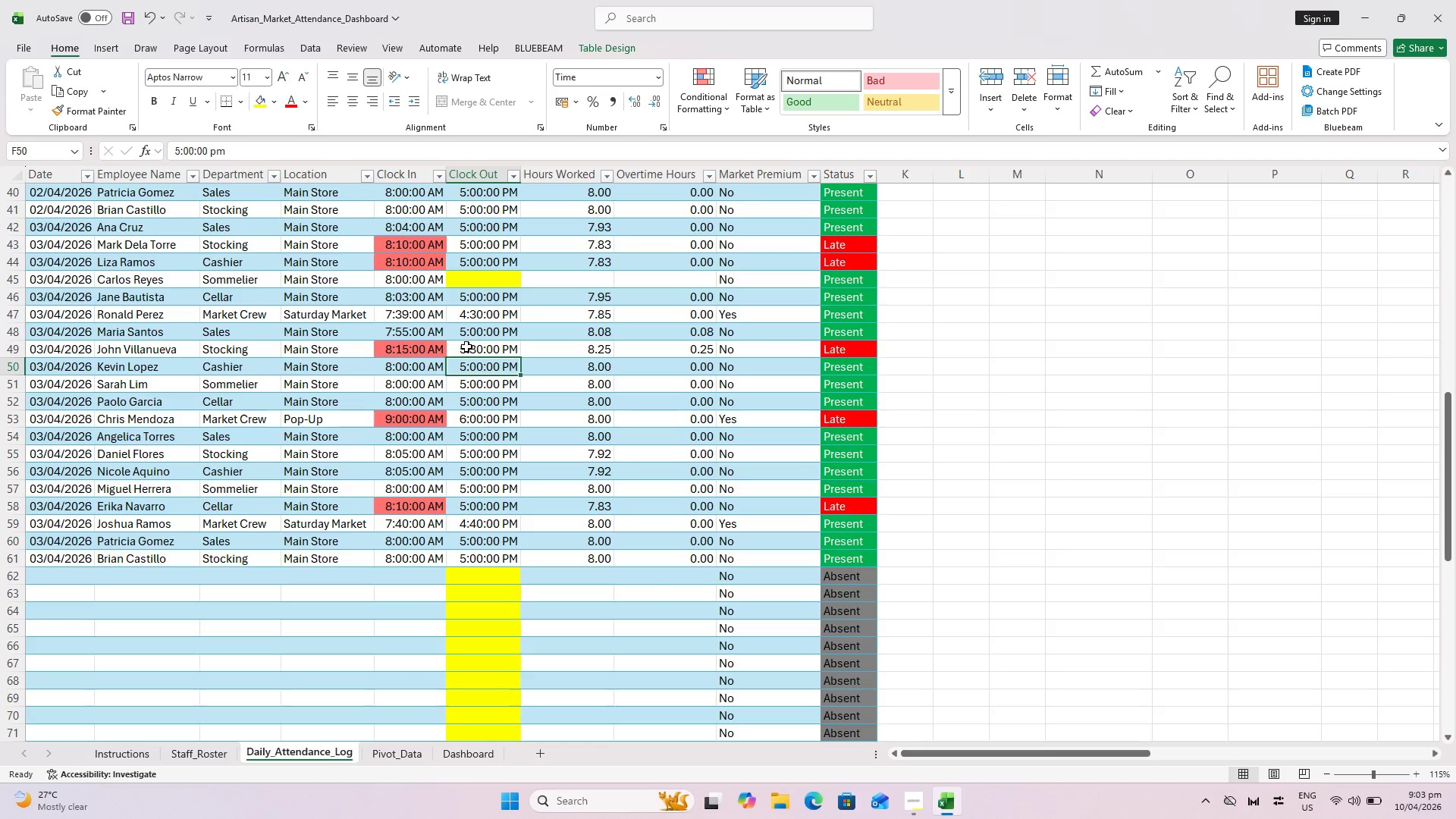 
left_click([415, 369])
 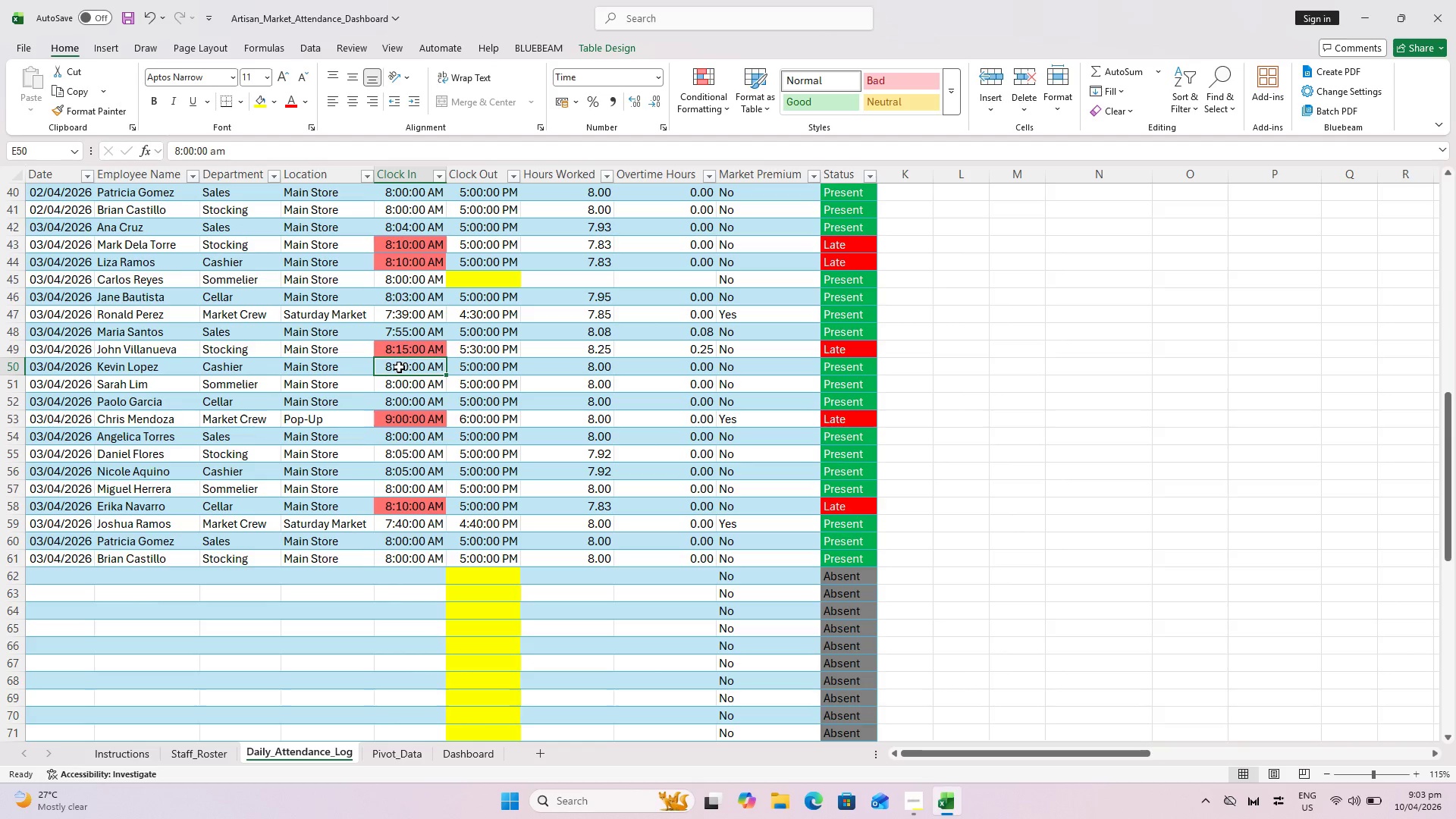 
wait(6.45)
 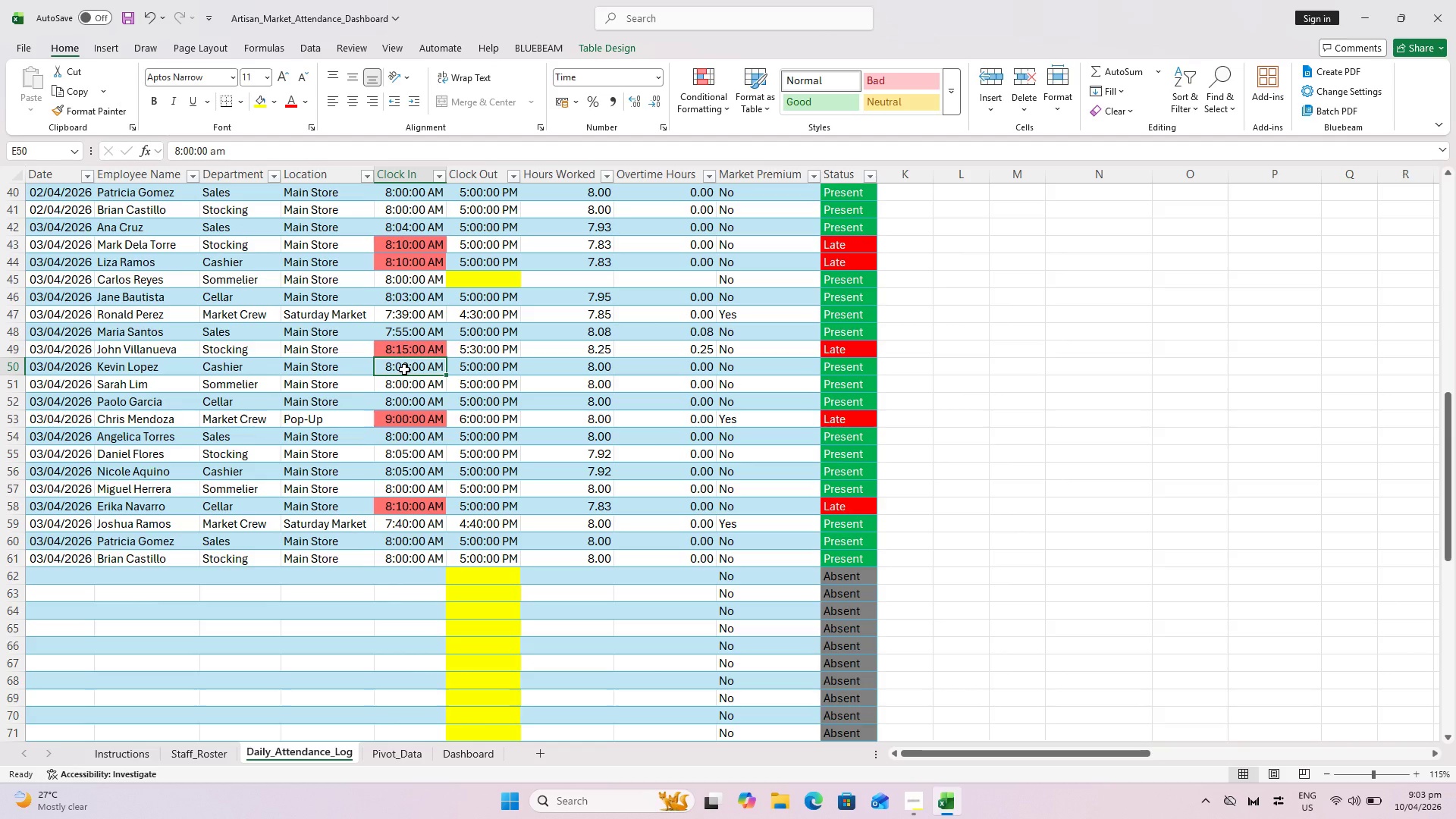 
double_click([401, 365])
 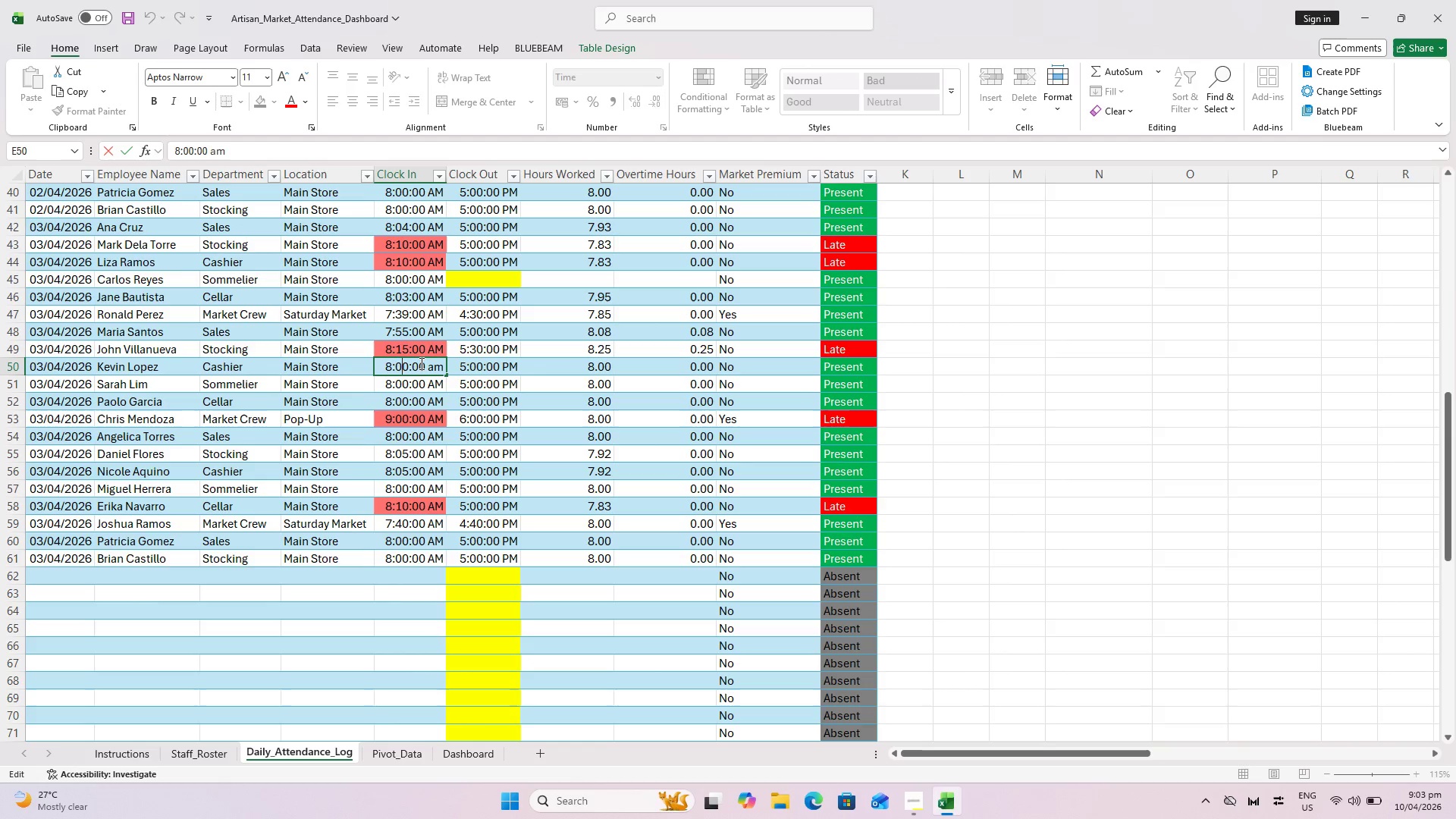 
key(ArrowRight)
 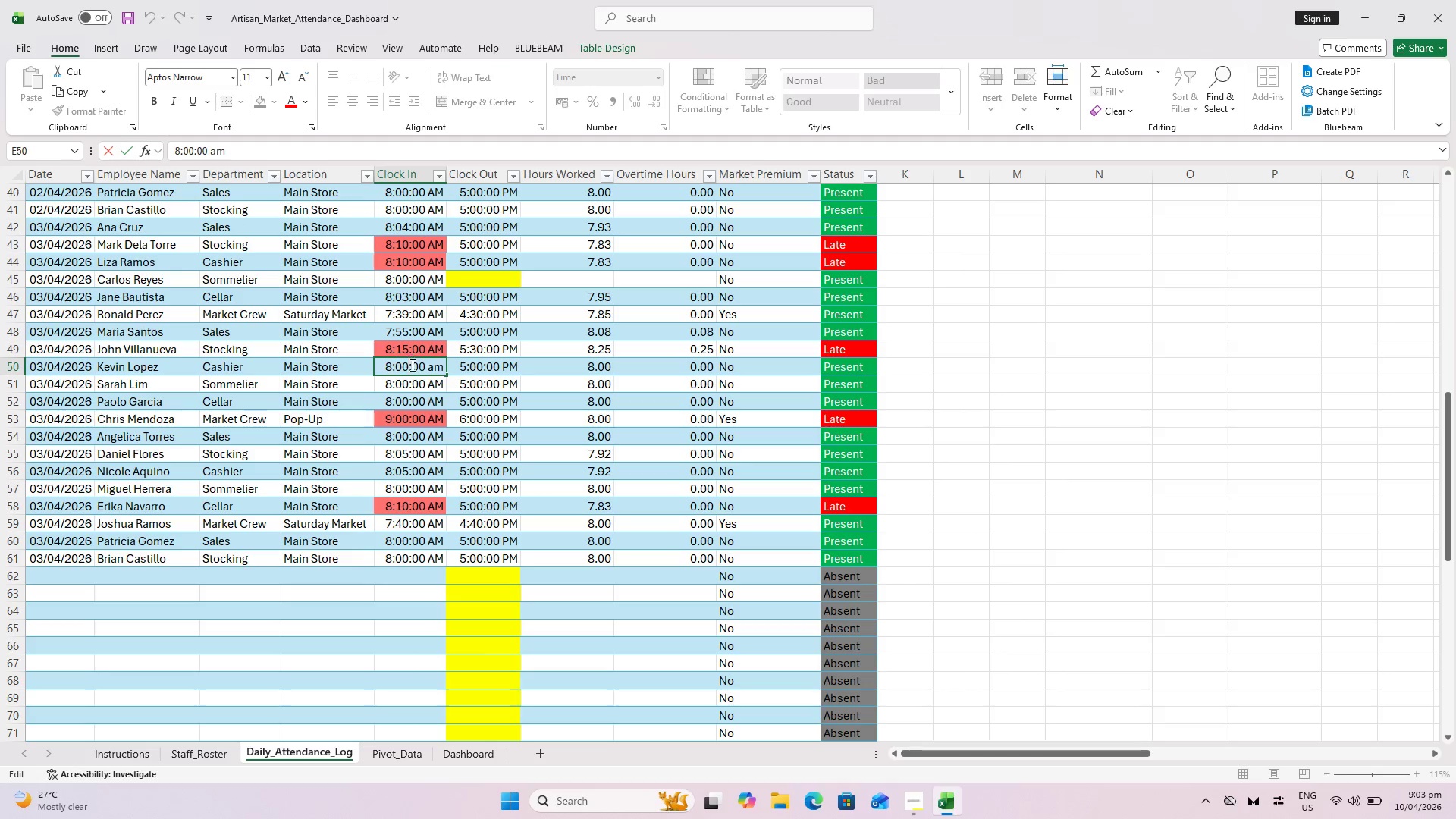 
key(Backspace)
 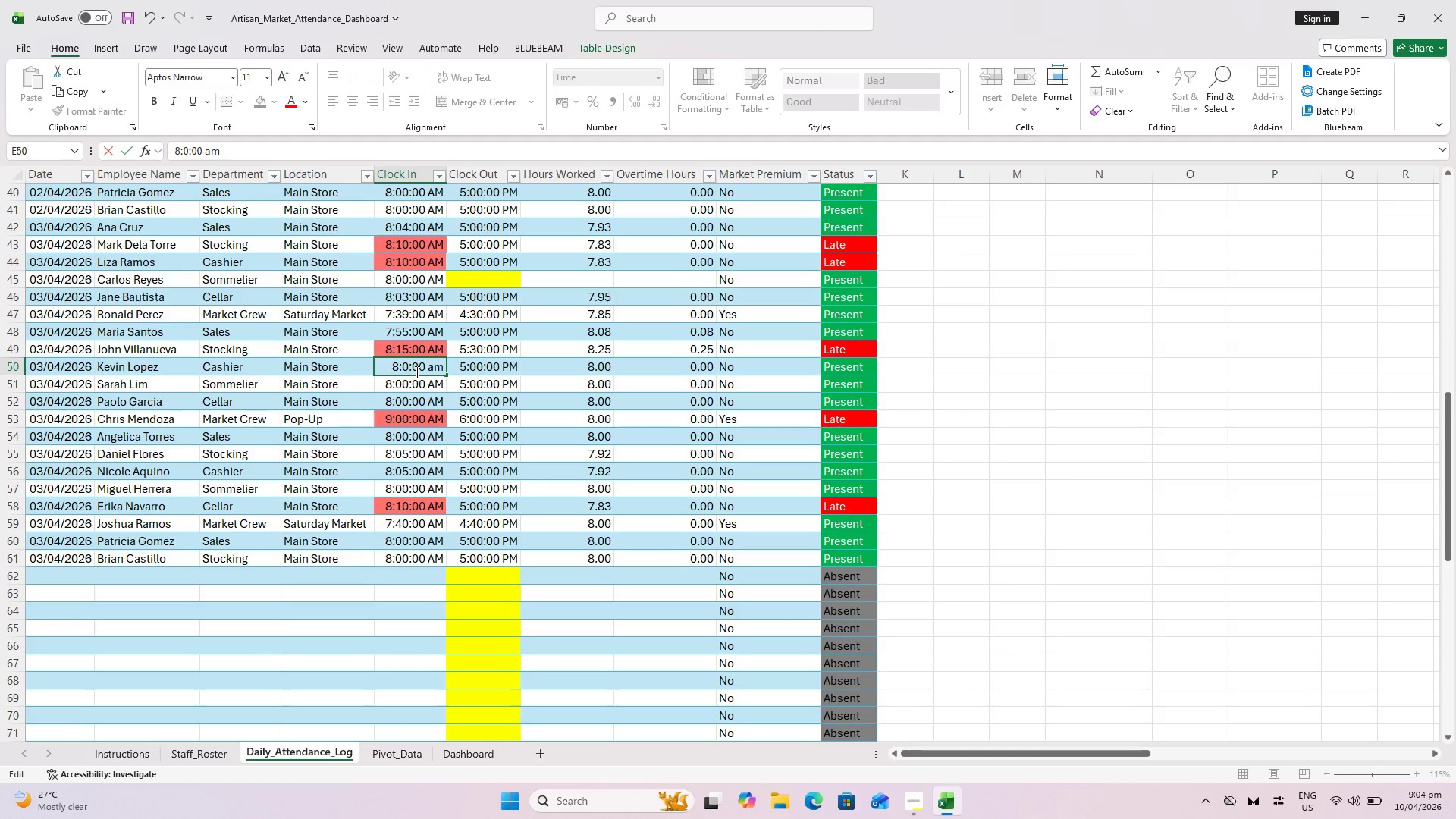 
key(2)
 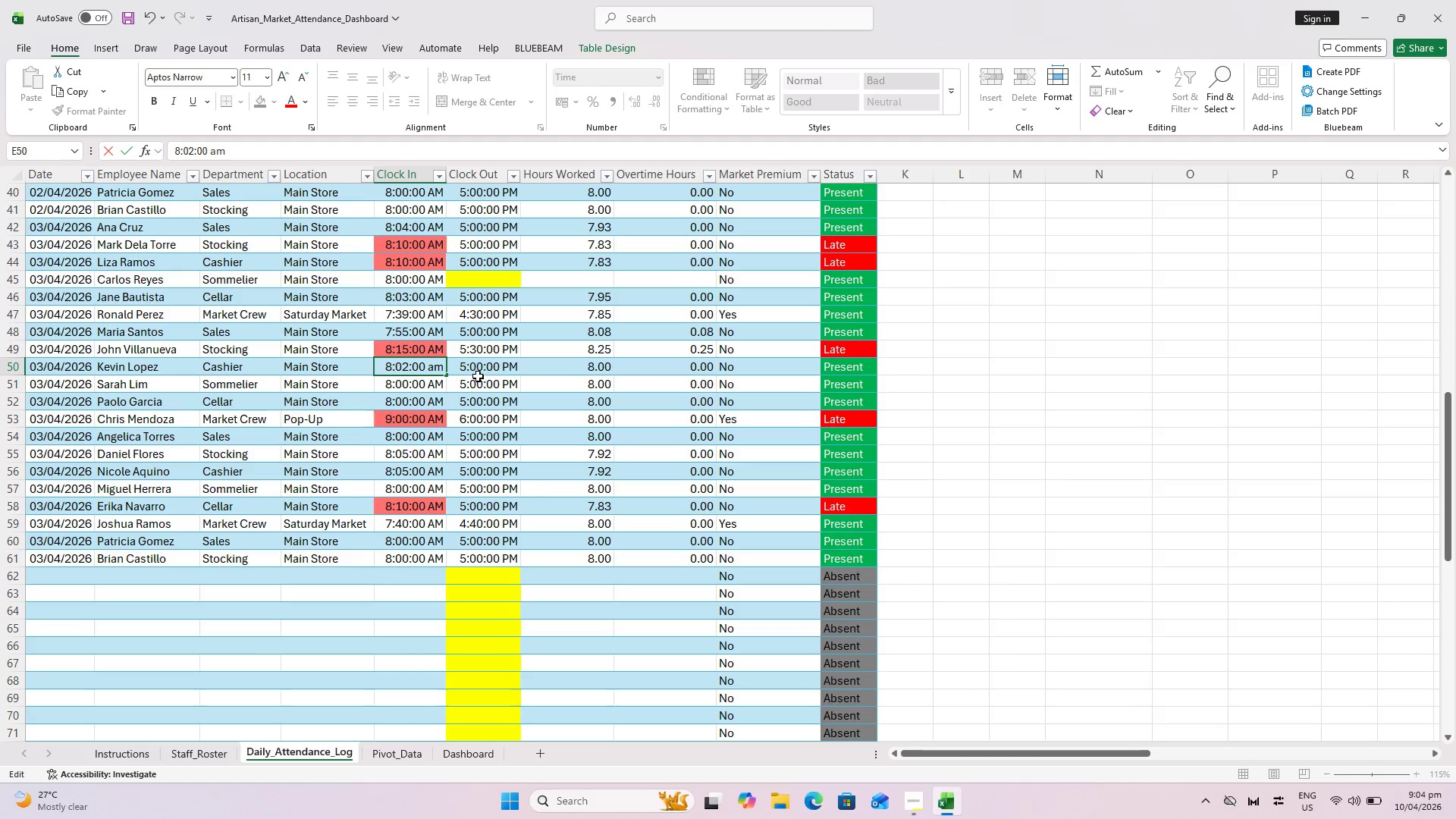 
key(Enter)
 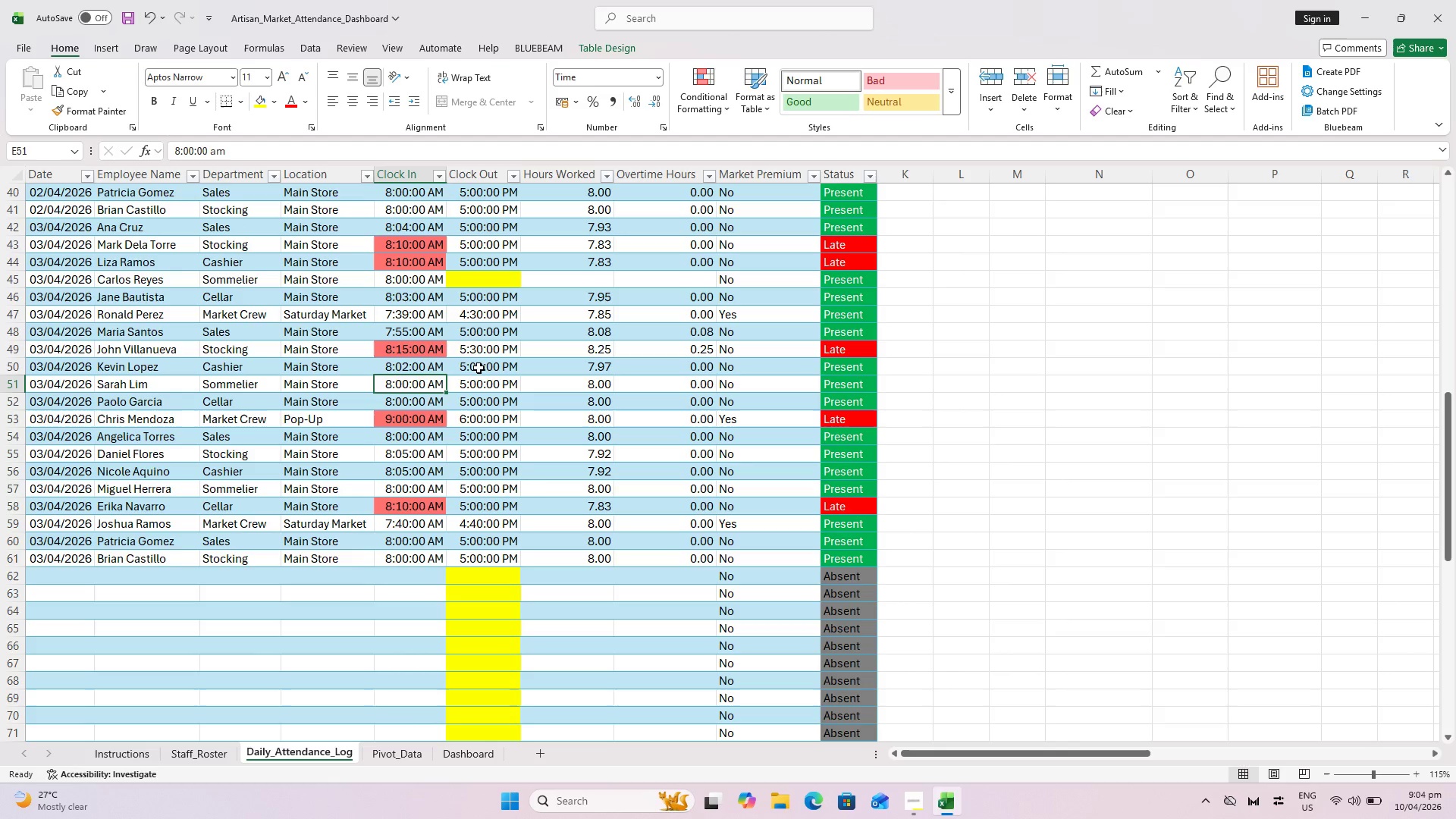 
double_click([480, 368])
 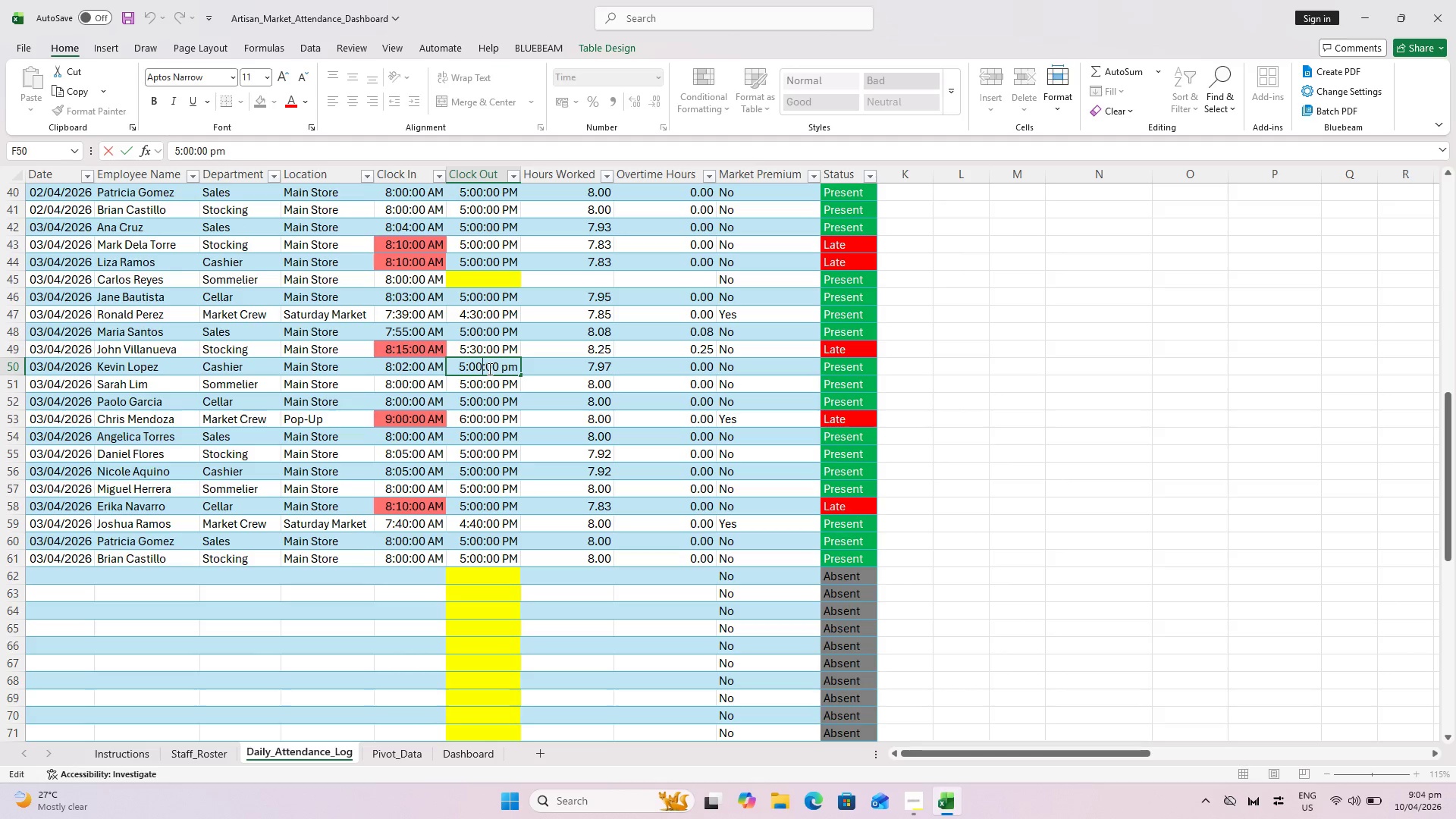 
key(Backspace)
 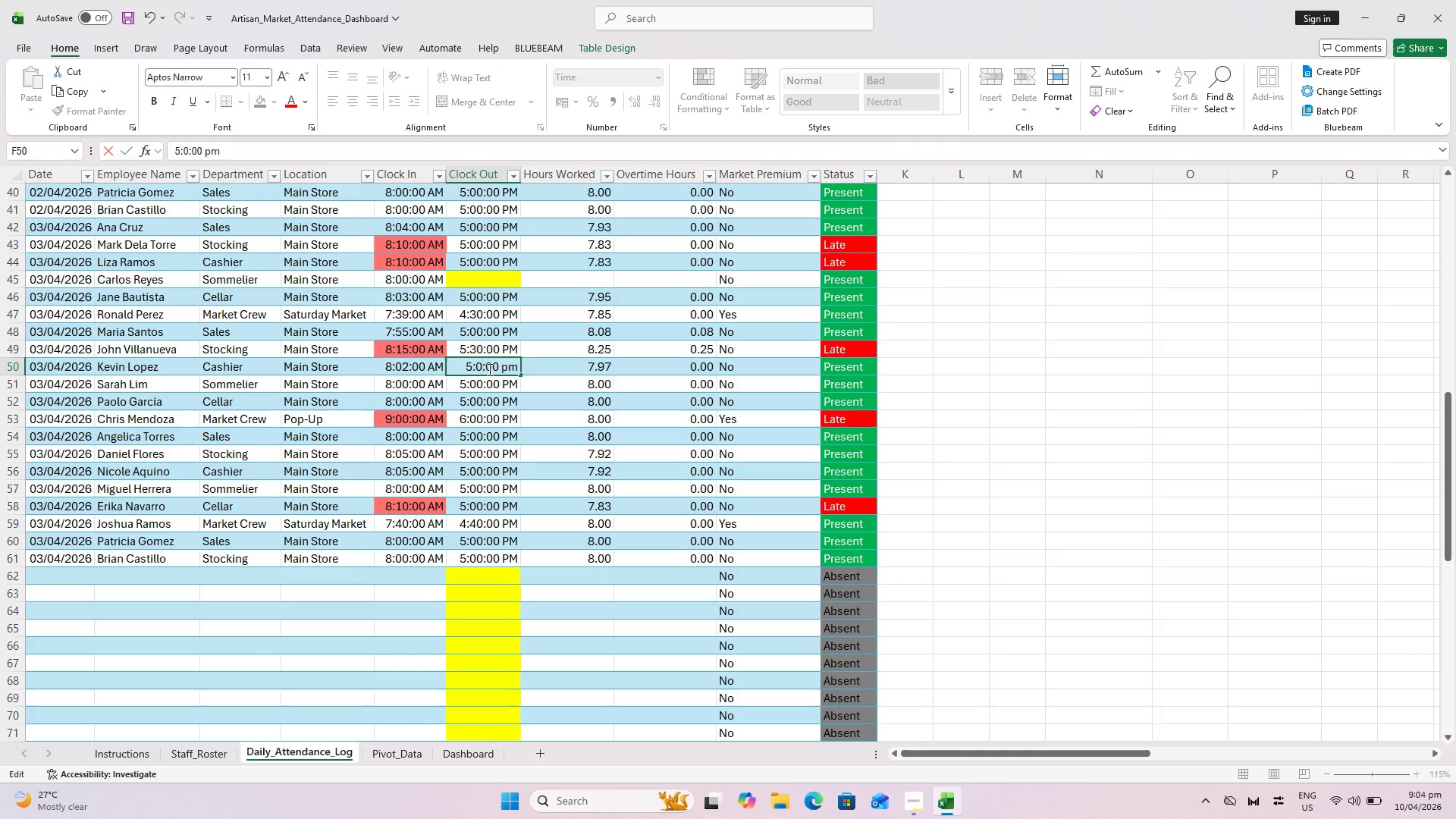 
key(5)
 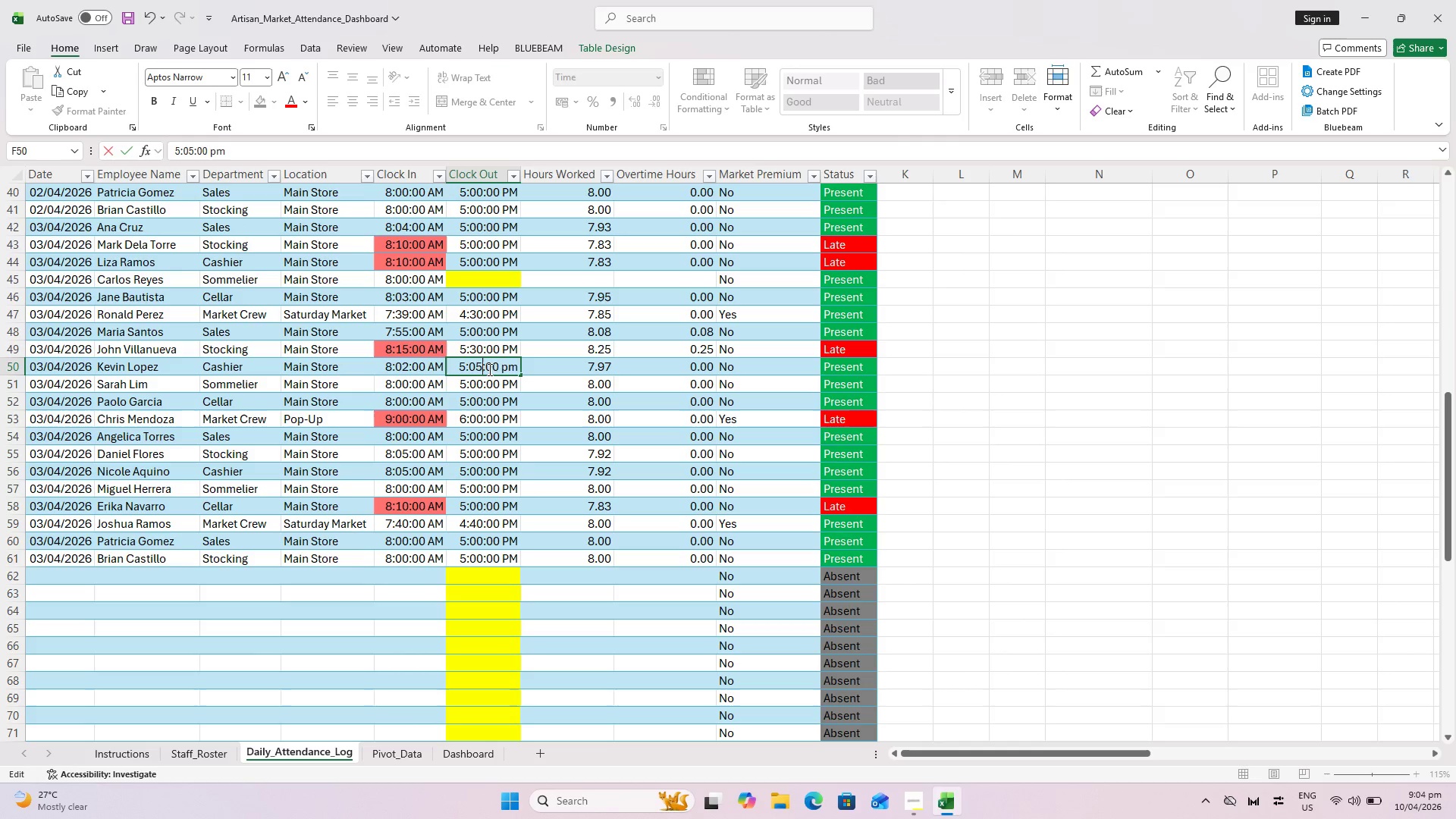 
key(Enter)
 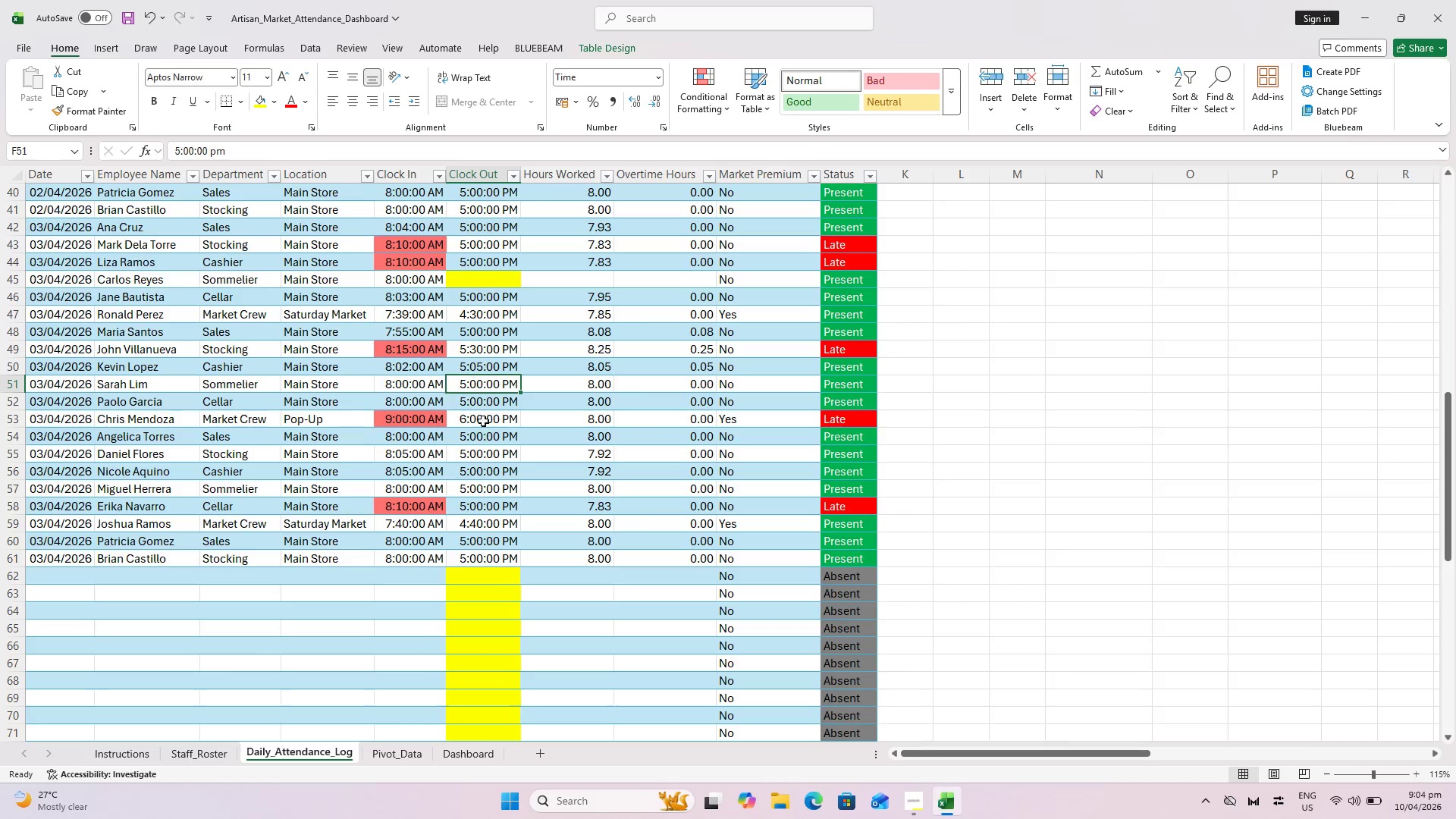 
left_click([694, 424])
 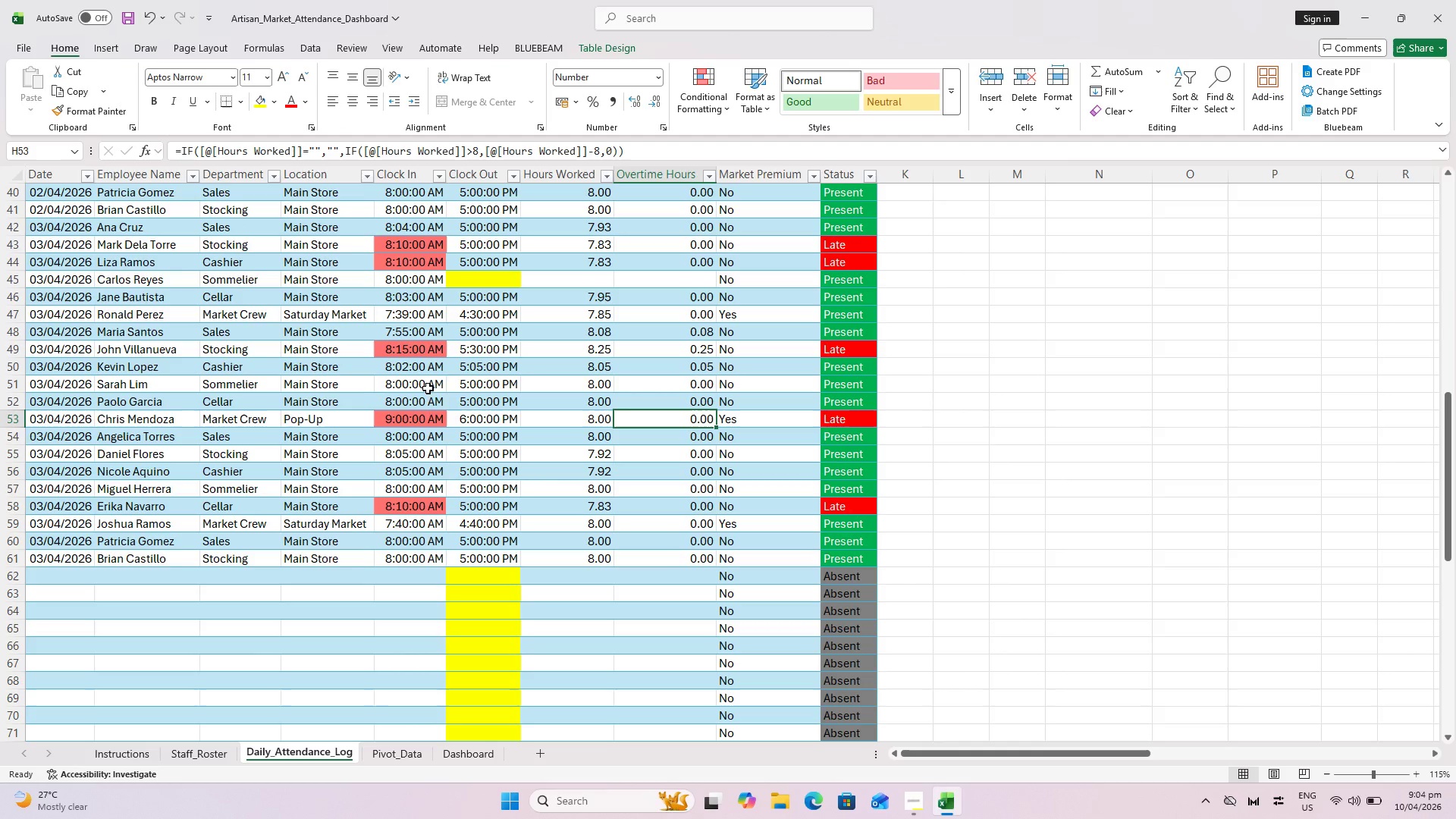 
left_click([419, 400])
 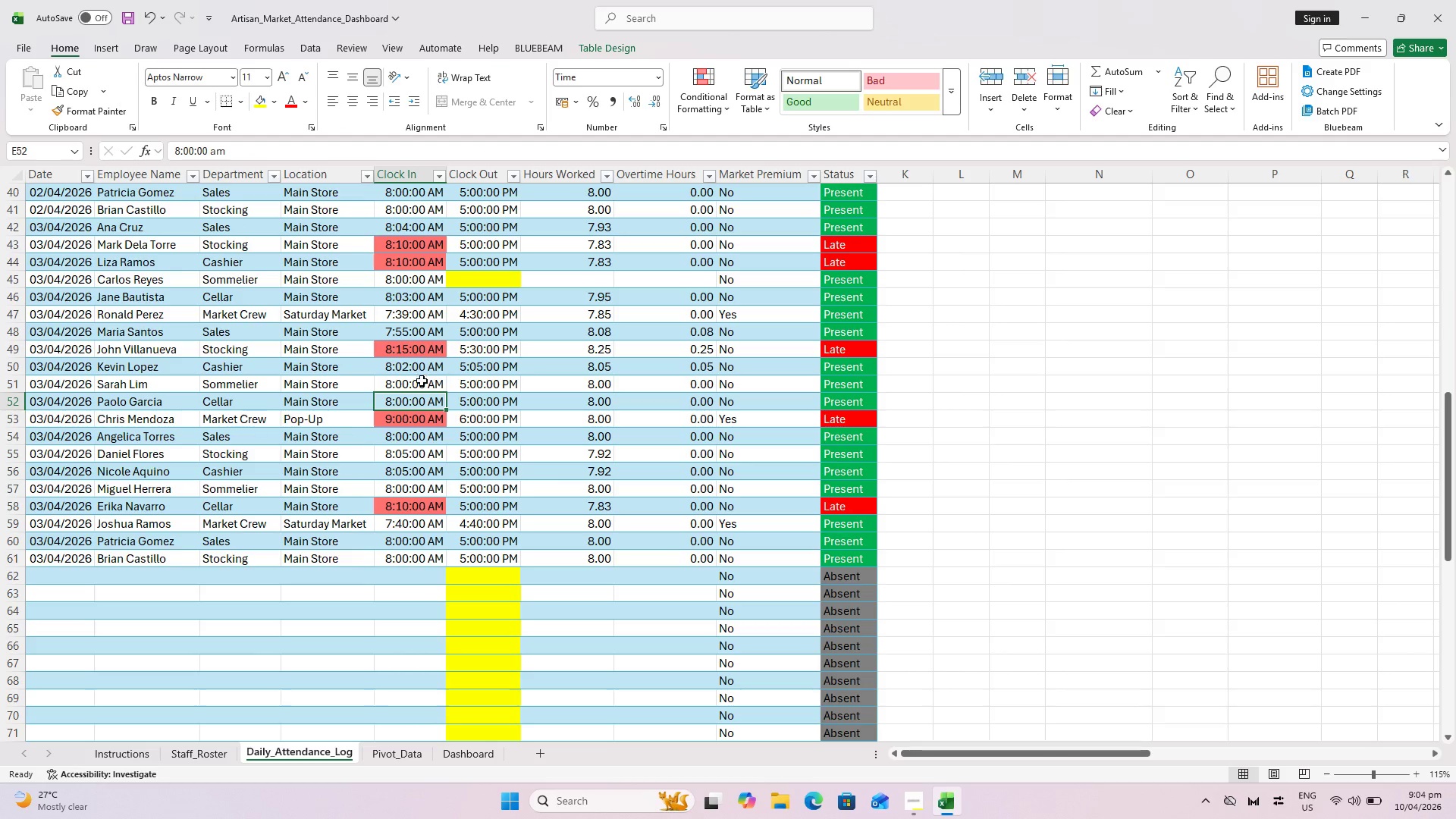 
left_click([419, 389])
 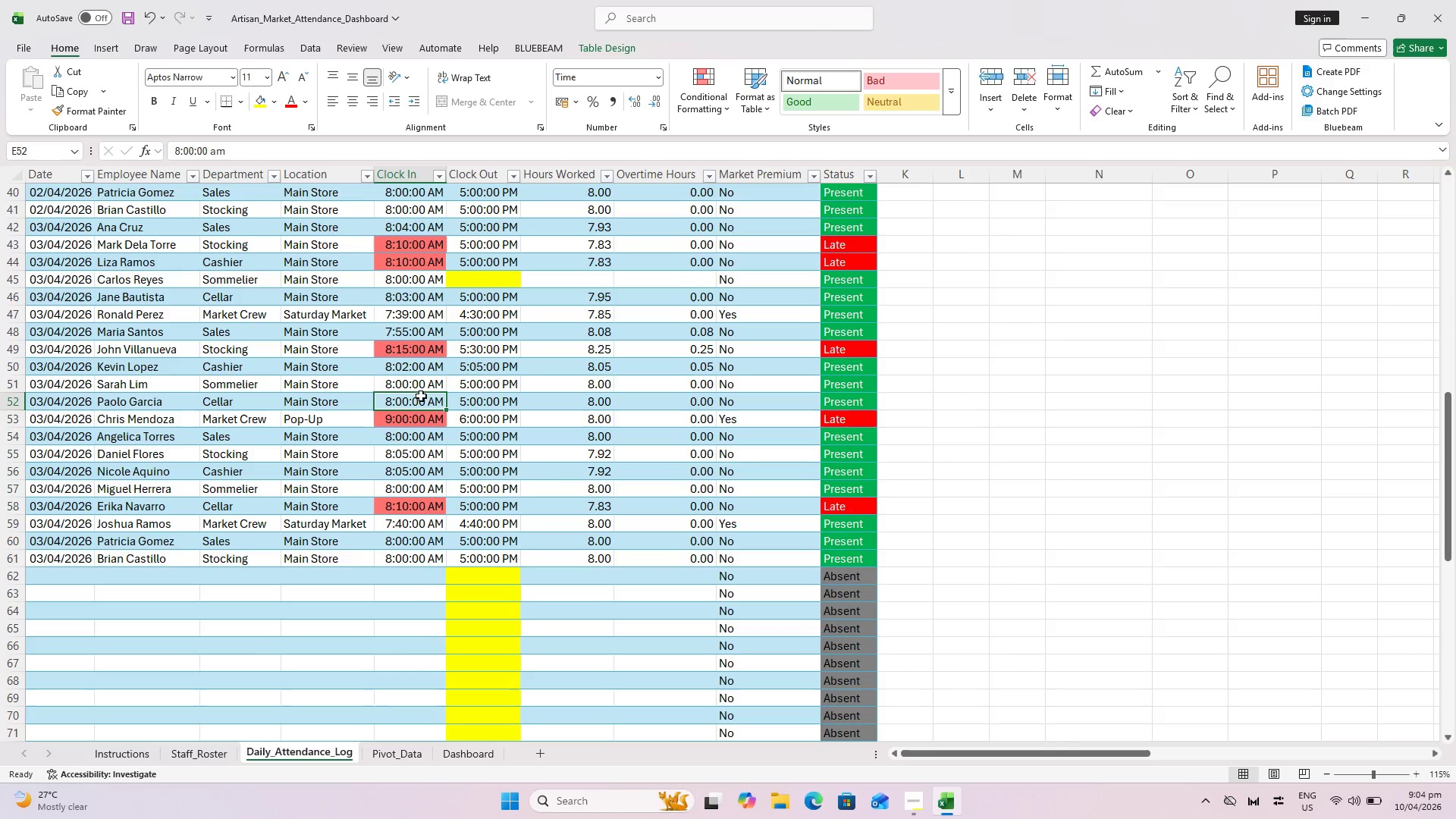 
double_click([416, 384])
 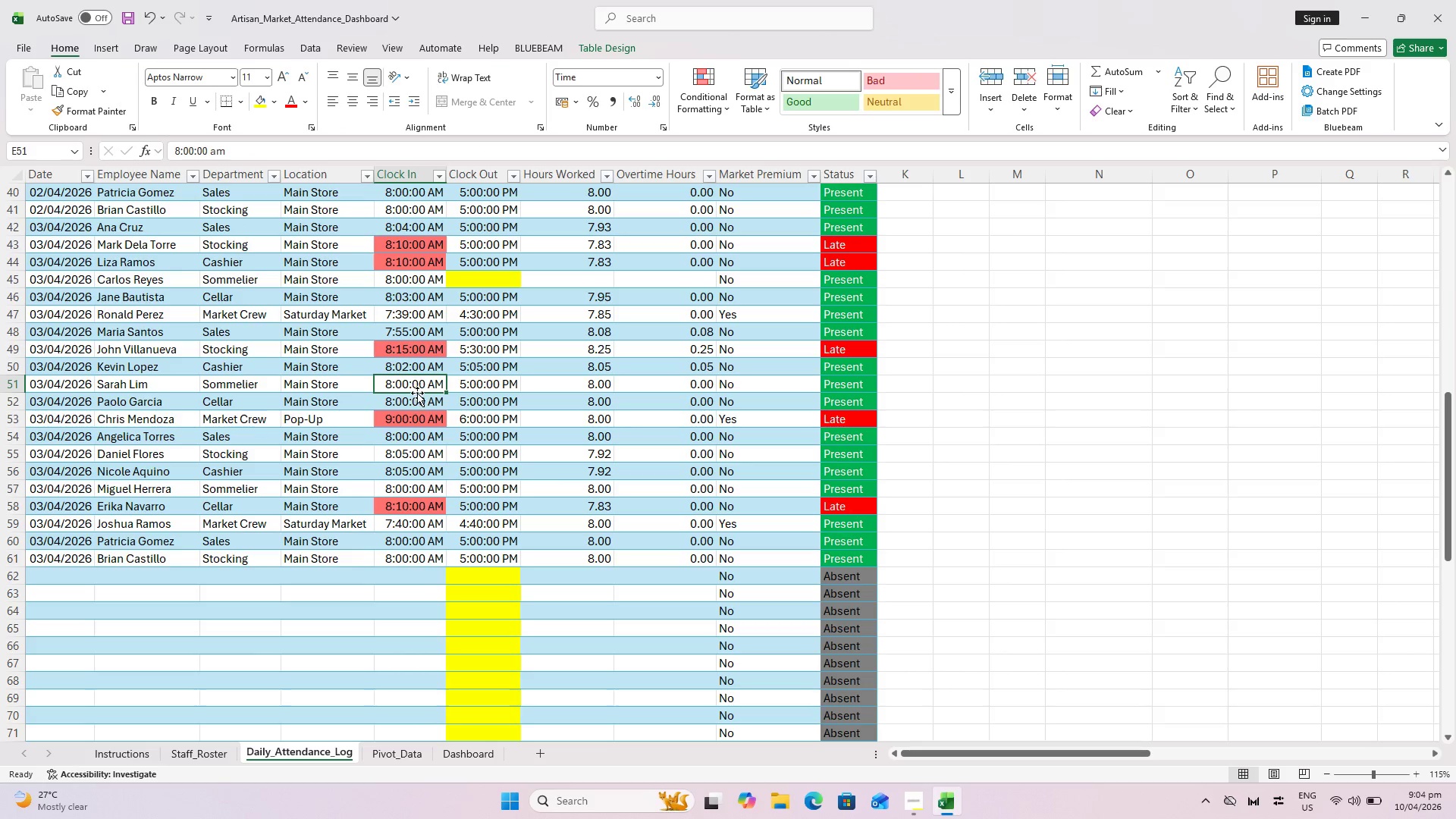 
left_click([417, 393])
 